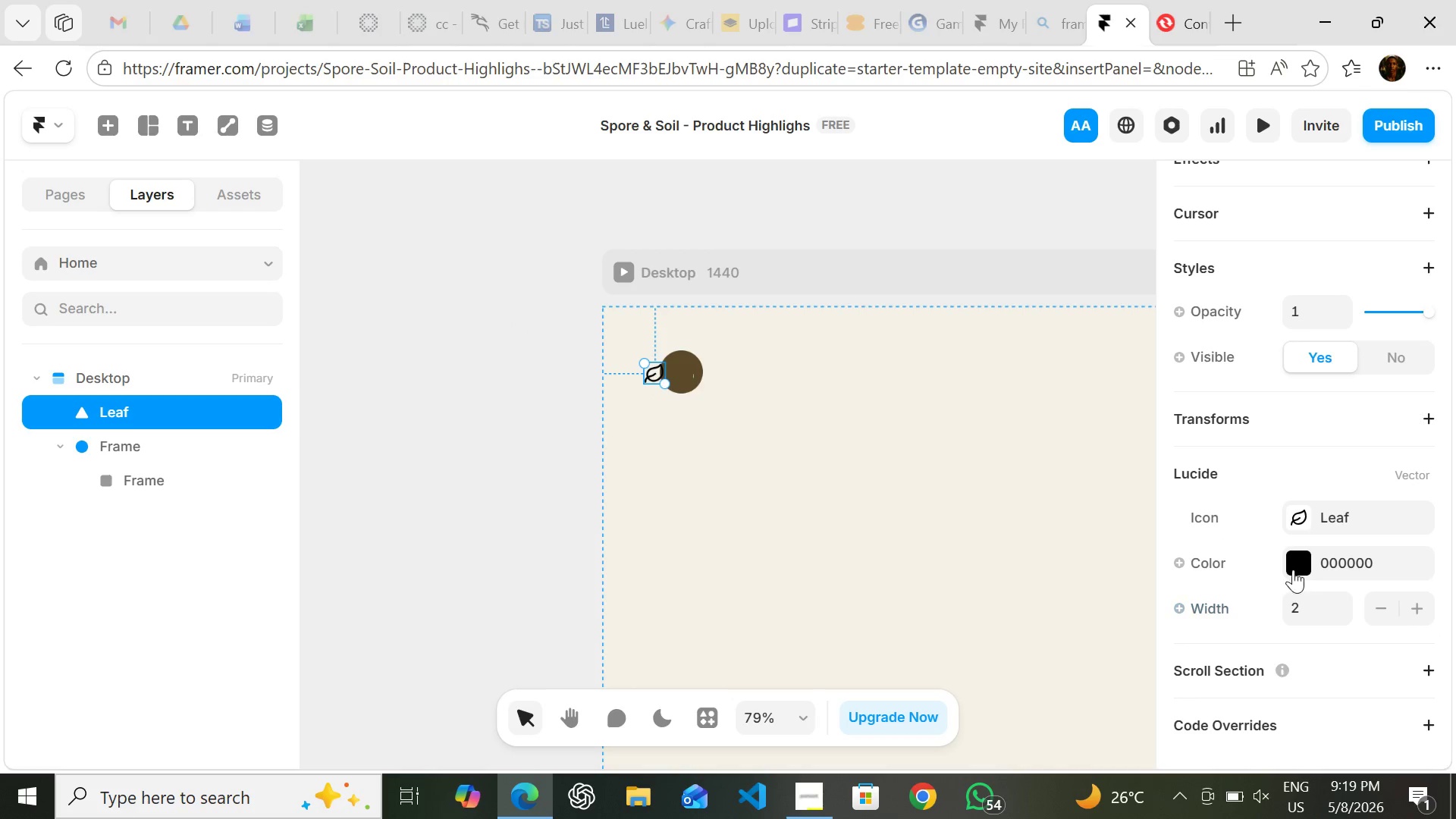 
left_click([1294, 566])
 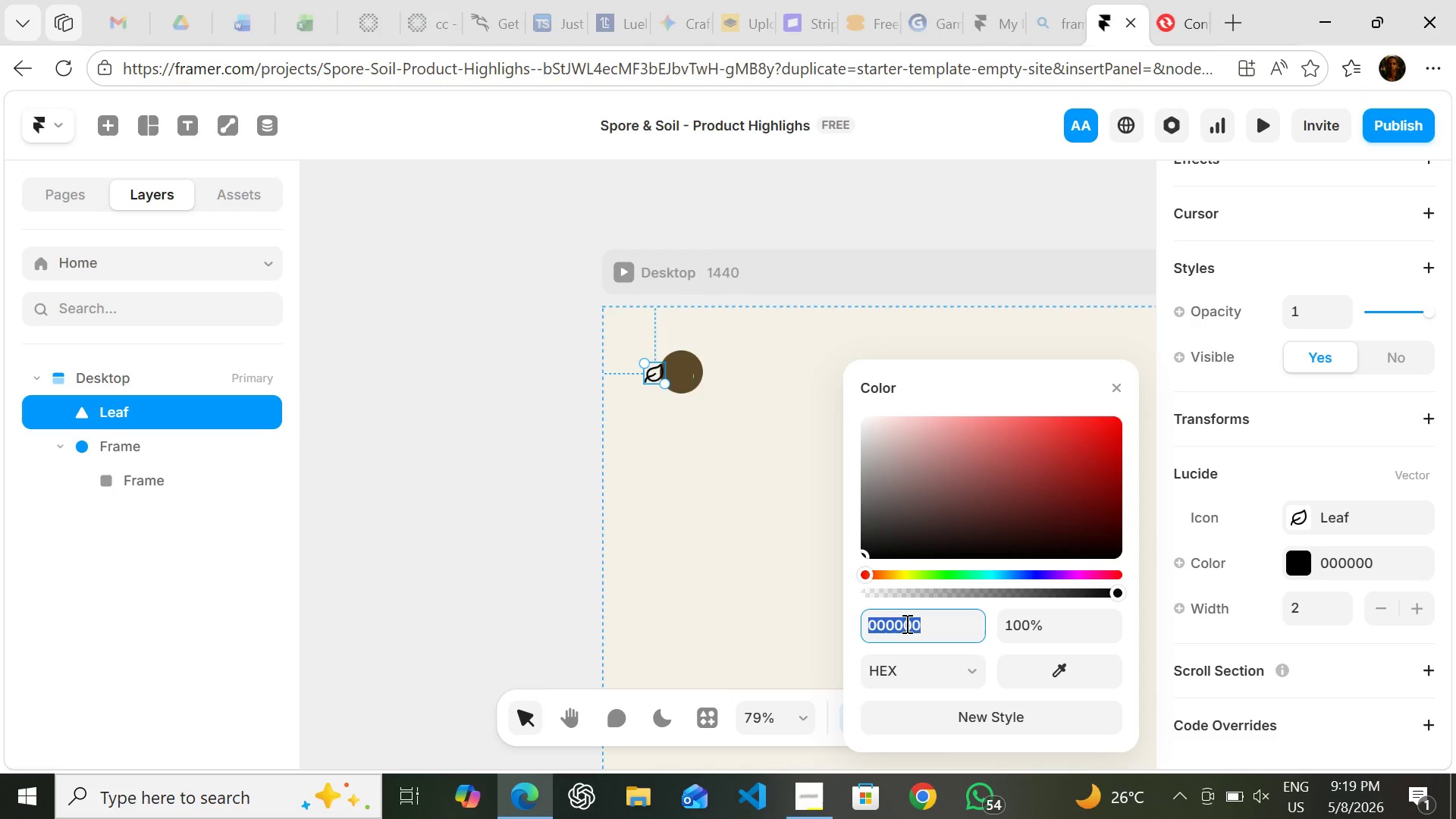 
type(ffffff)
 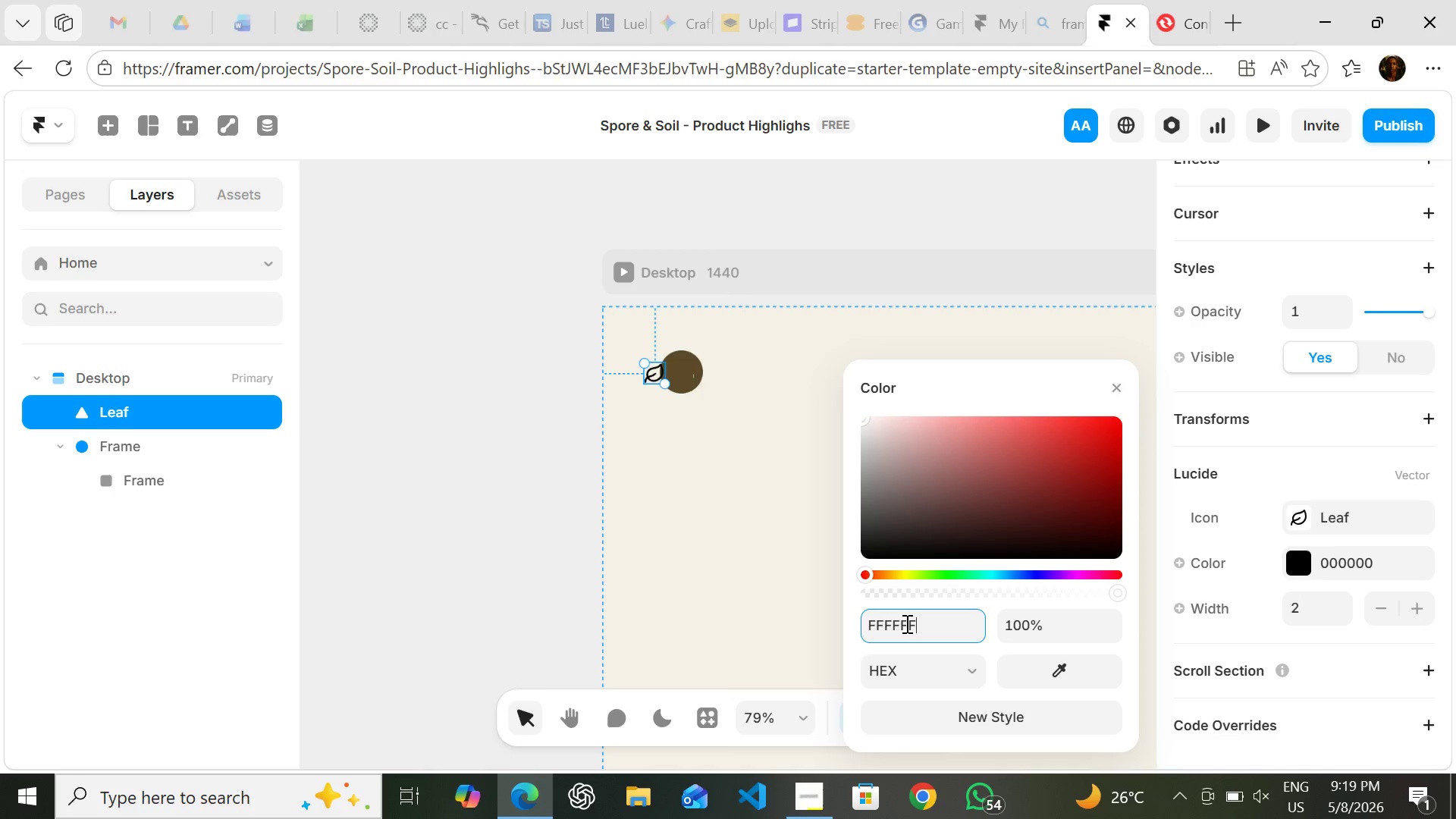 
key(Enter)
 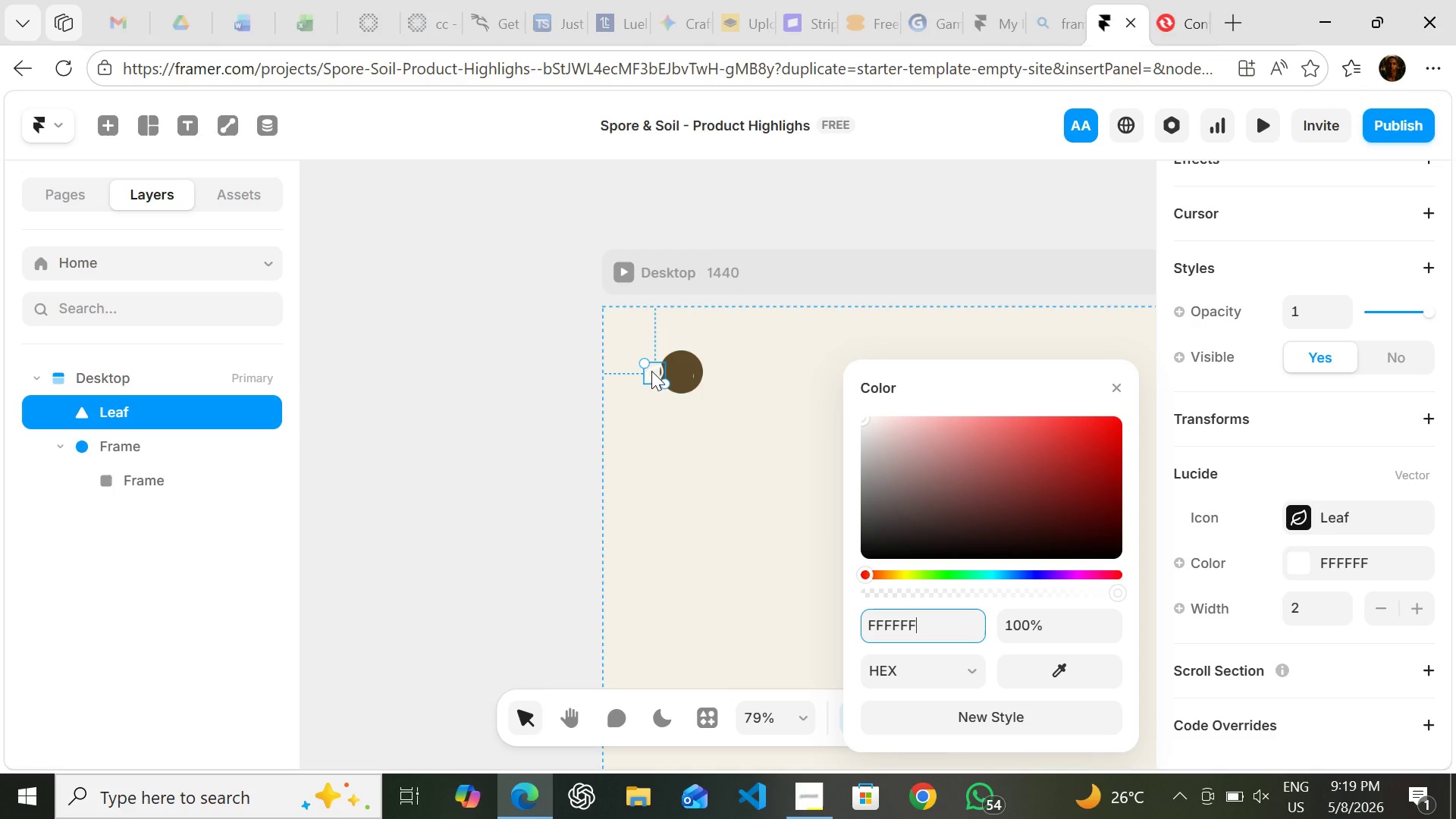 
left_click_drag(start_coordinate=[651, 370], to_coordinate=[674, 372])
 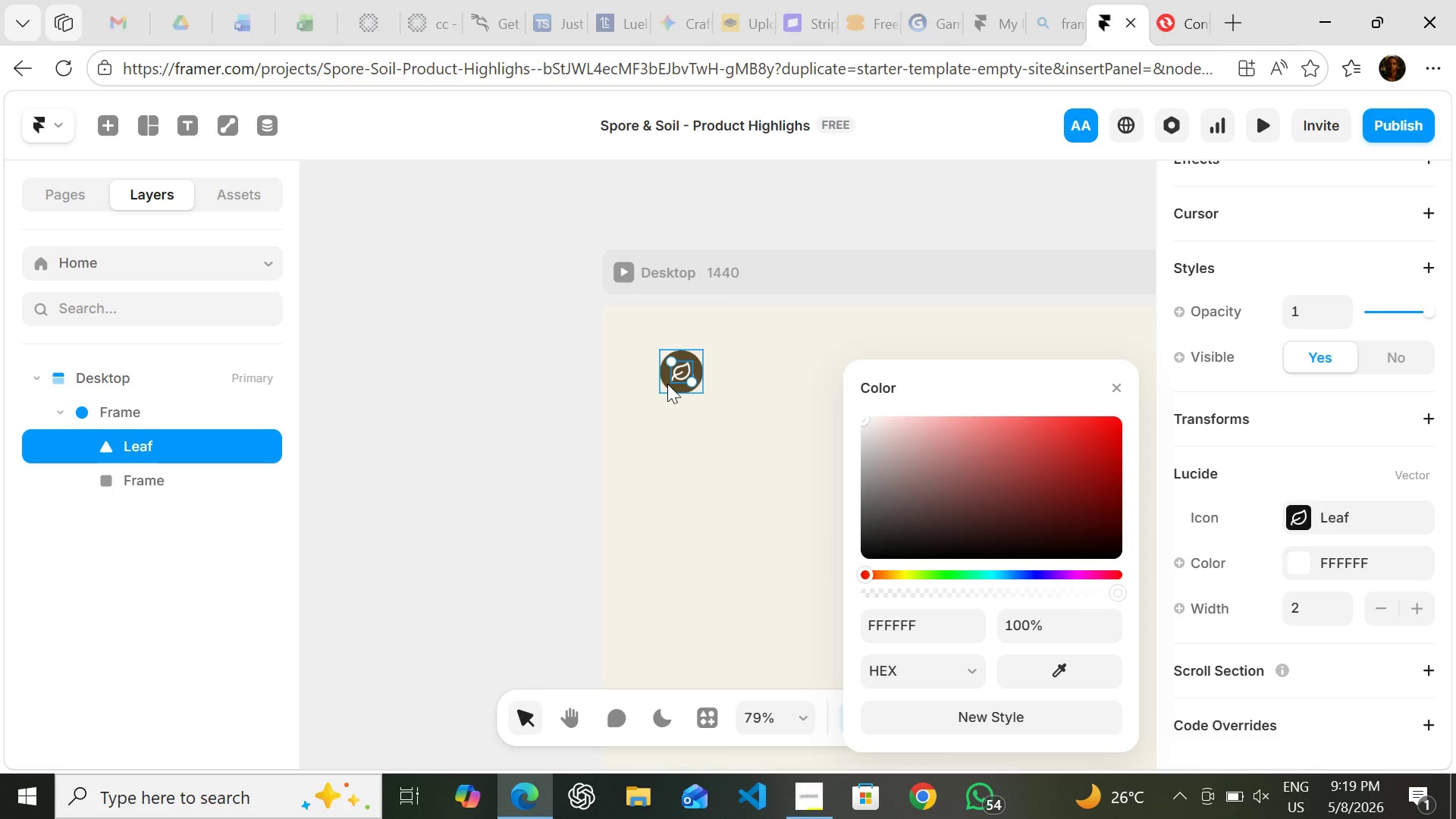 
hold_key(key=ShiftLeft, duration=1.53)
 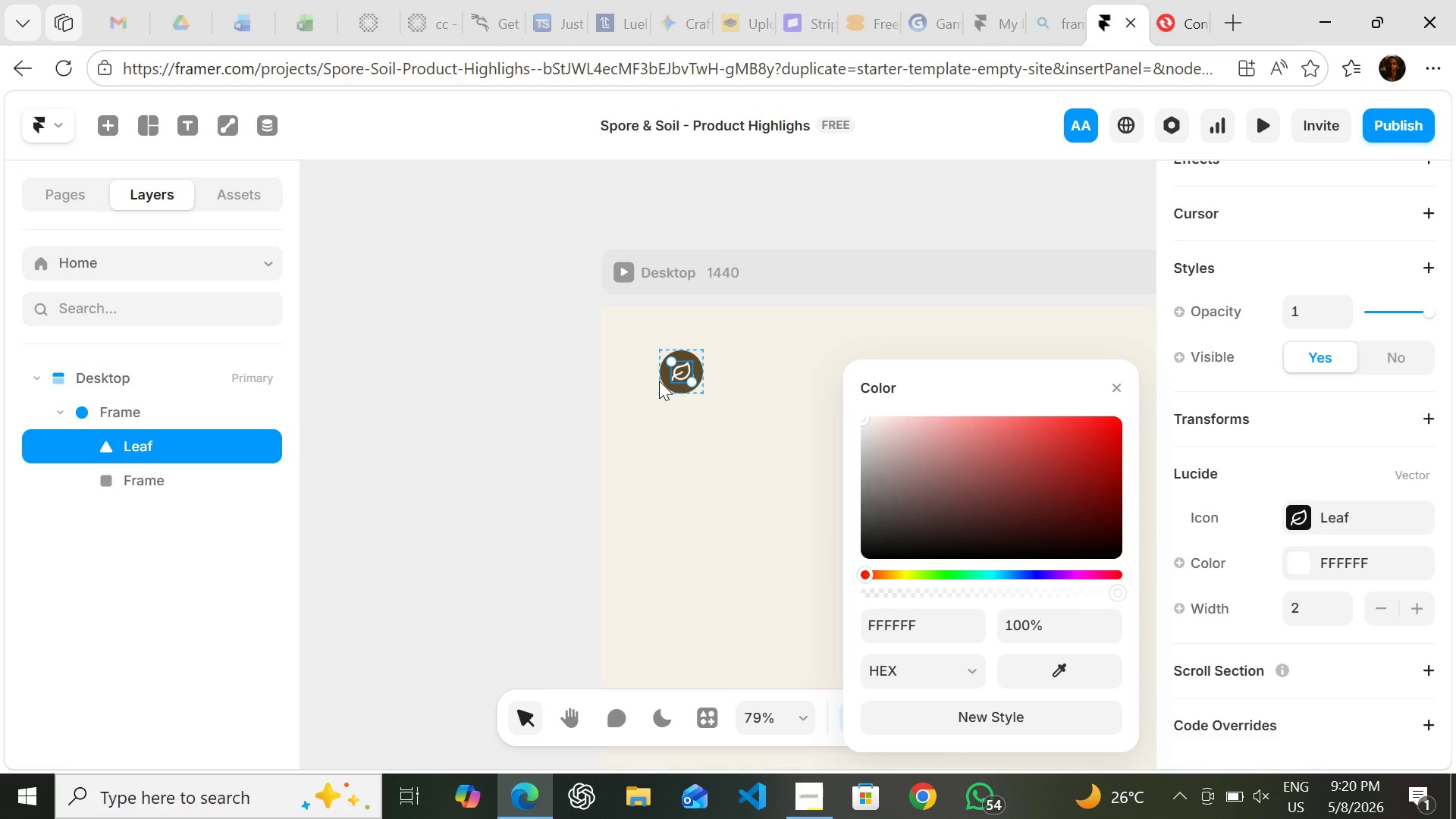 
hold_key(key=ShiftLeft, duration=0.66)
left_click([659, 381])
 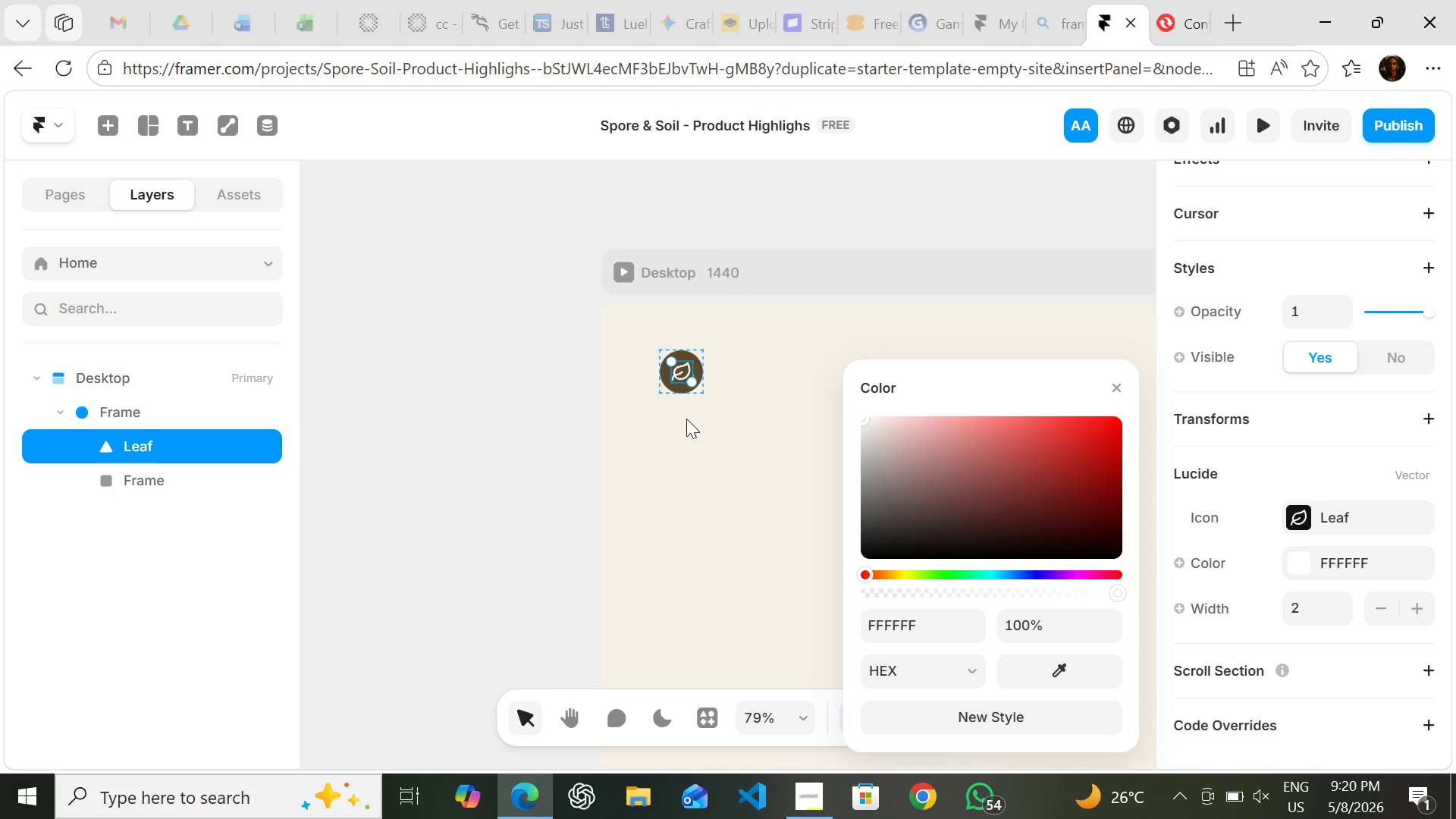 
left_click([686, 419])
 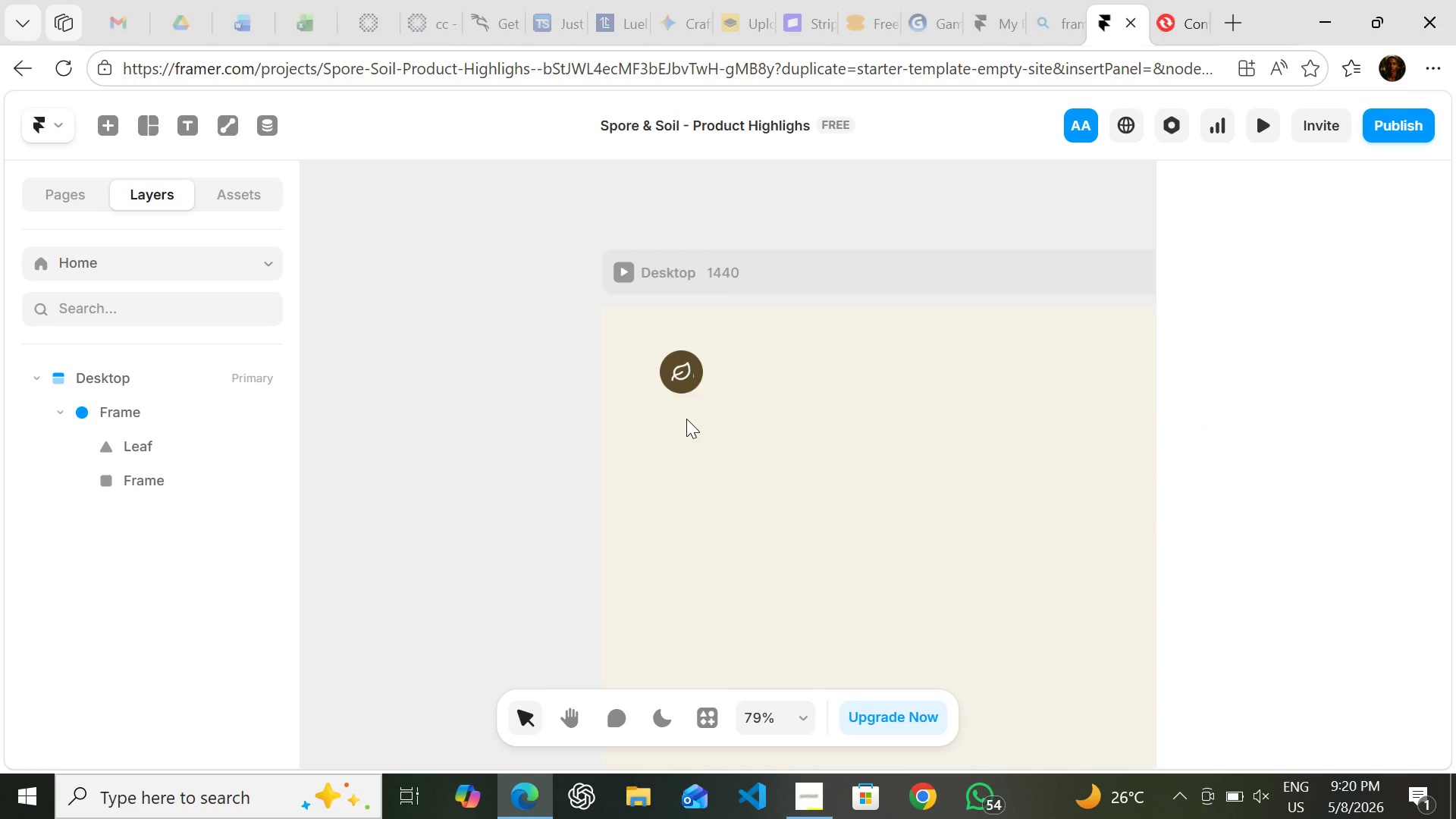 
hold_key(key=ShiftLeft, duration=1.53)
 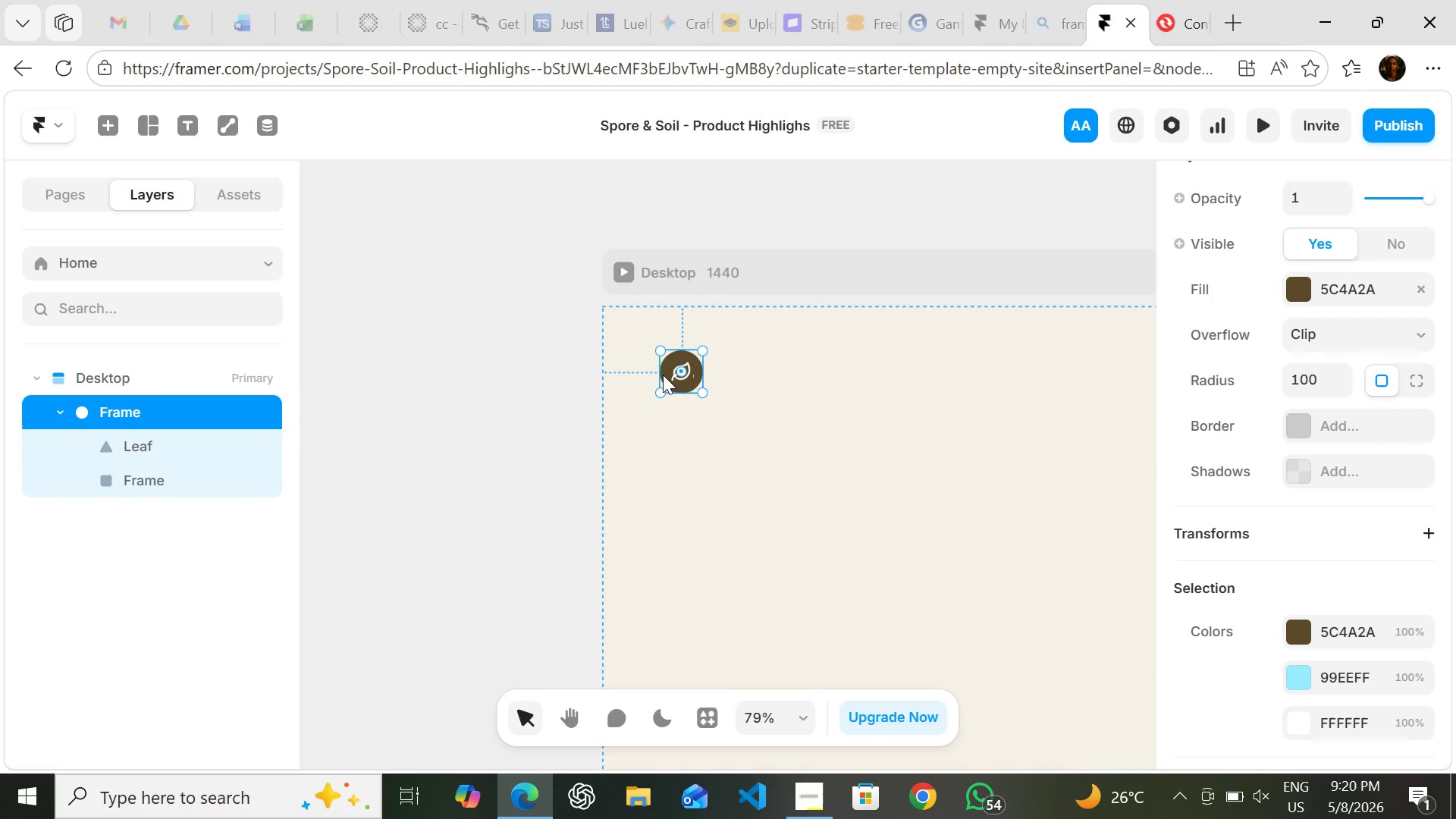 
hold_key(key=ShiftLeft, duration=1.5)
left_click([663, 375])
 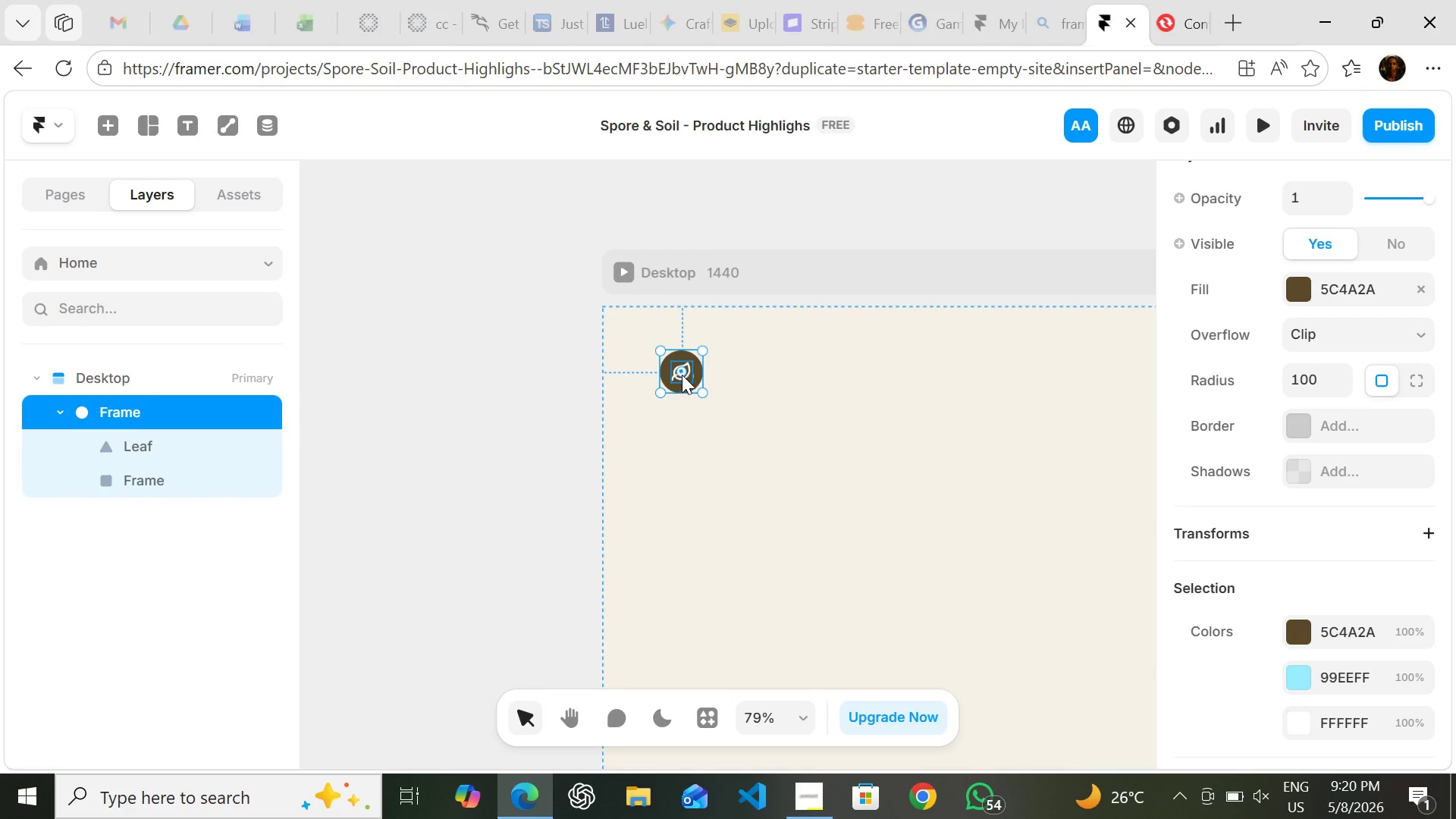 
hold_key(key=ShiftLeft, duration=0.58)
left_click([682, 373])
 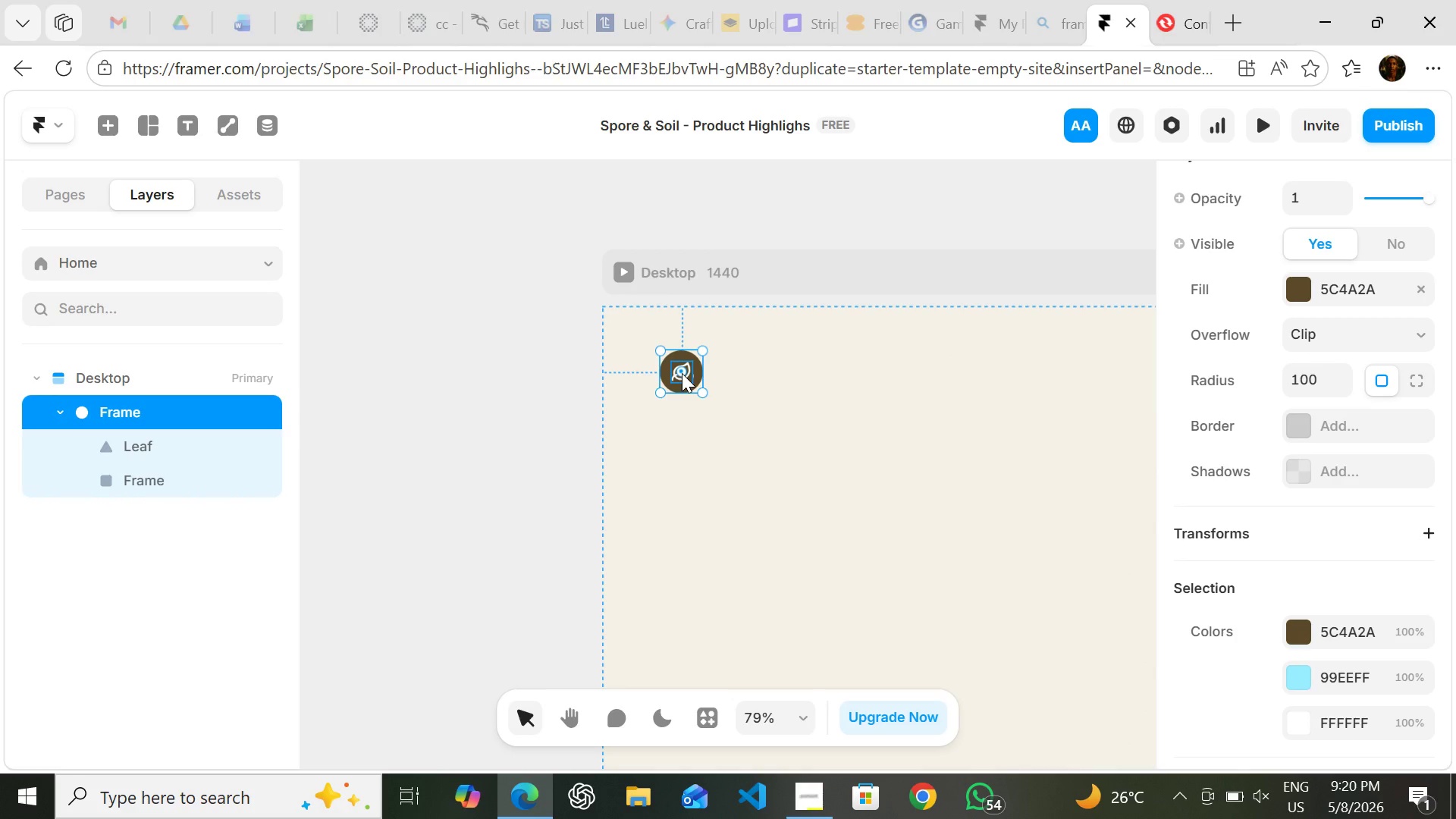 
key(Shift+A)
 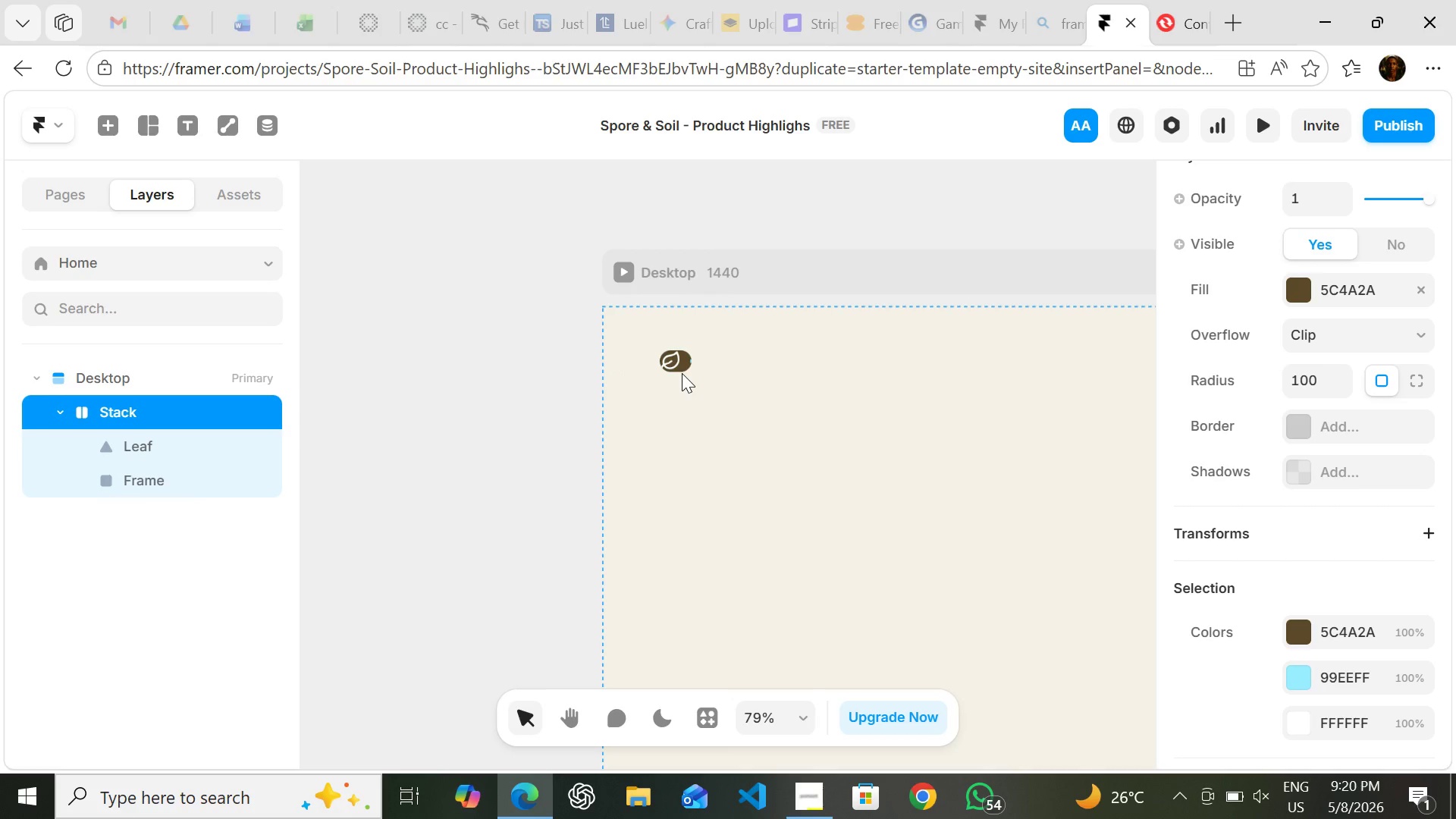 
key(Control+Z)
 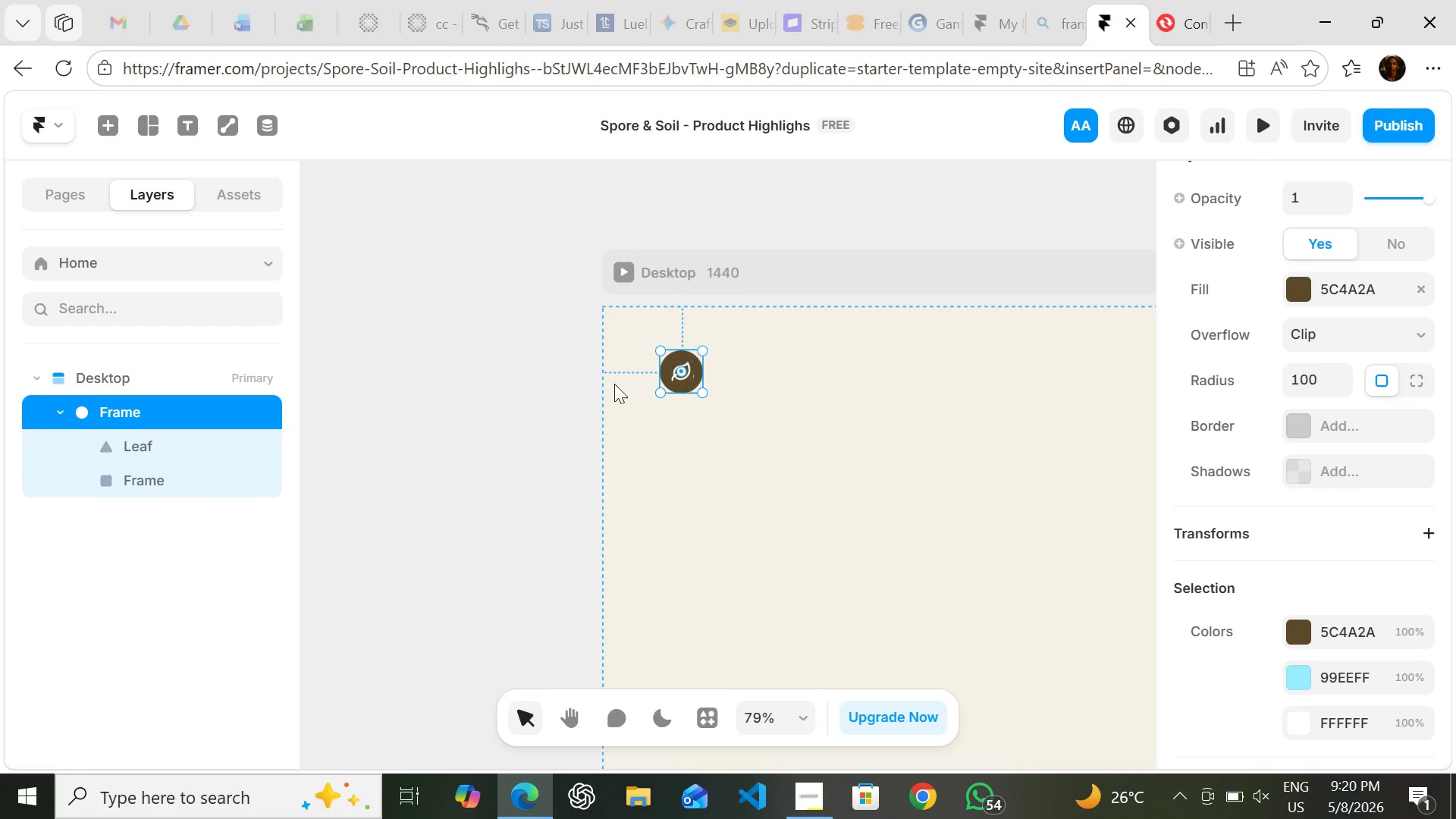 
left_click([548, 391])
 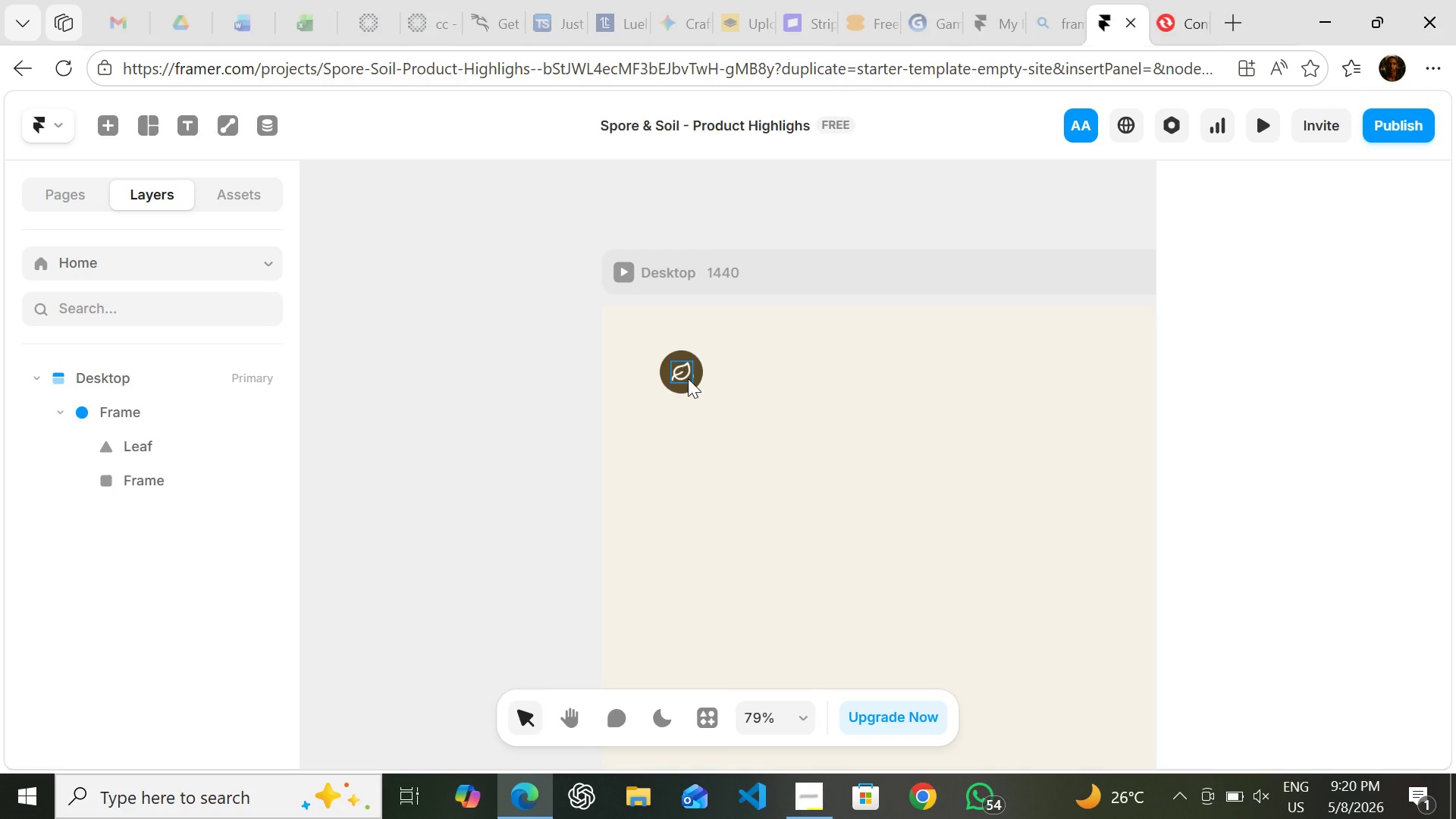 
wait(12.27)
 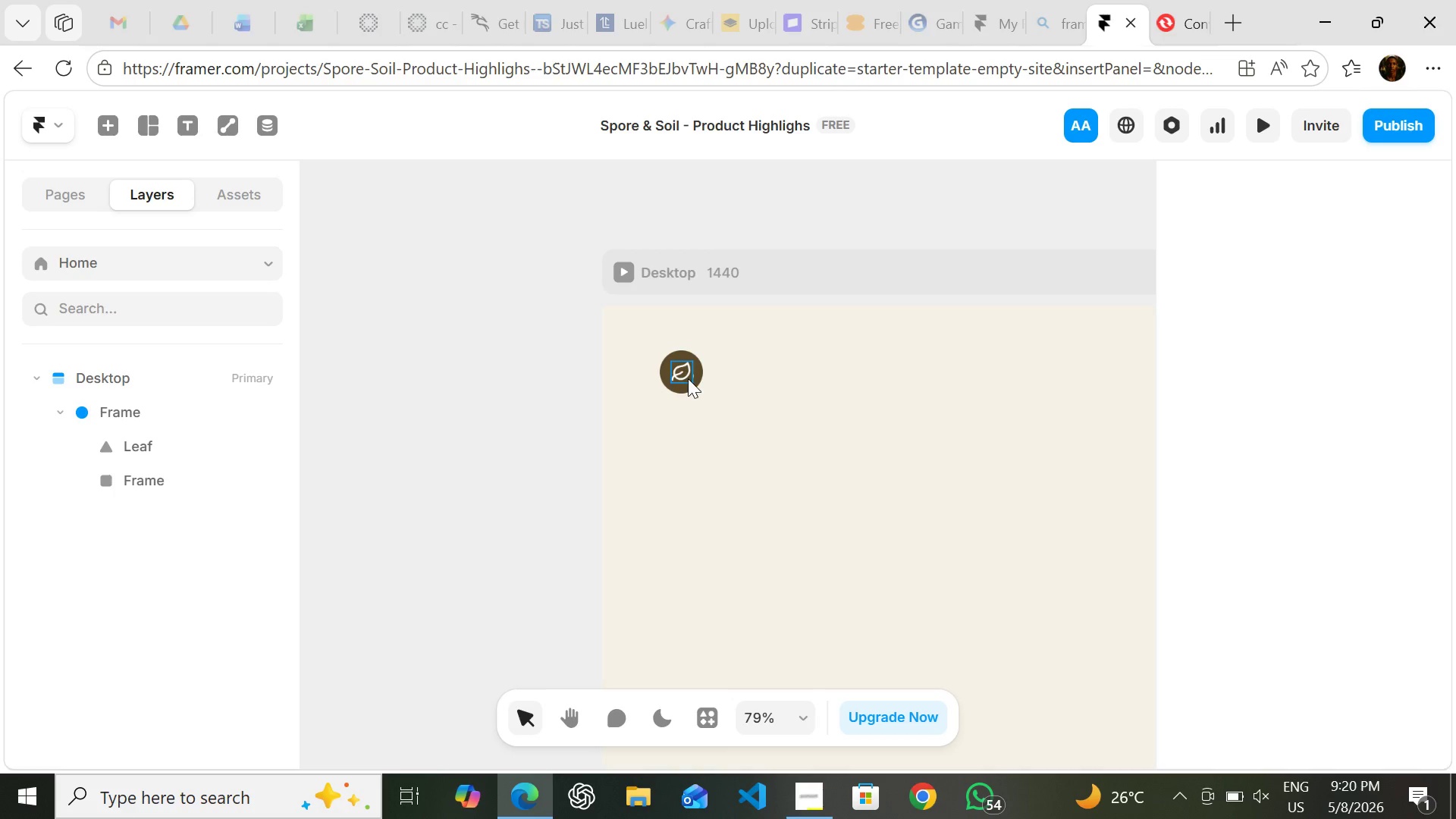 
left_click([177, 414])
 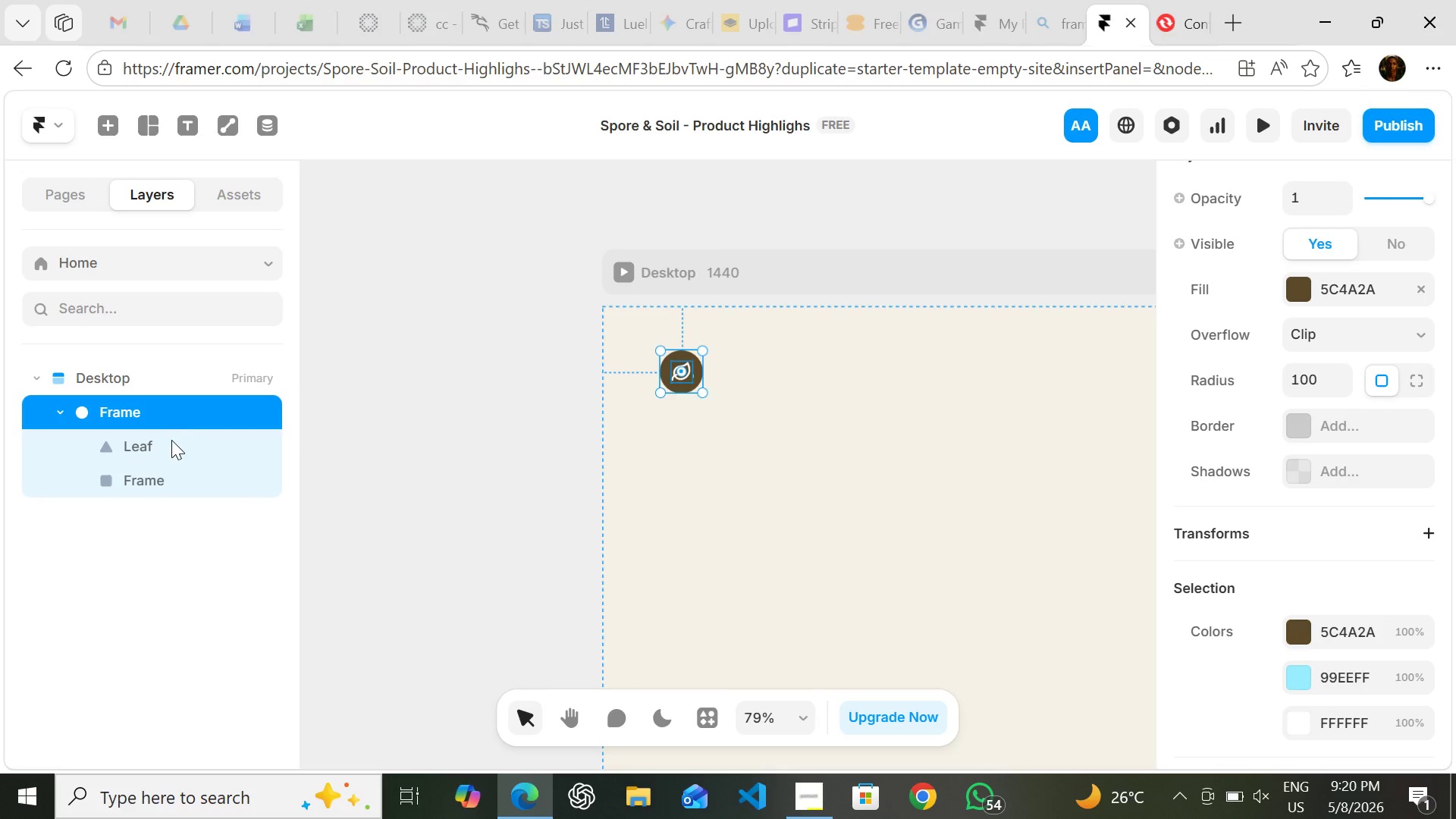 
left_click([171, 440])
 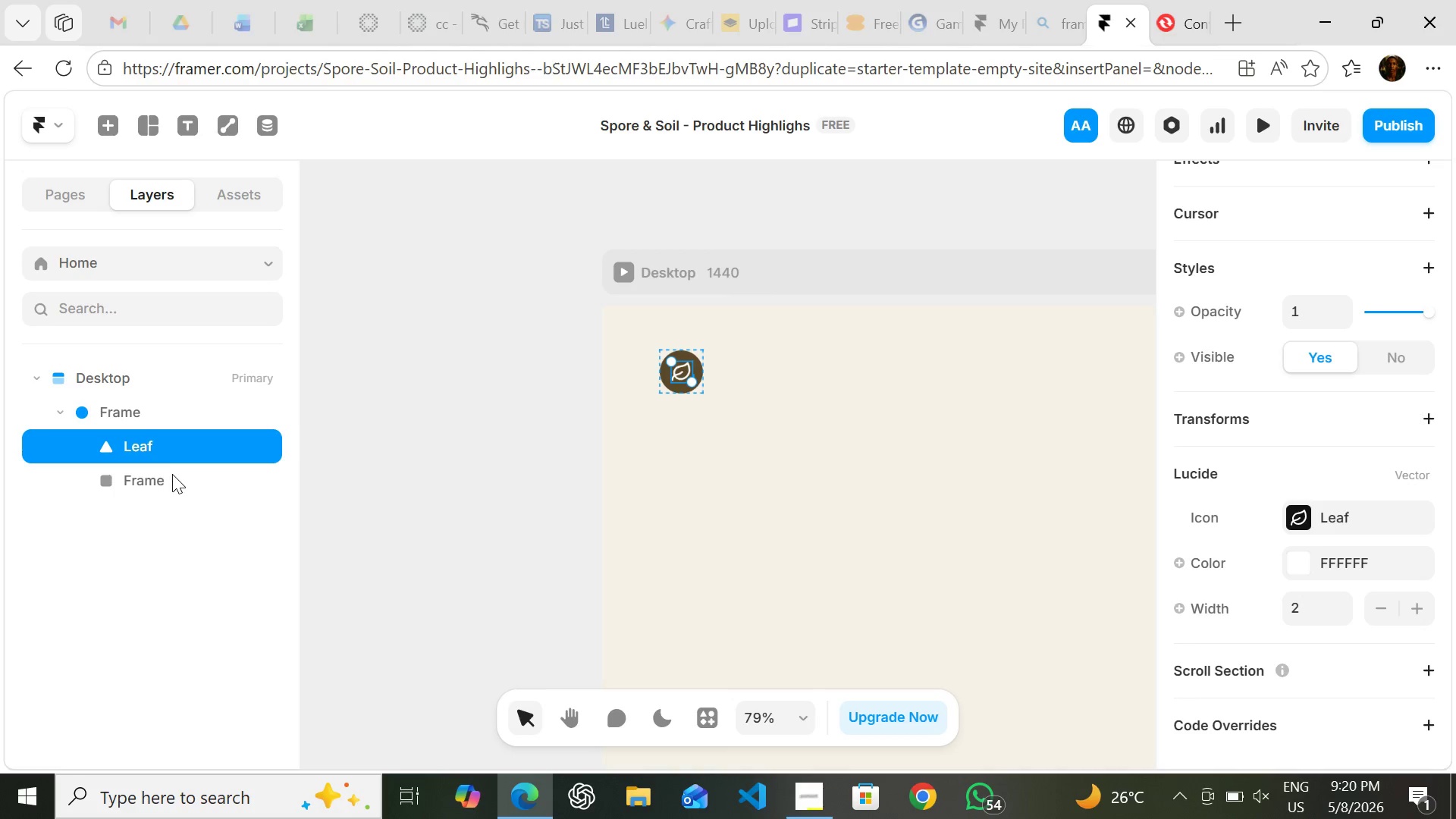 
left_click([172, 474])
 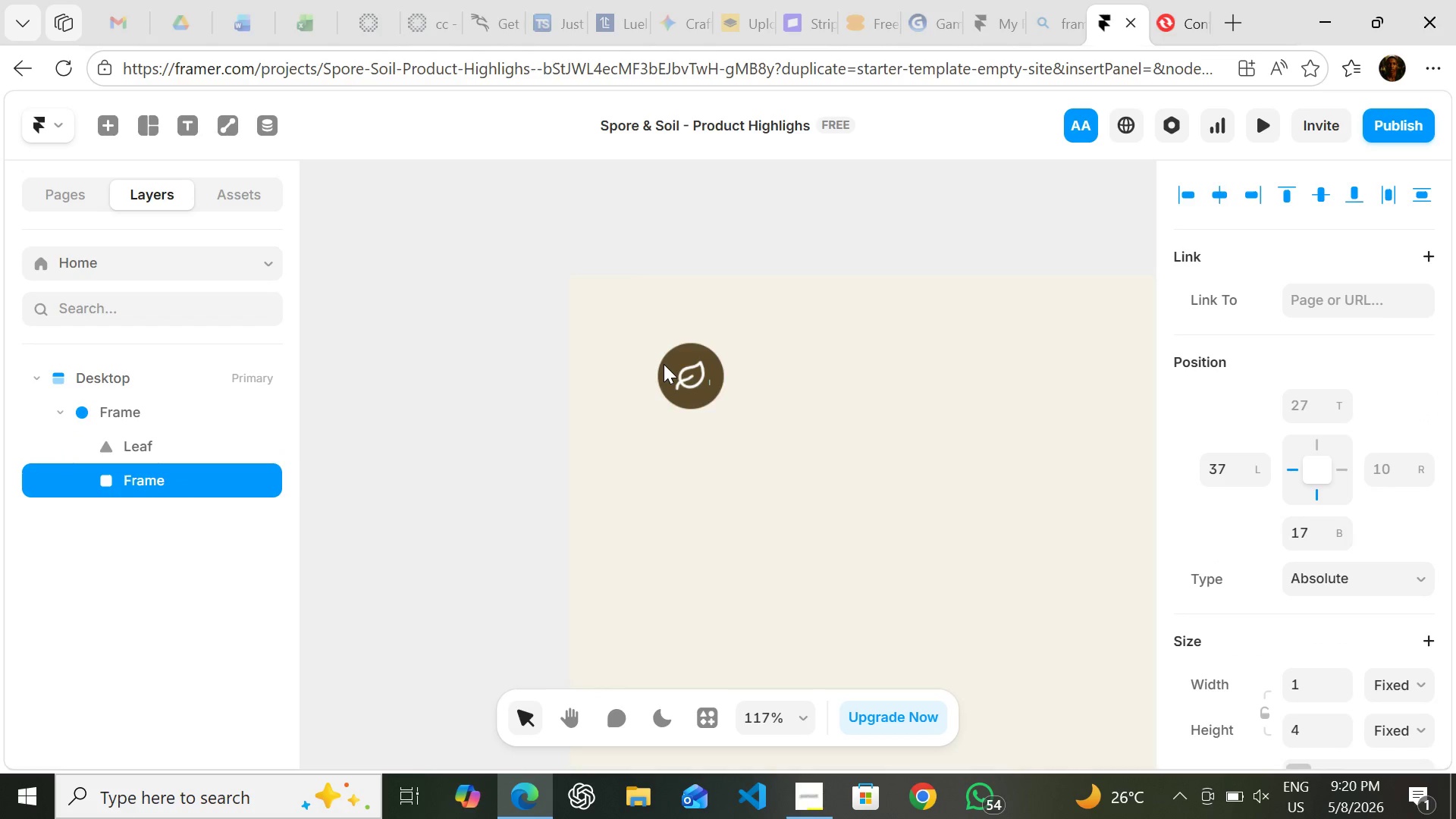 
wait(9.67)
 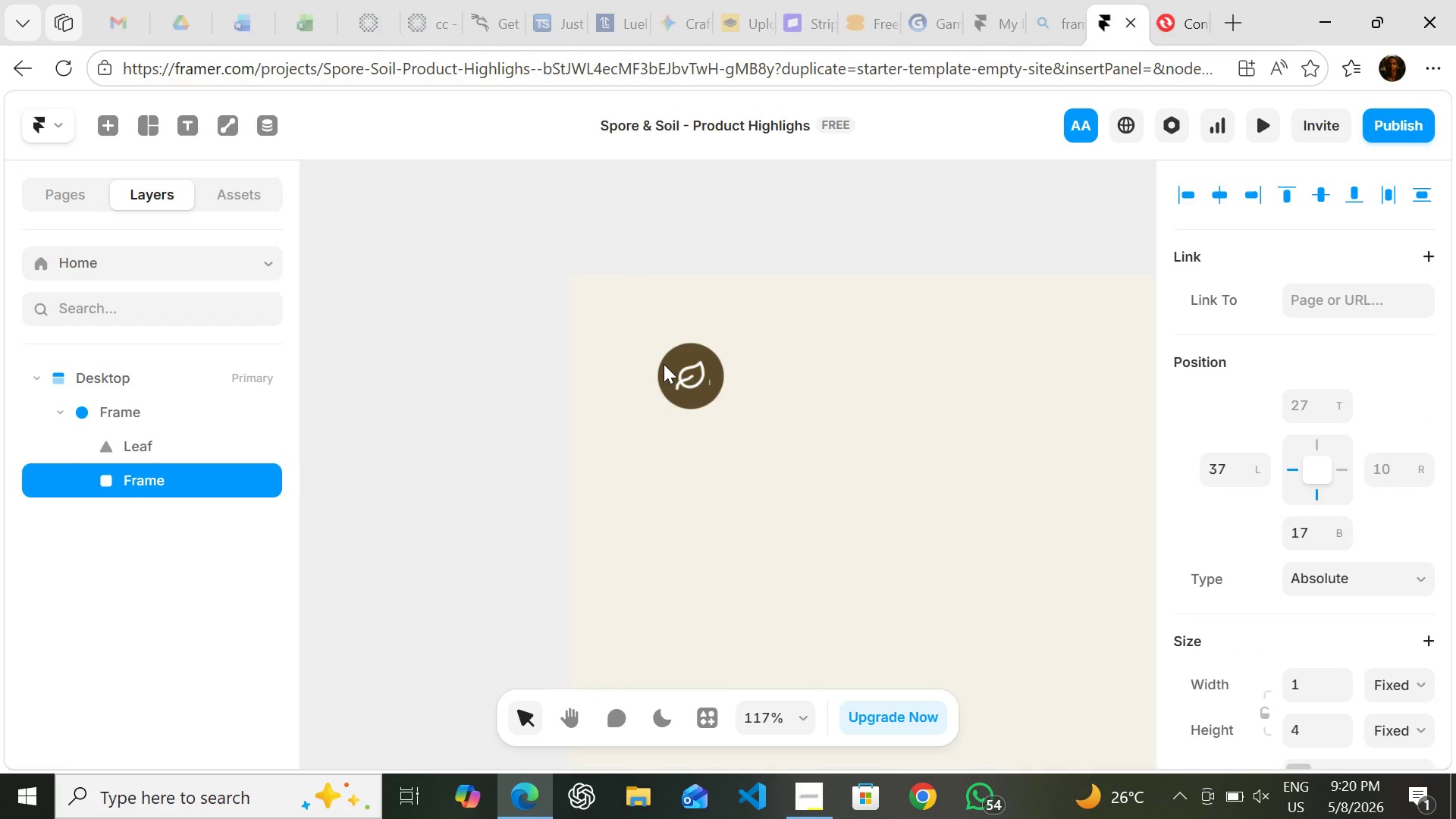 
left_click_drag(start_coordinate=[833, 411], to_coordinate=[767, 435])
 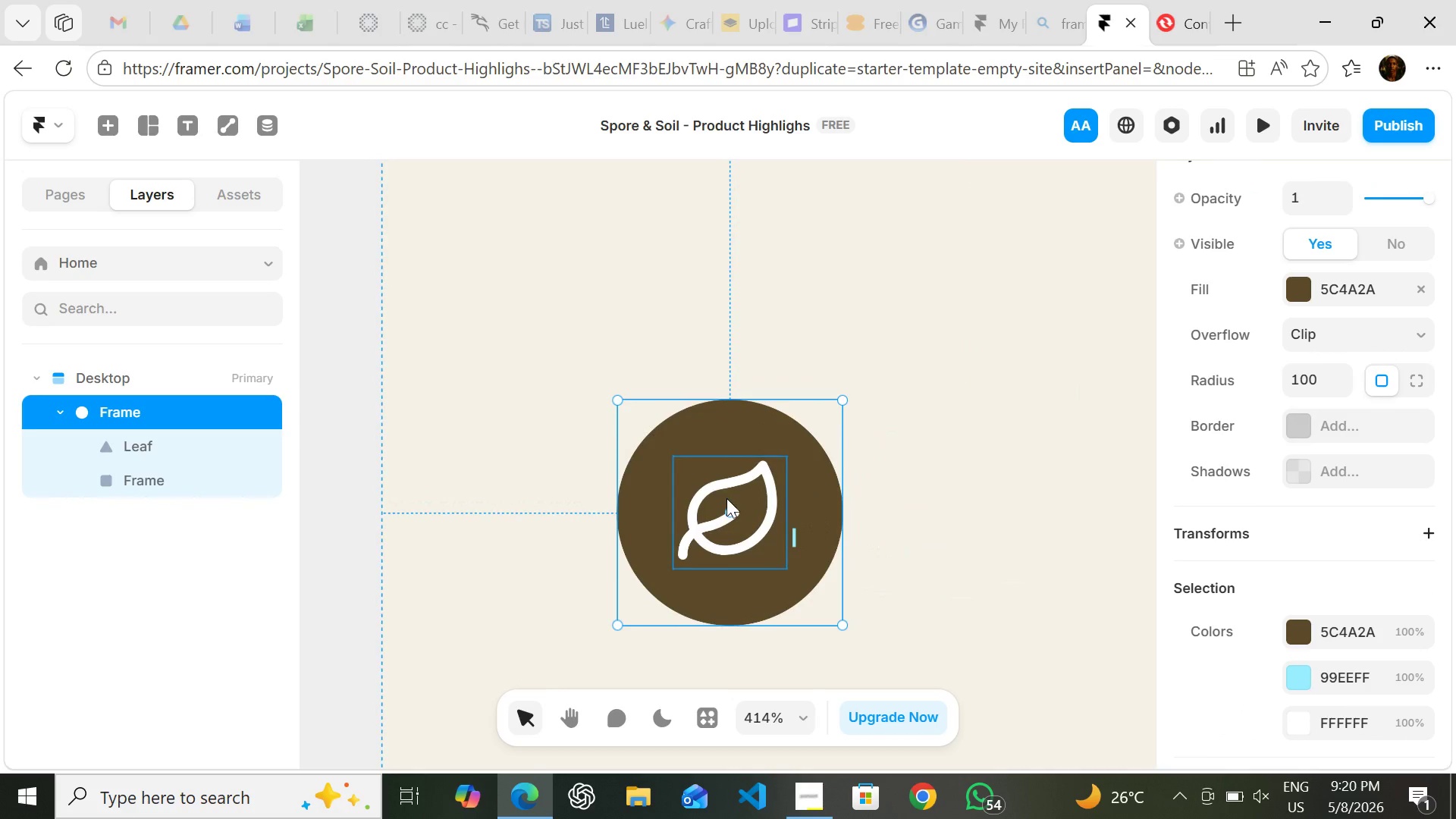 
left_click([726, 498])
 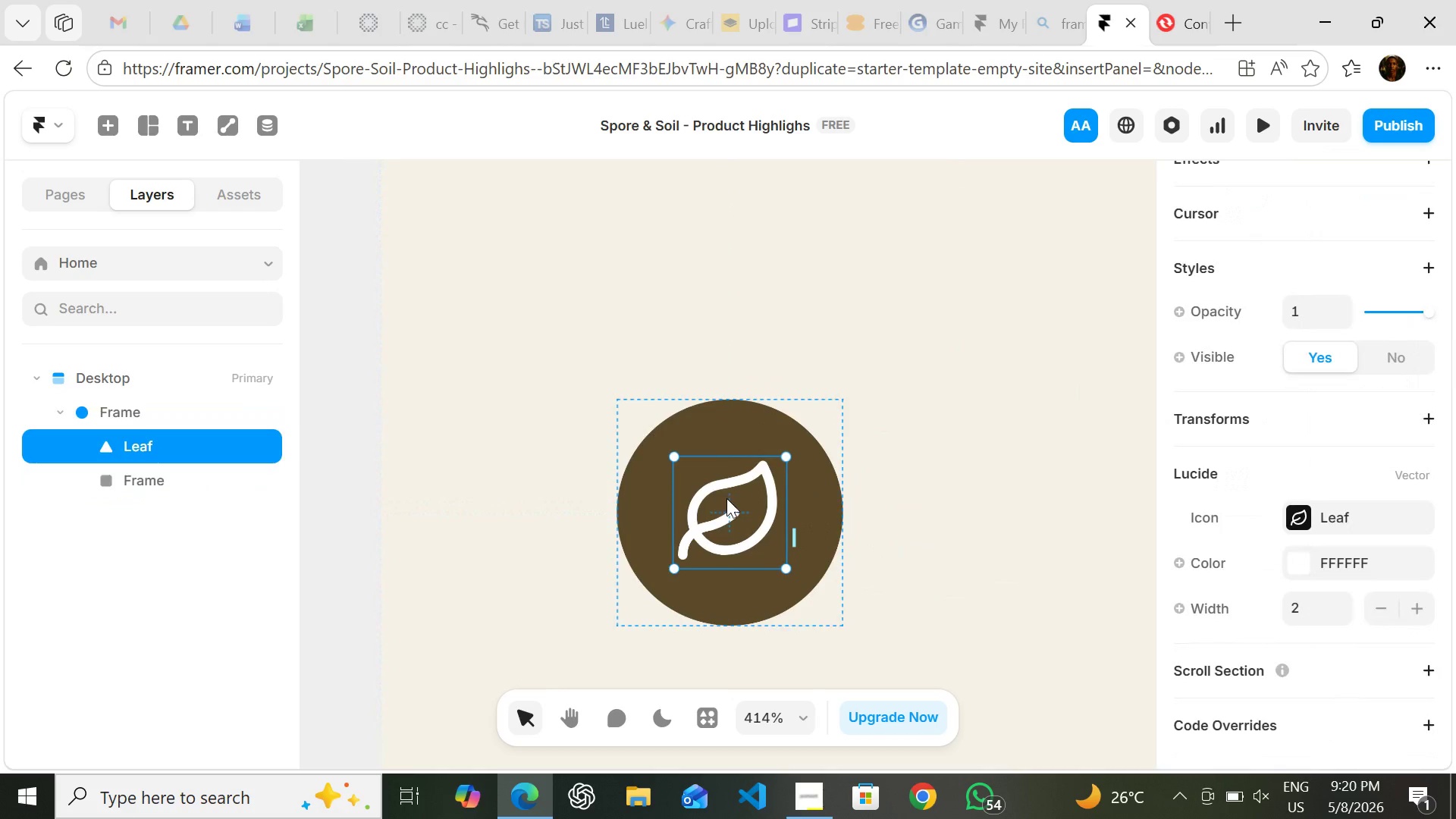 
left_click_drag(start_coordinate=[726, 498], to_coordinate=[984, 336])
 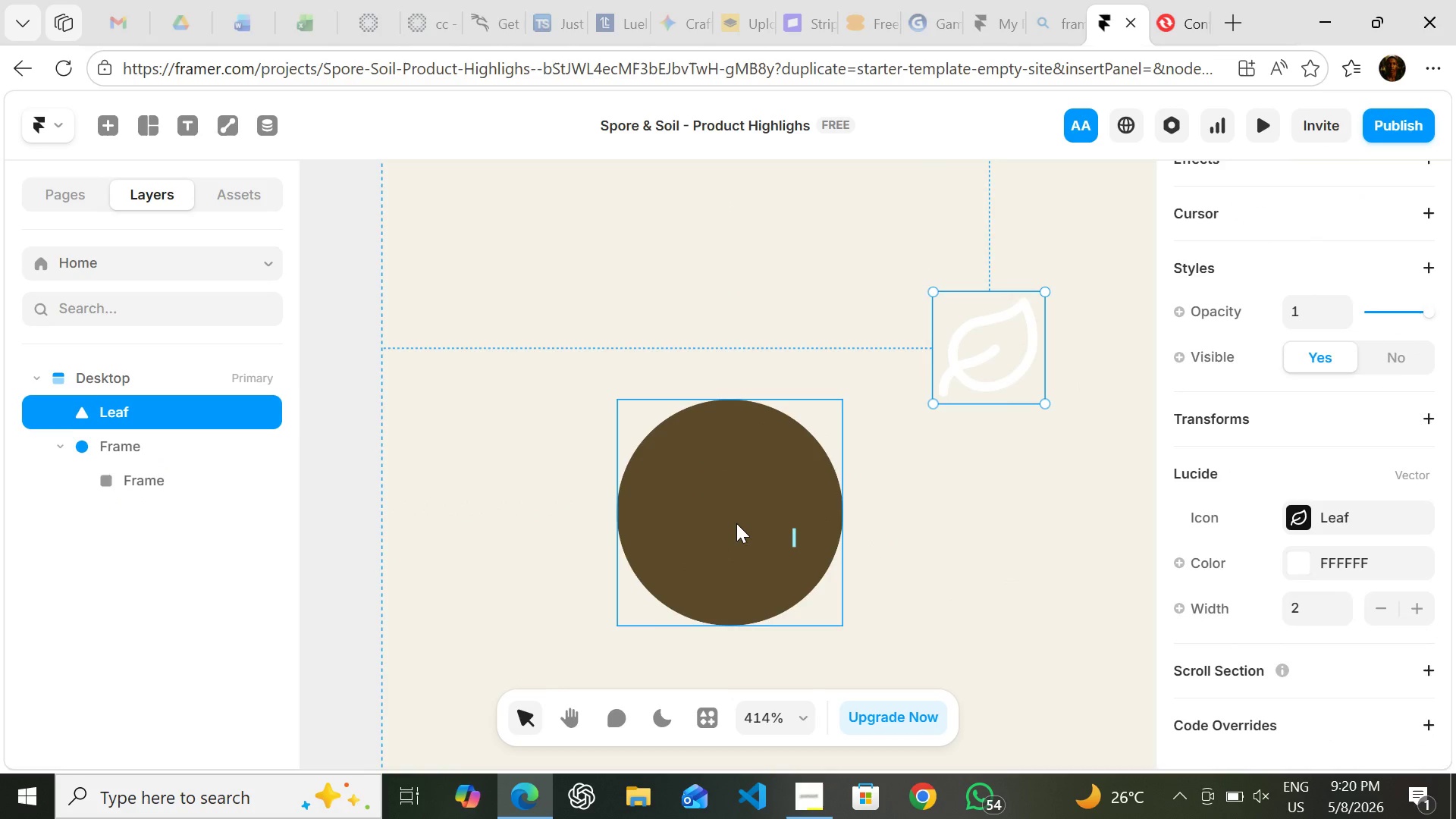 
left_click([736, 523])
 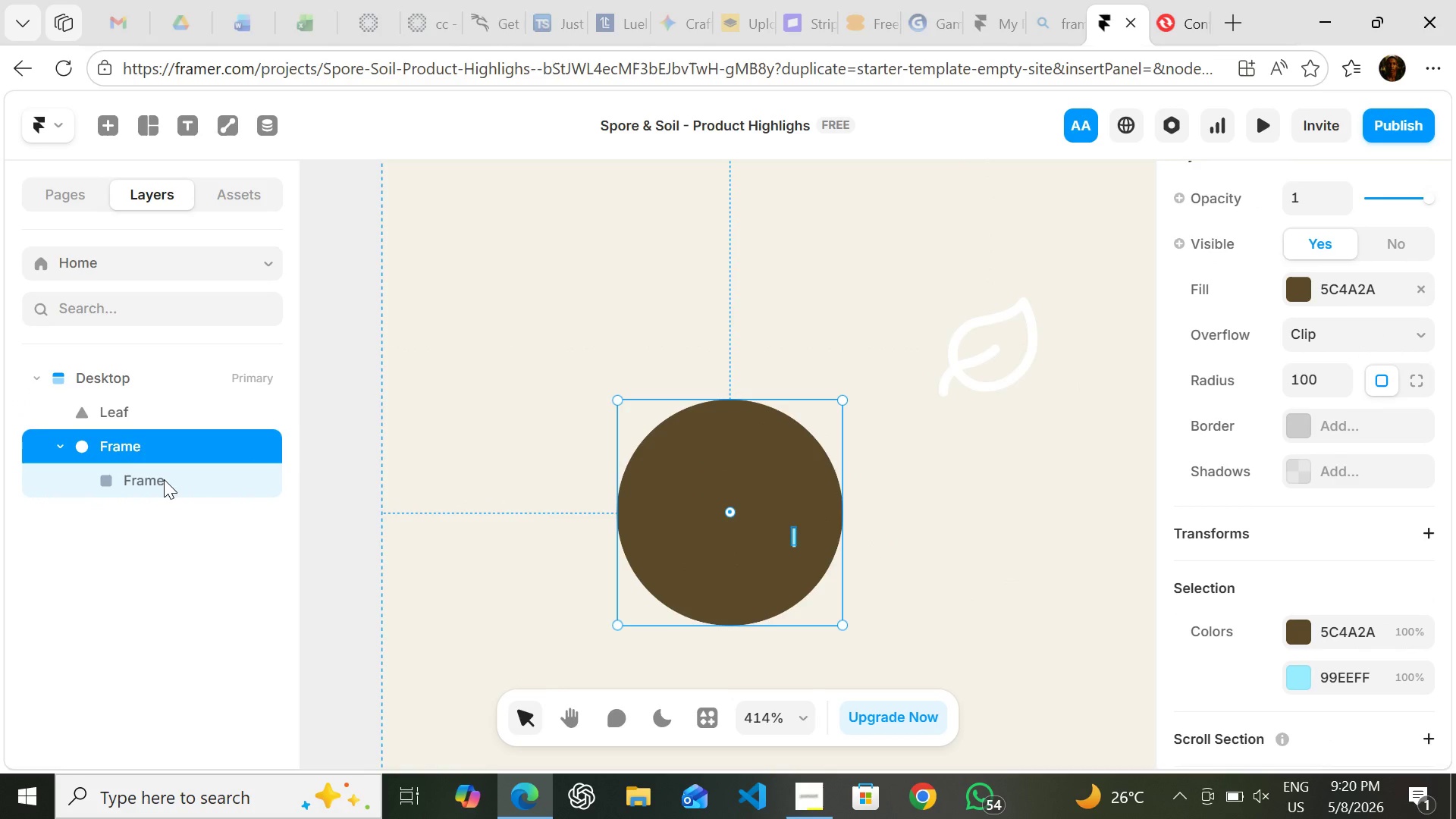 
left_click([164, 479])
 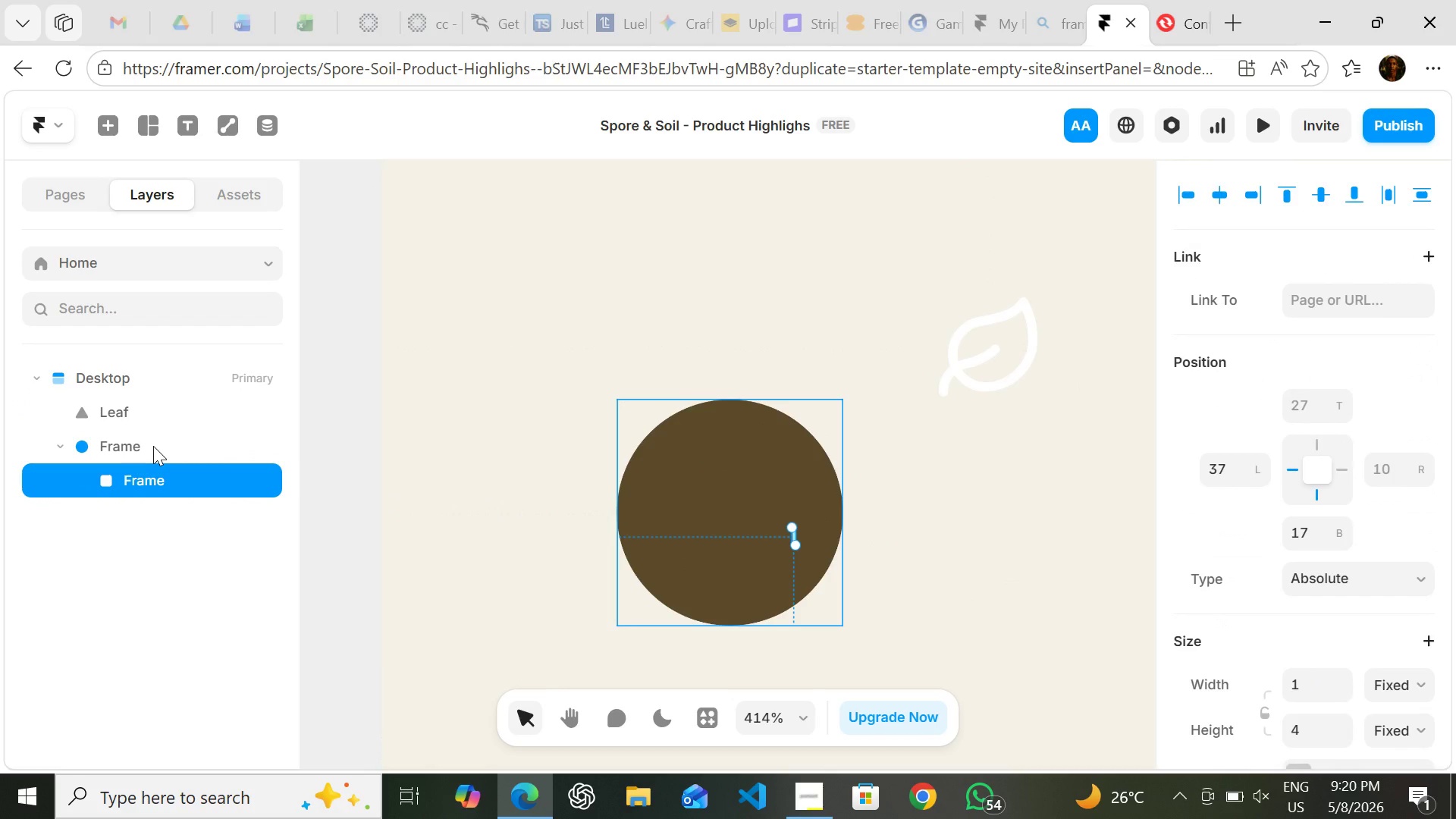 
left_click([152, 440])
 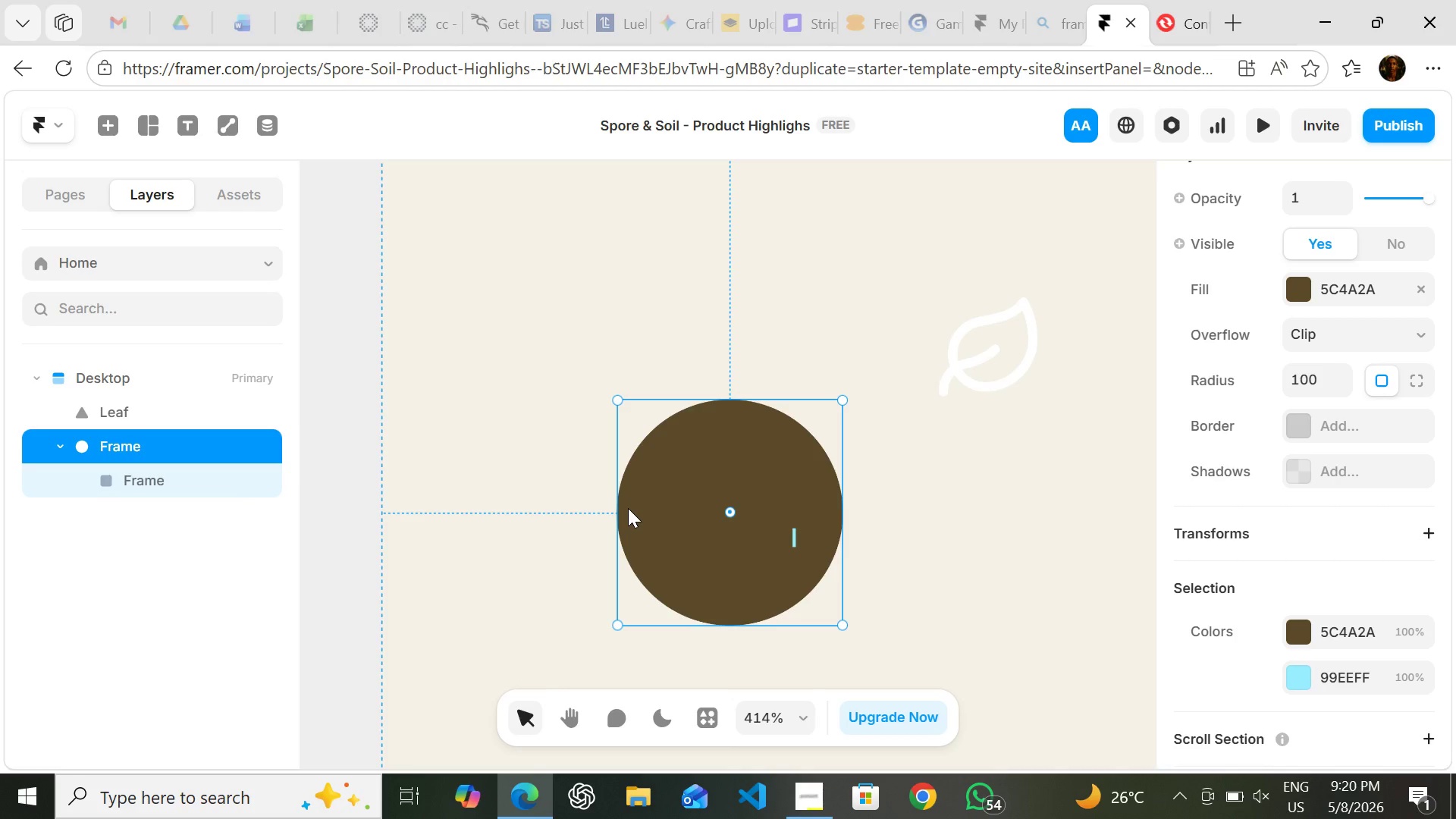 
key(Control+Backspace)
 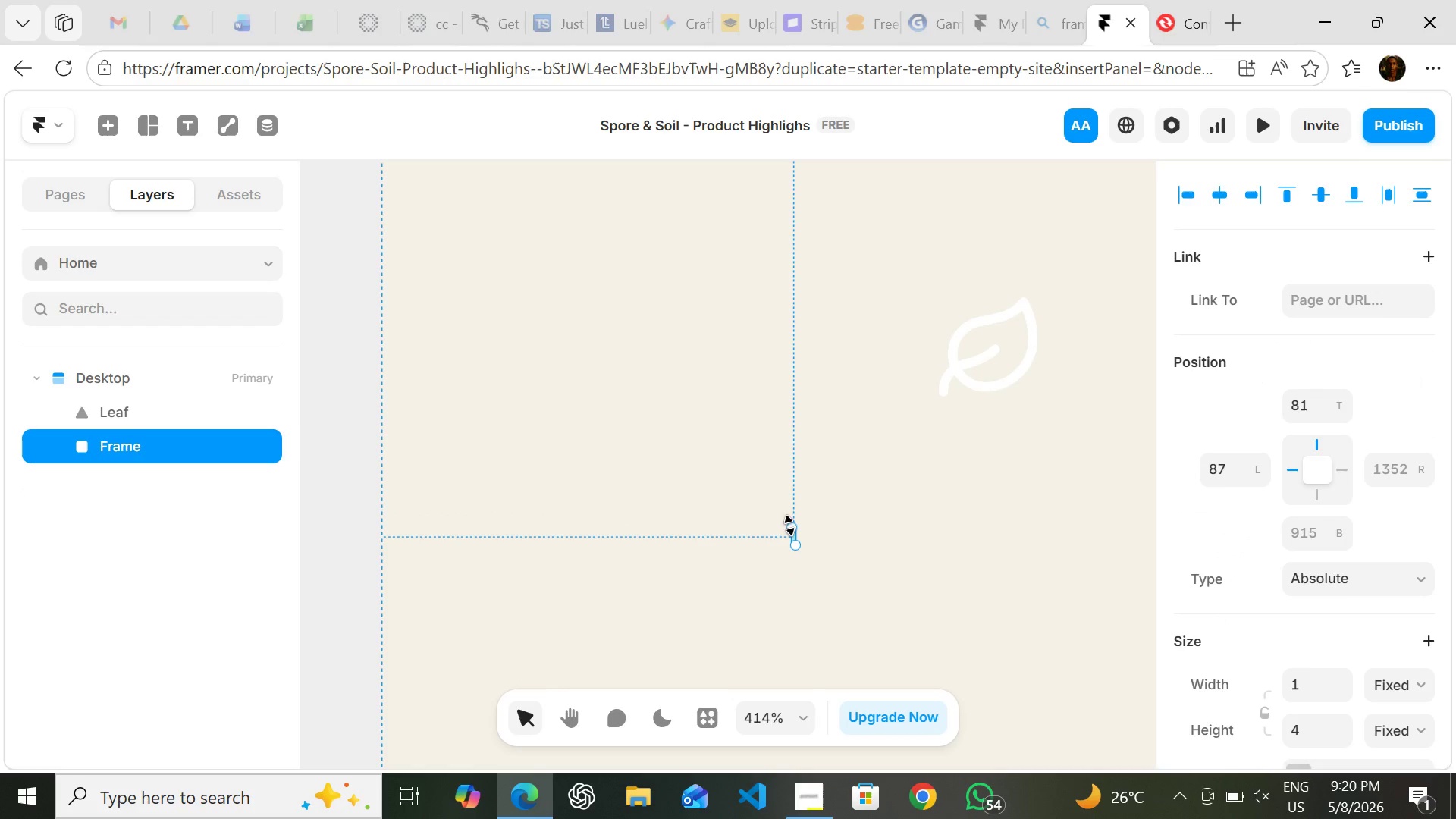 
left_click([787, 535])
 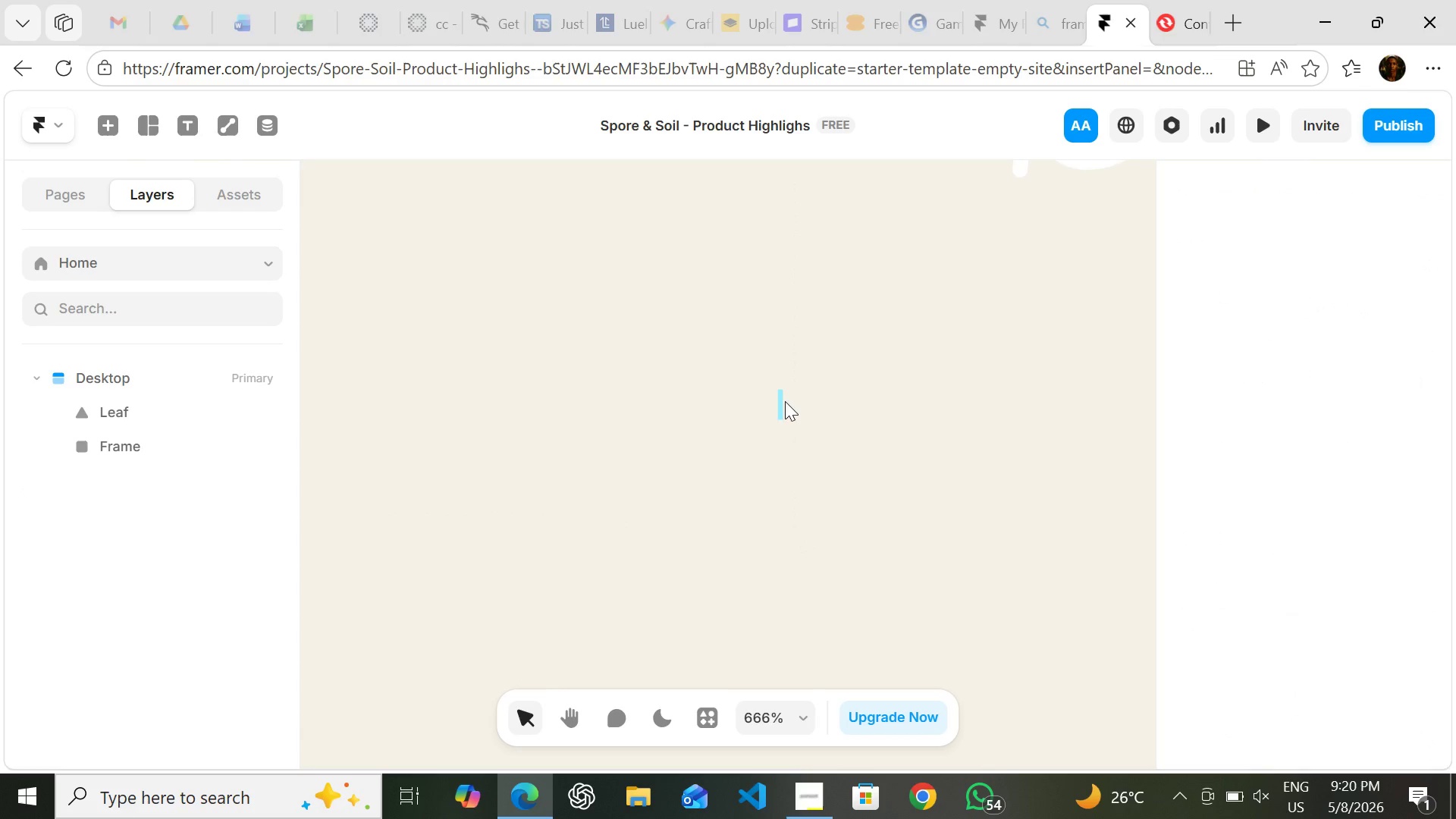 
left_click([781, 403])
 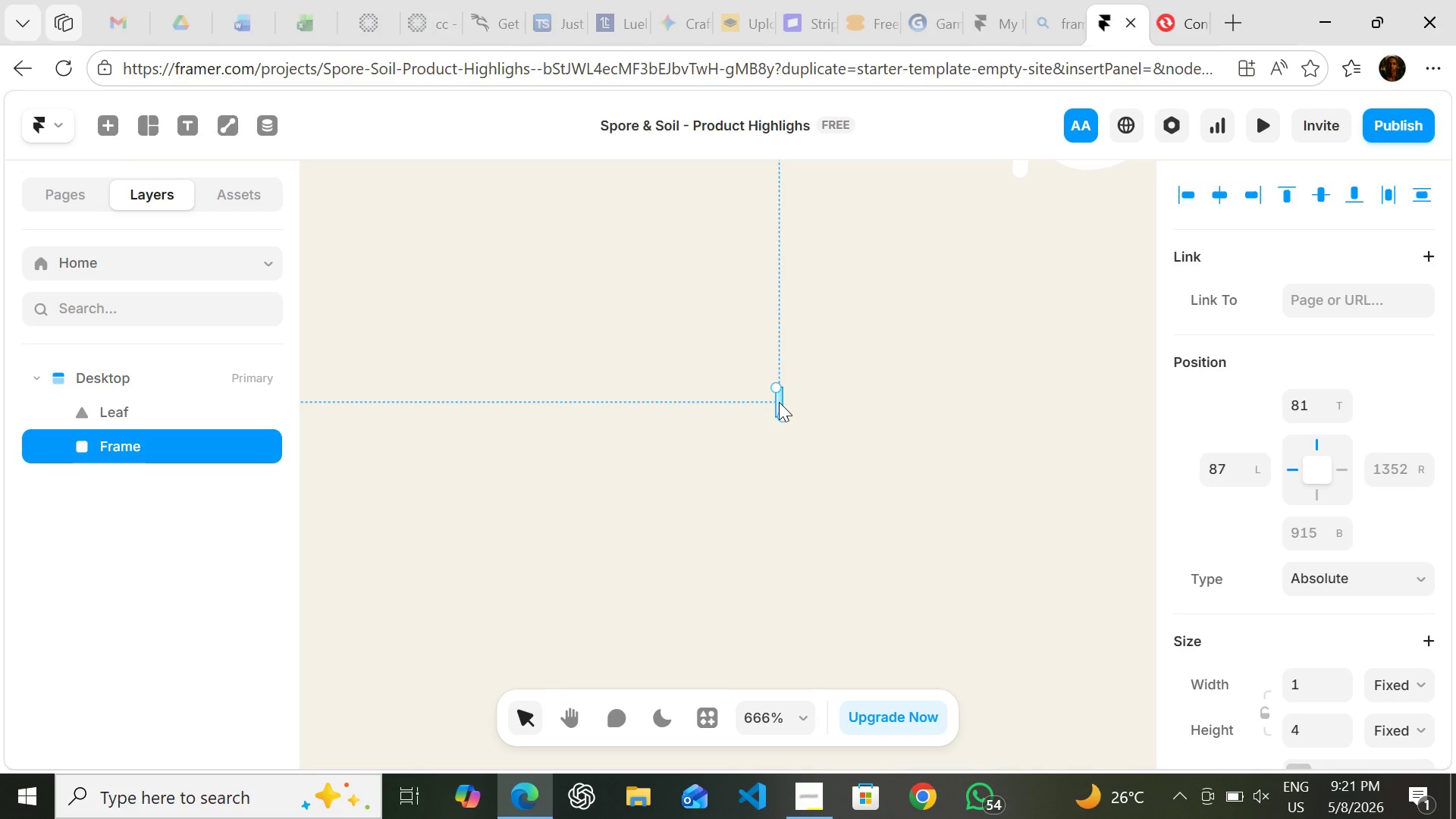 
left_click_drag(start_coordinate=[781, 416], to_coordinate=[865, 489])
 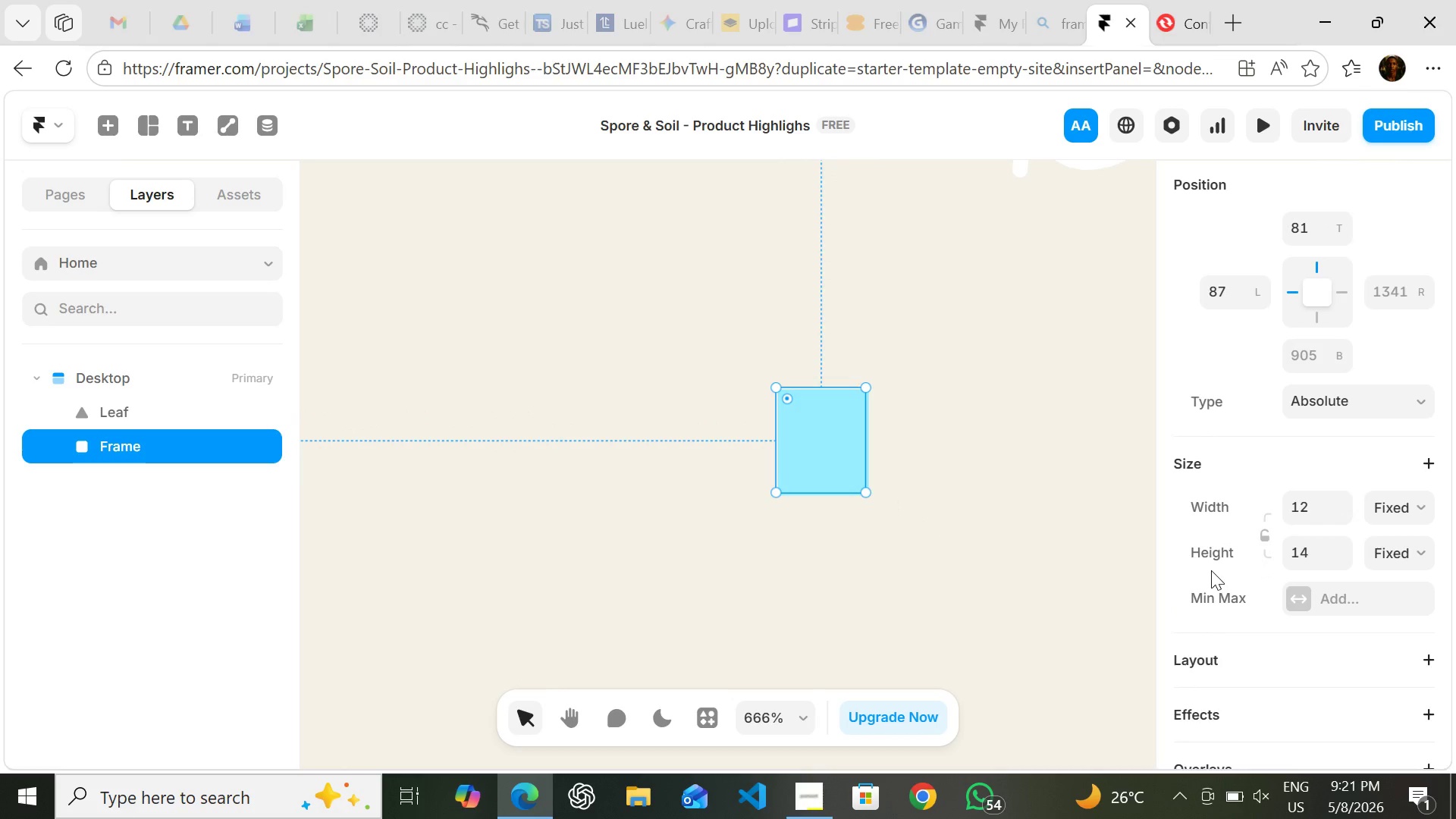 
left_click([1307, 500])
 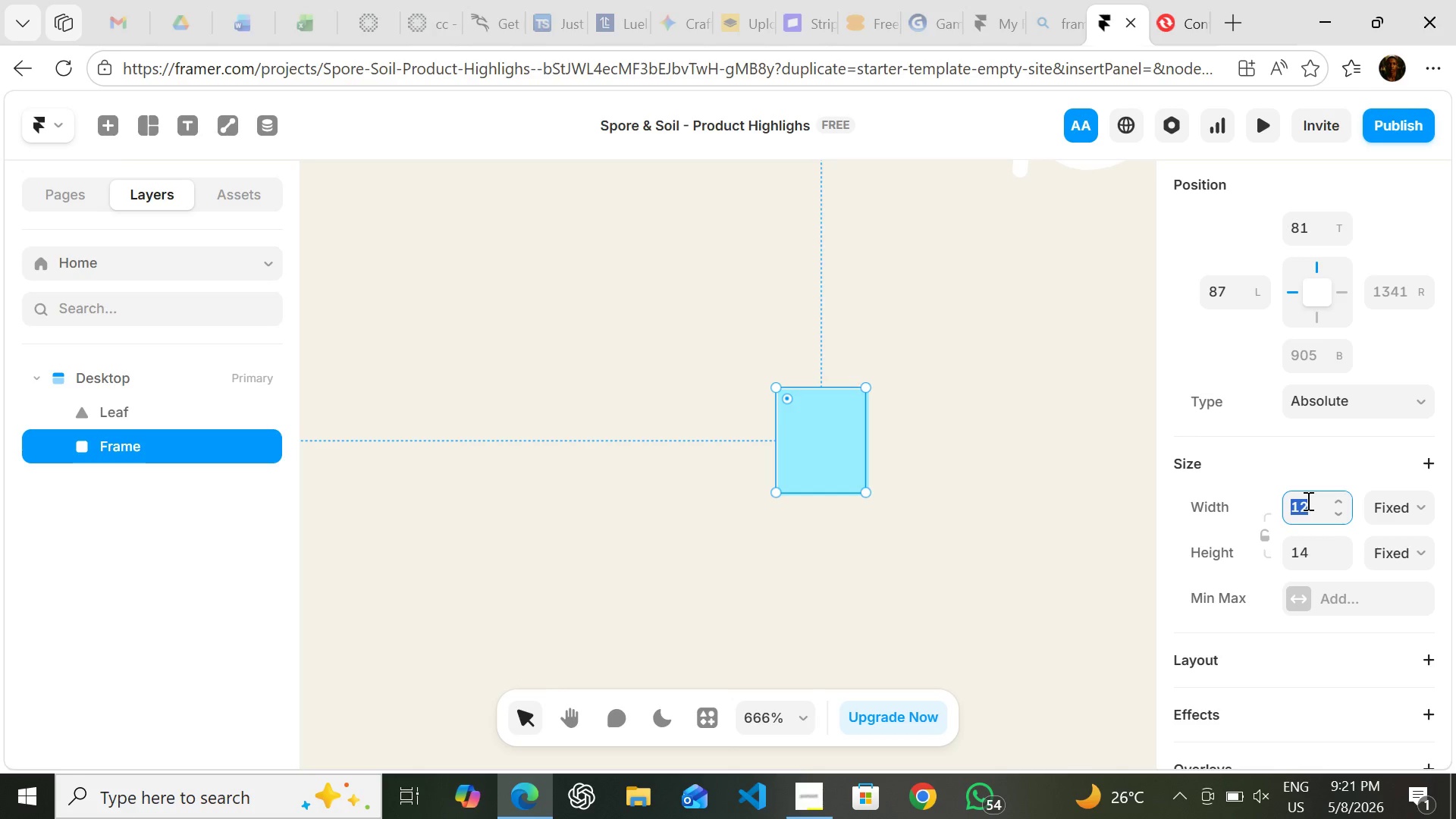 
type(48)
 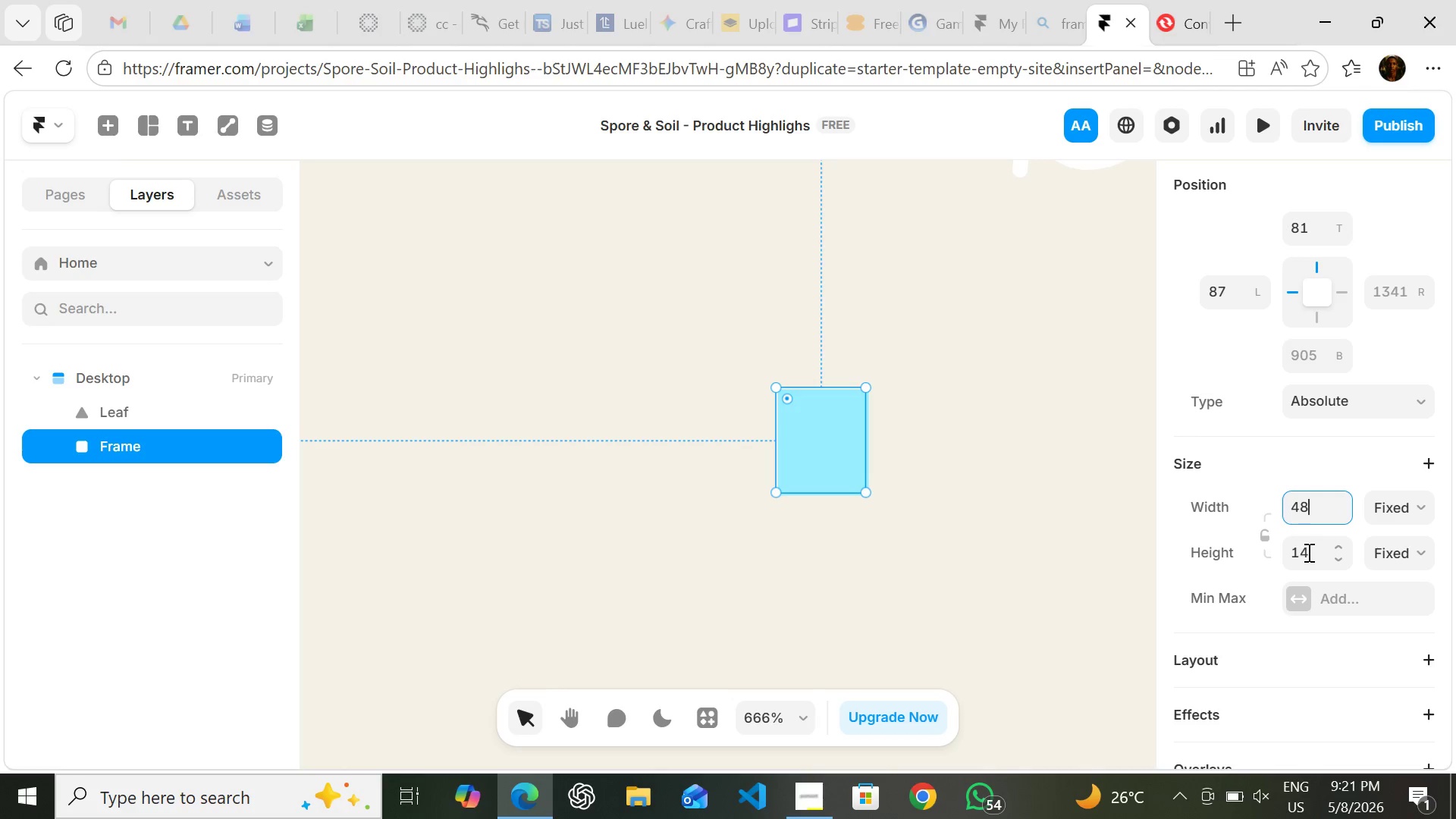 
left_click([1307, 552])
 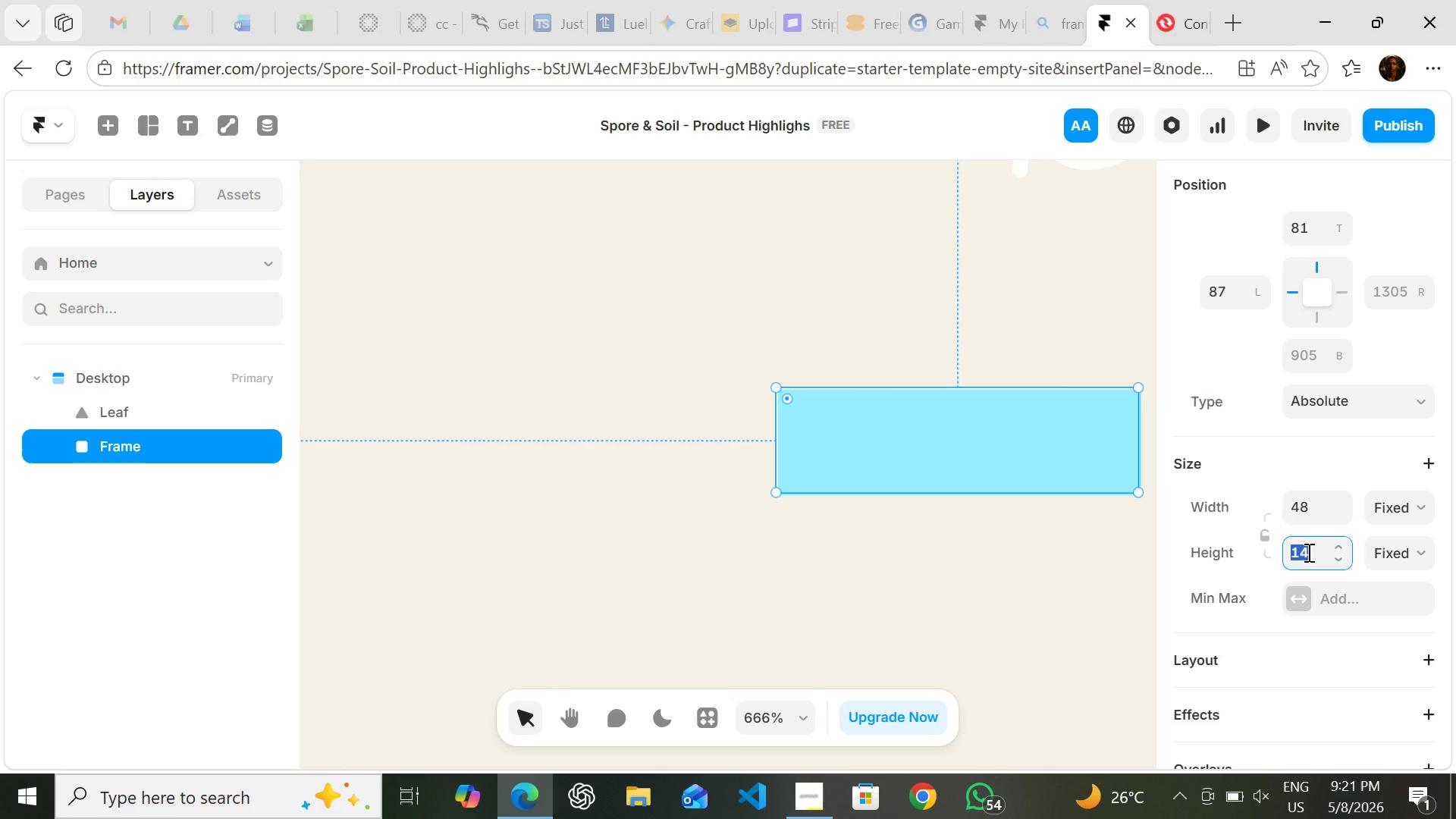 
type(48)
 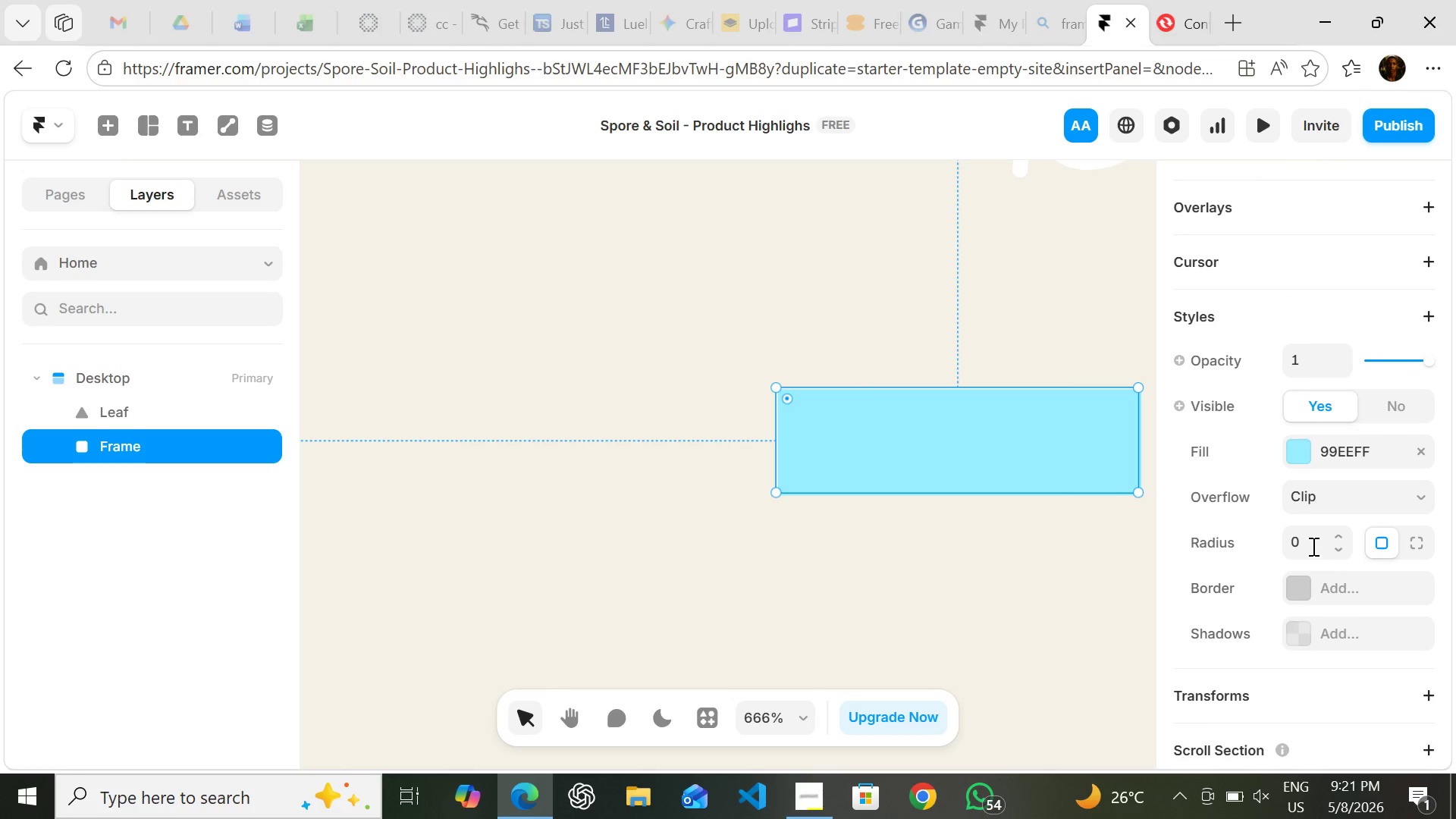 
left_click([1312, 538])
 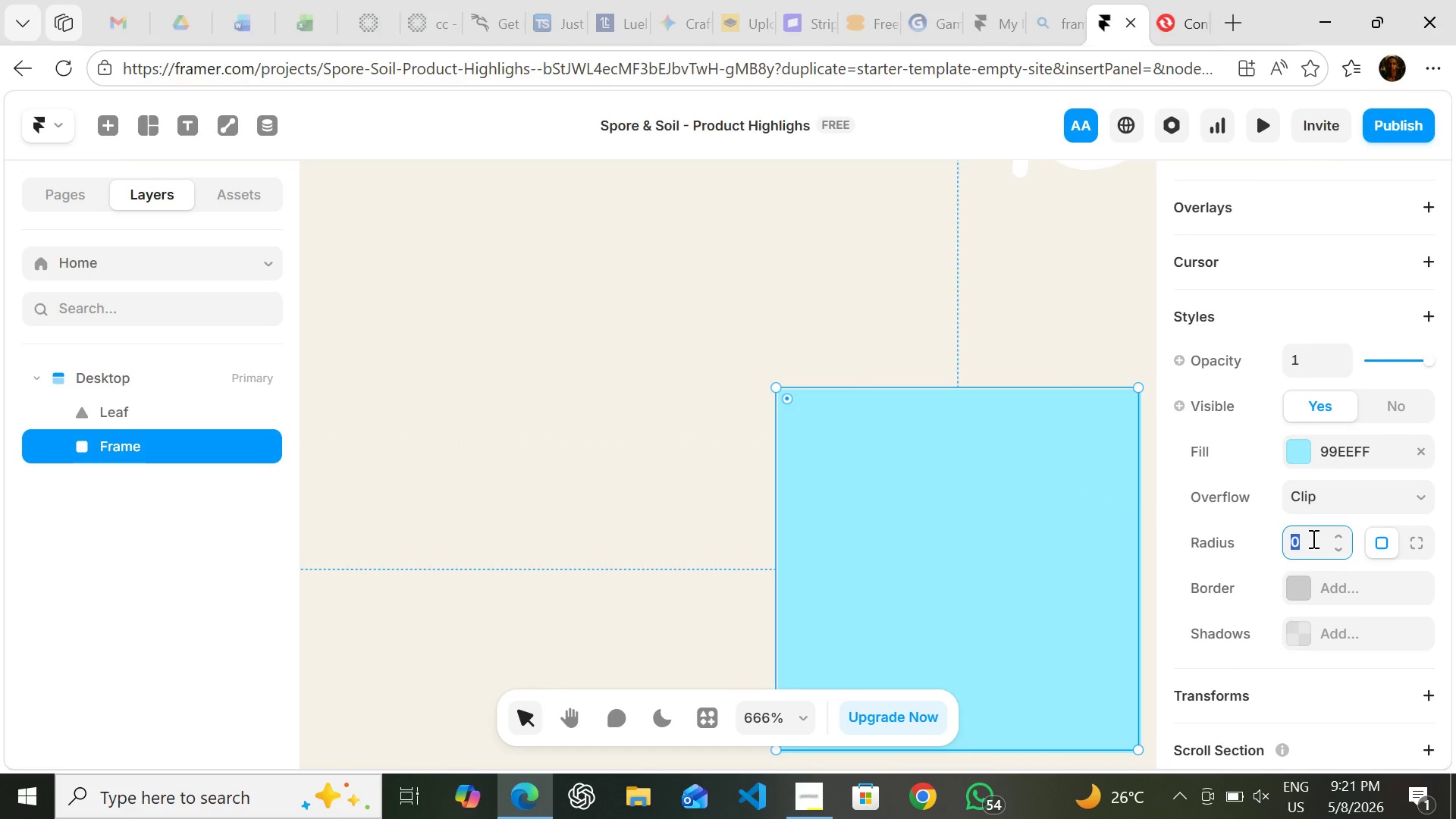 
type(100)
 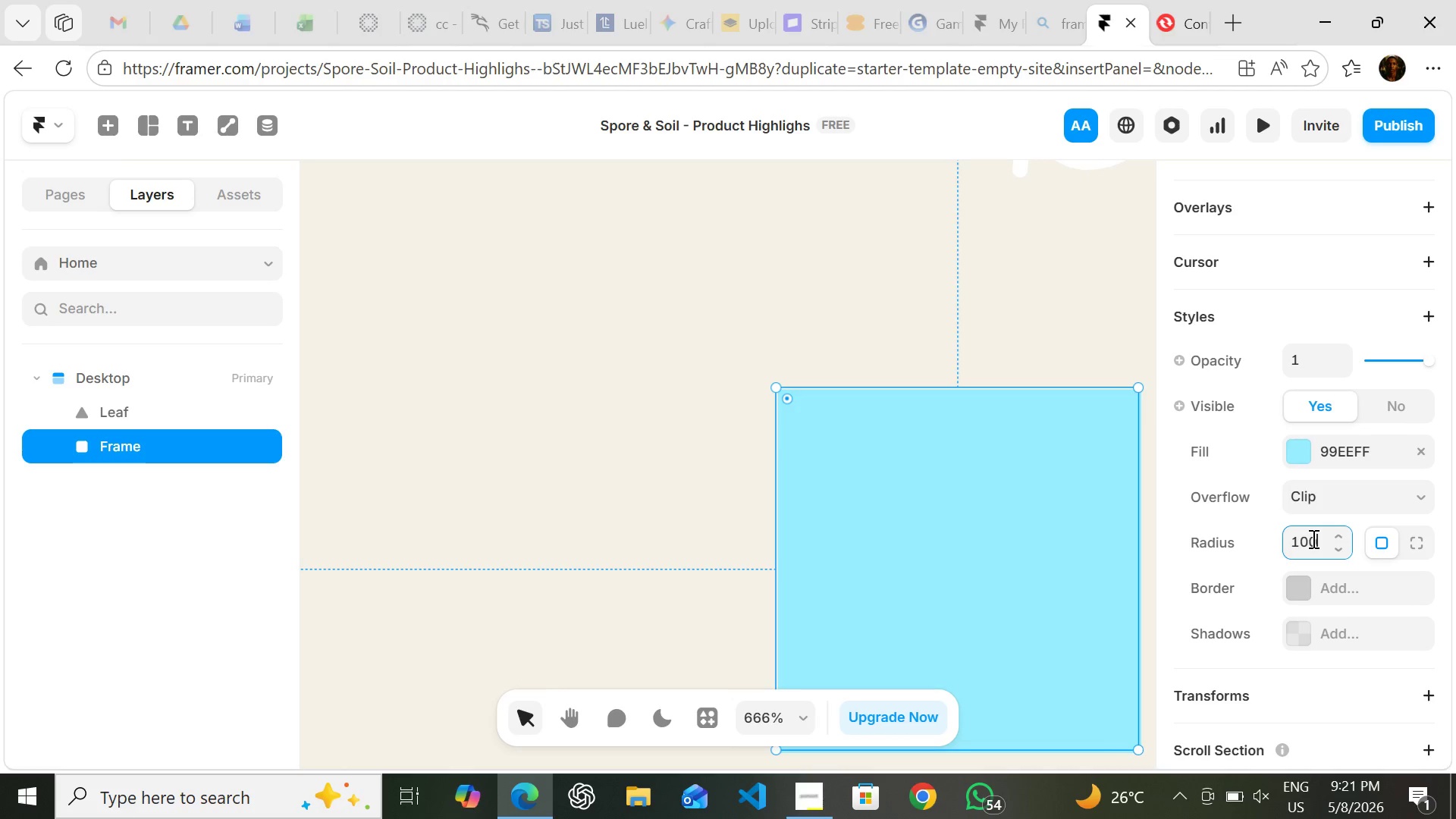 
key(Enter)
 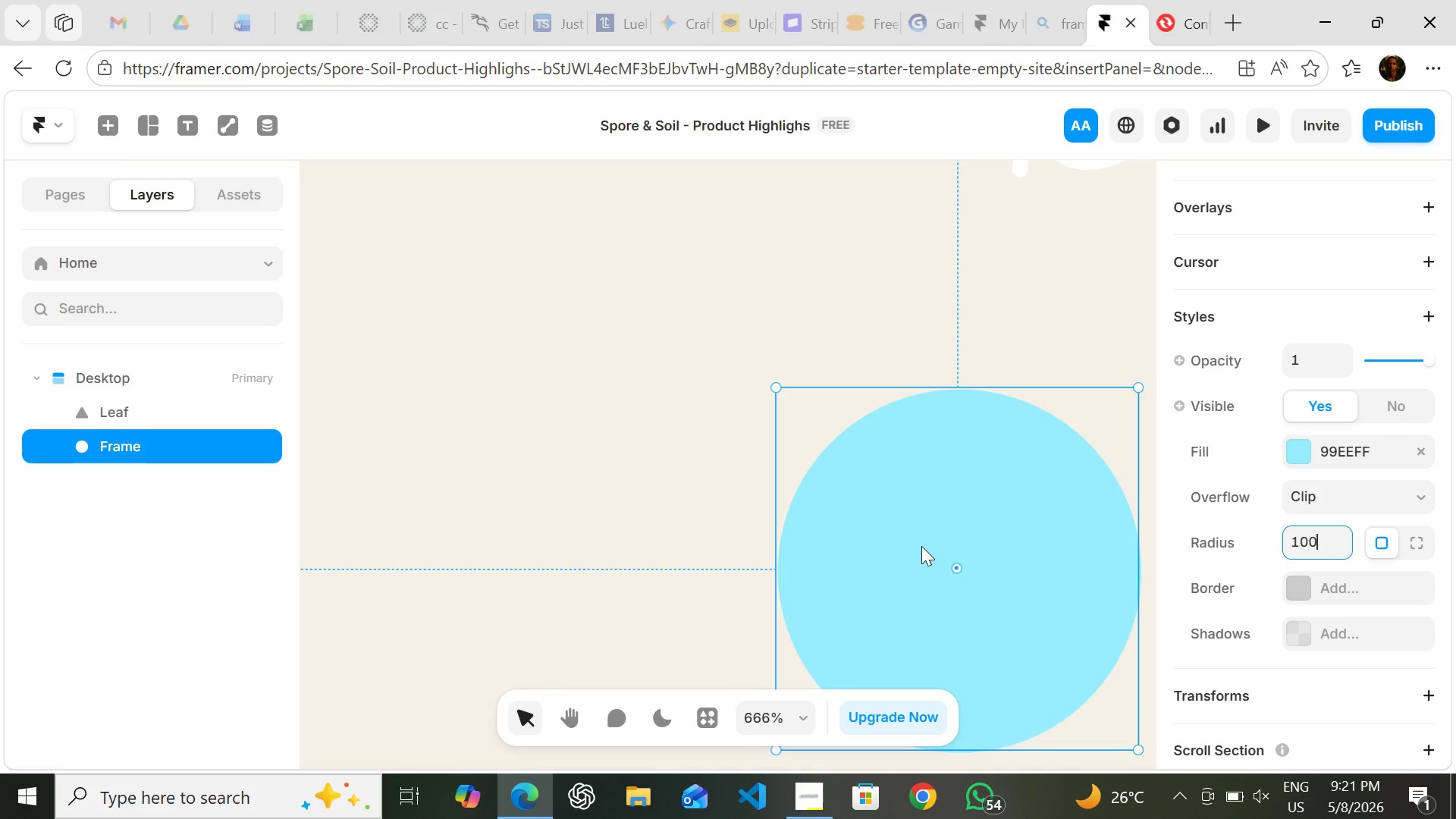 
left_click_drag(start_coordinate=[924, 544], to_coordinate=[535, 193])
 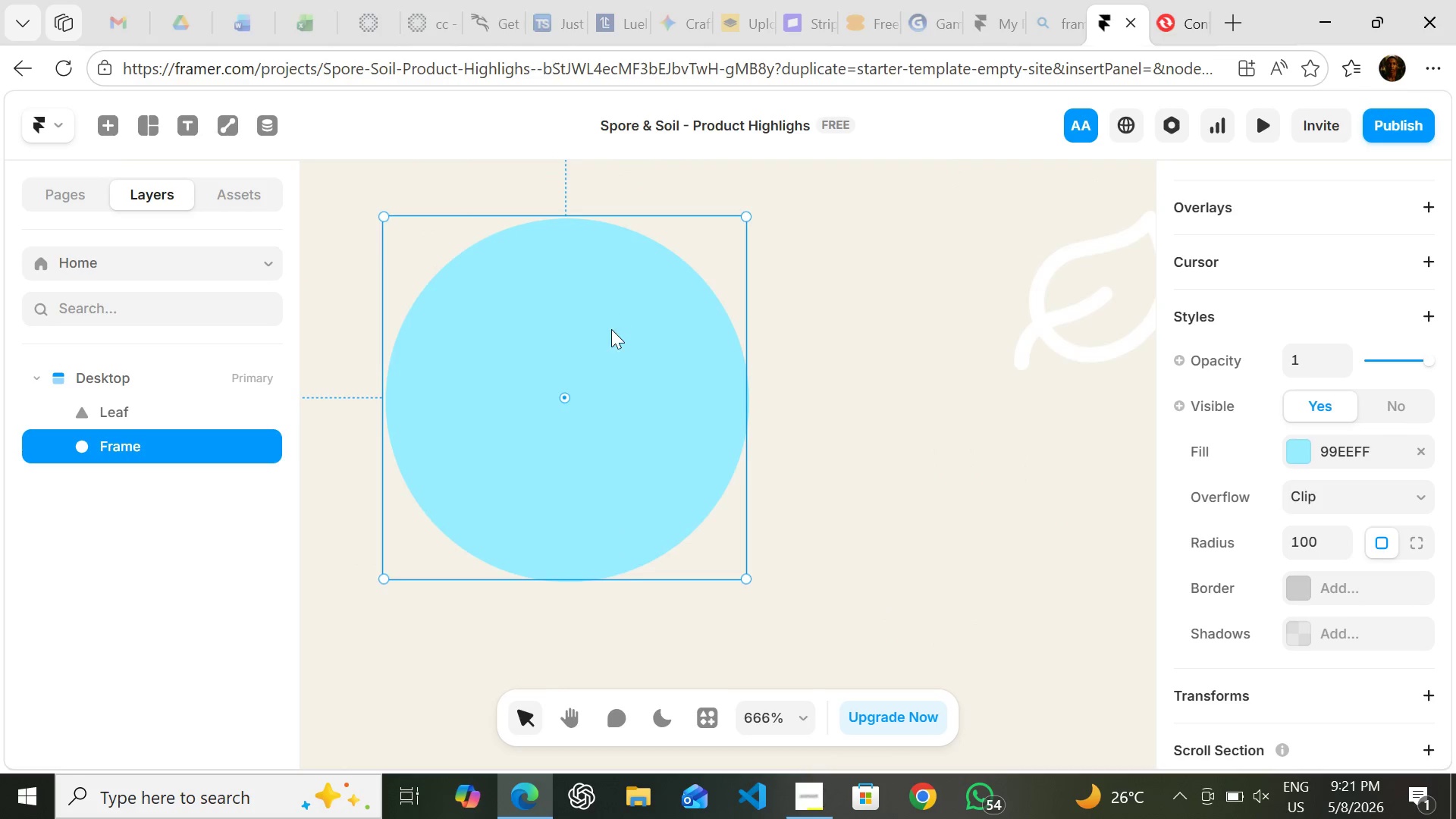 
left_click([611, 336])
 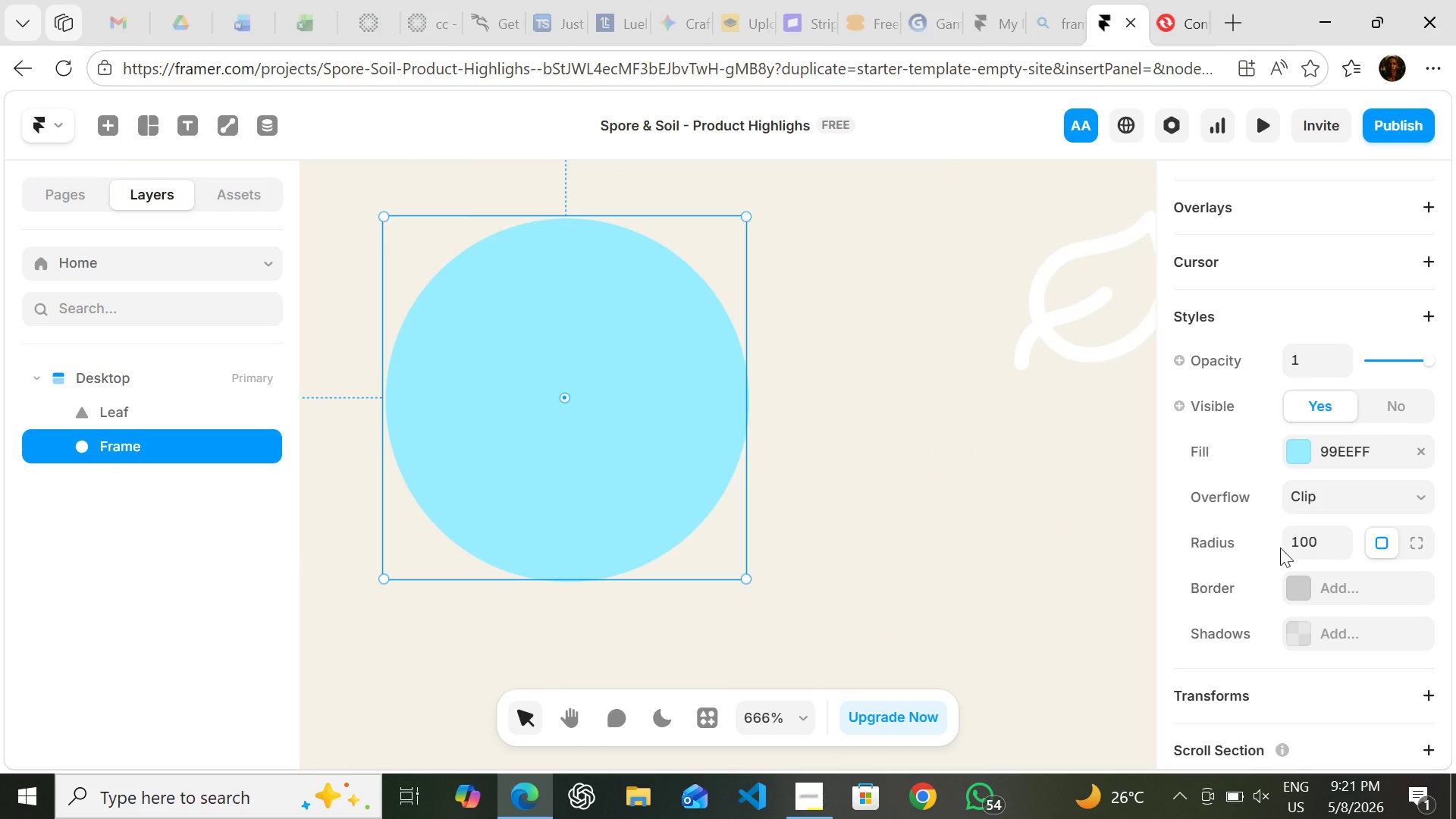 
mouse_move([1288, 529])
 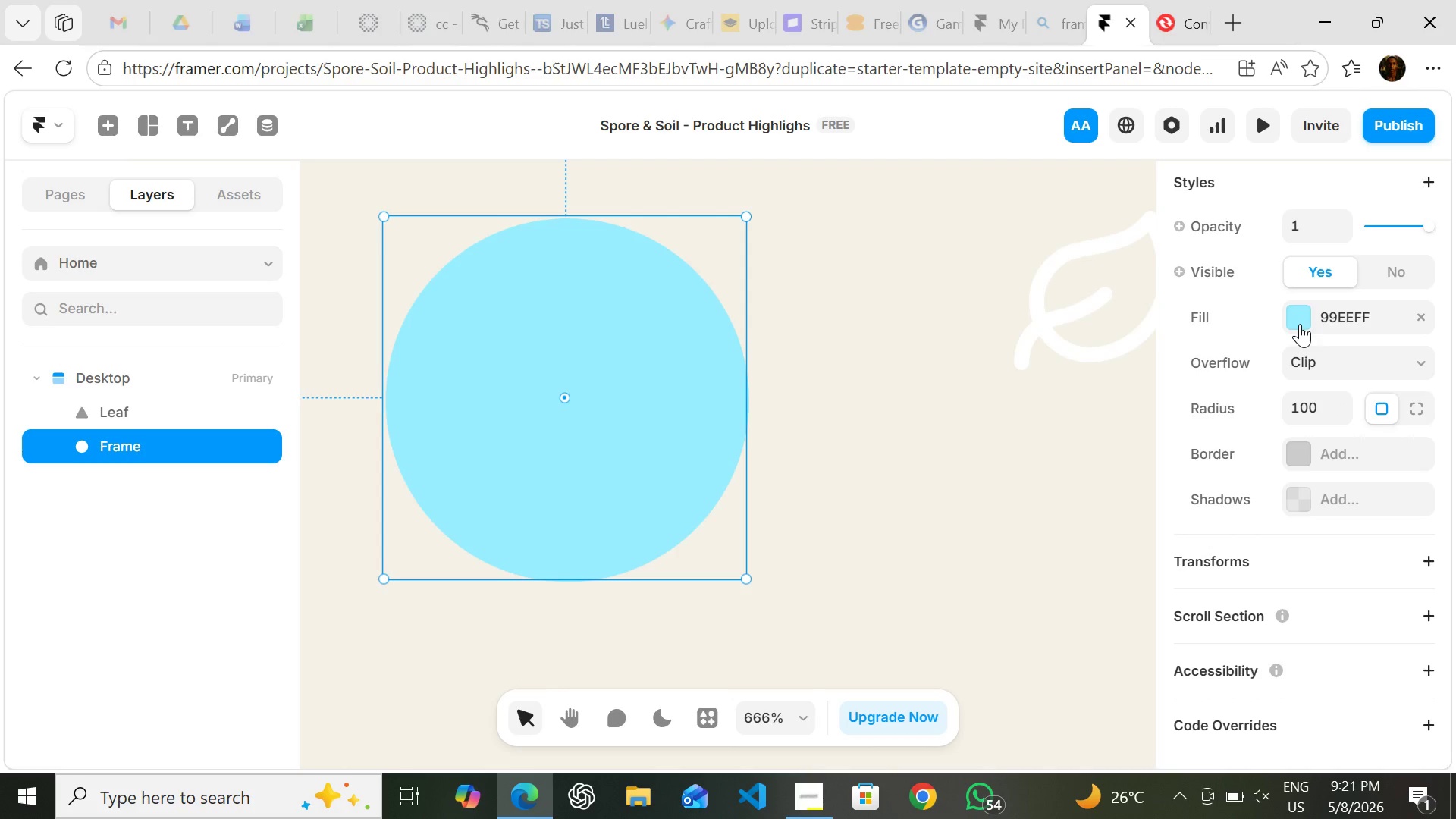 
left_click([1300, 327])
 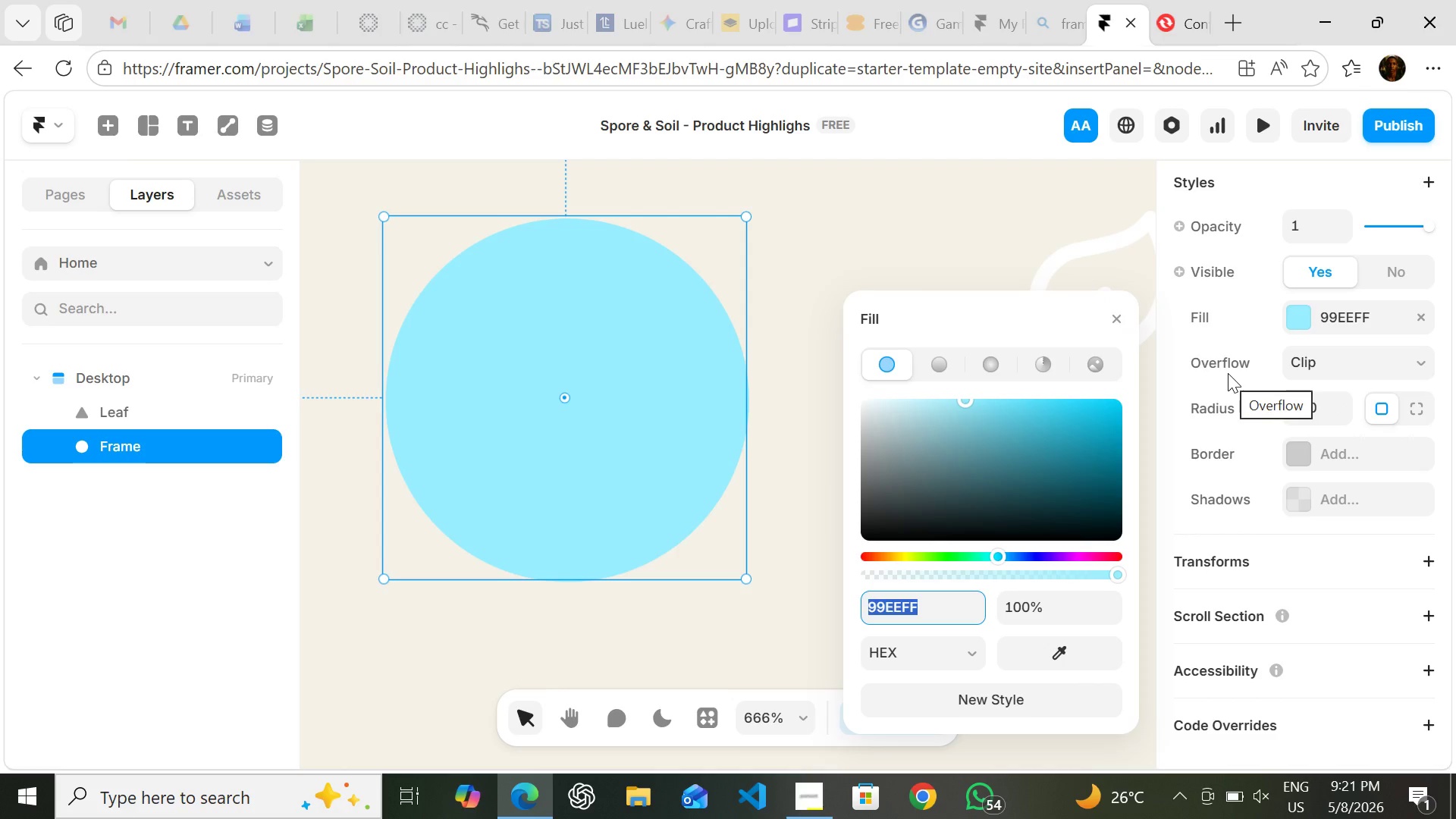 
type(5c)
 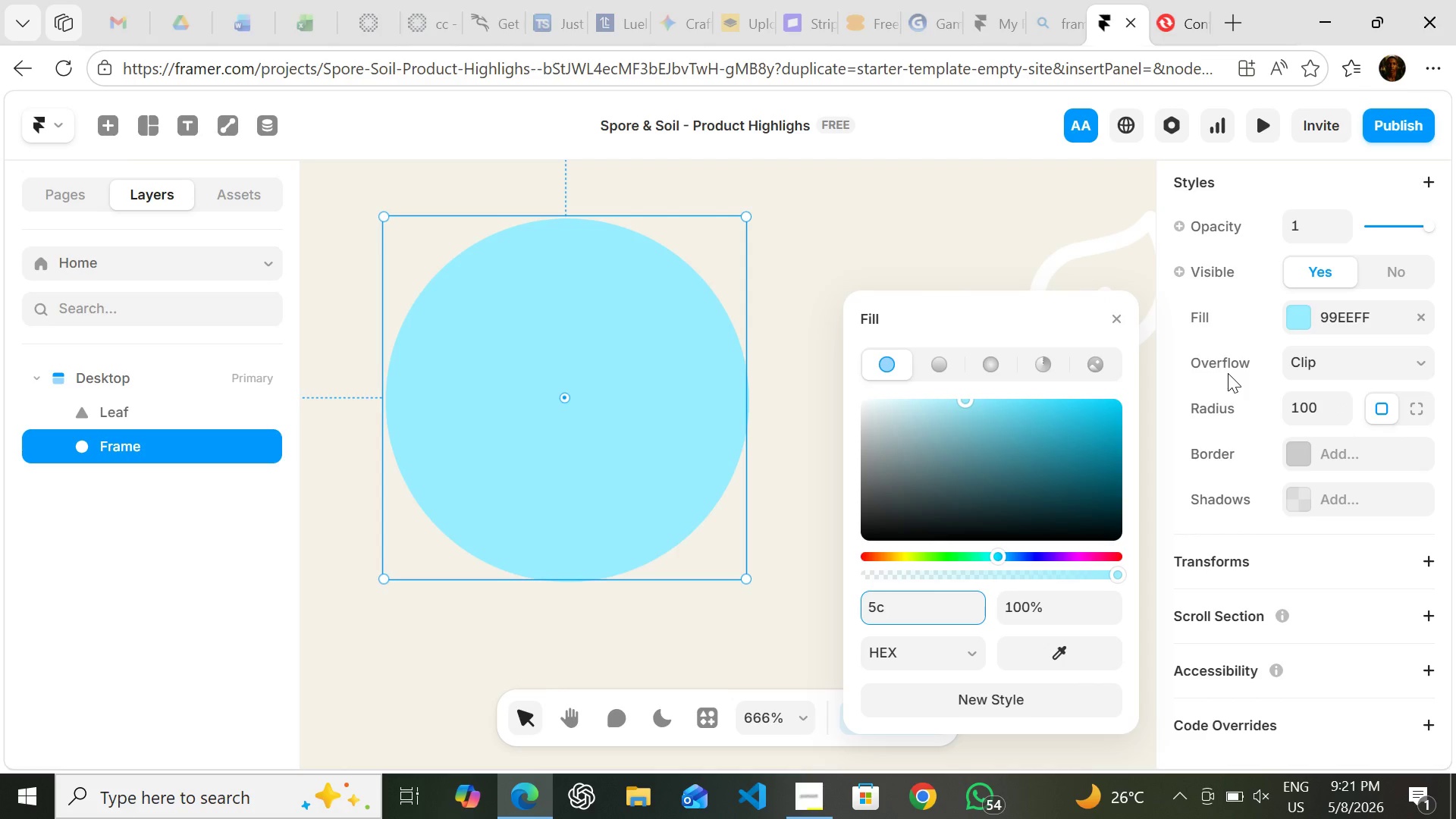 
type(4a)
 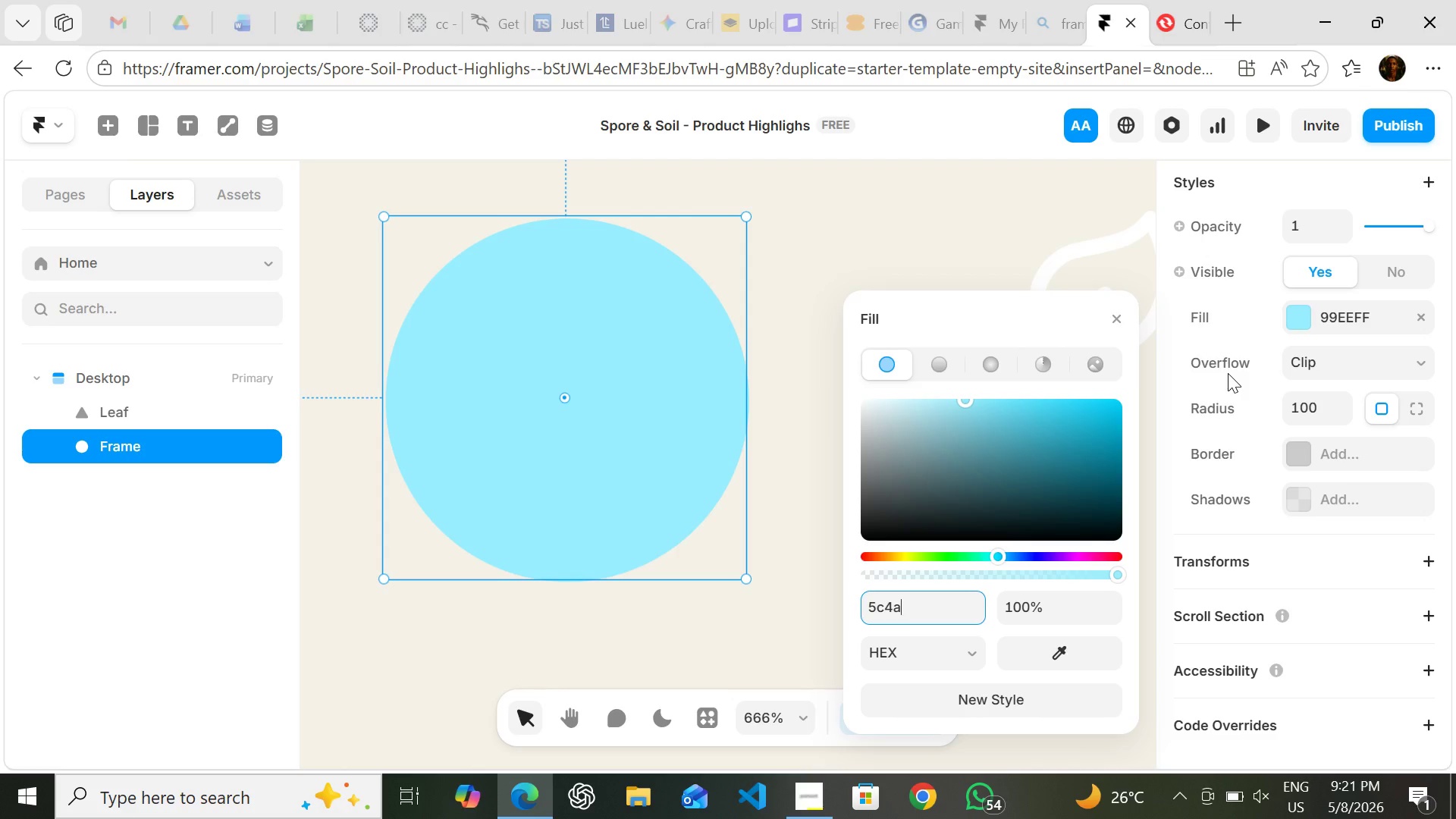 
type(2a)
 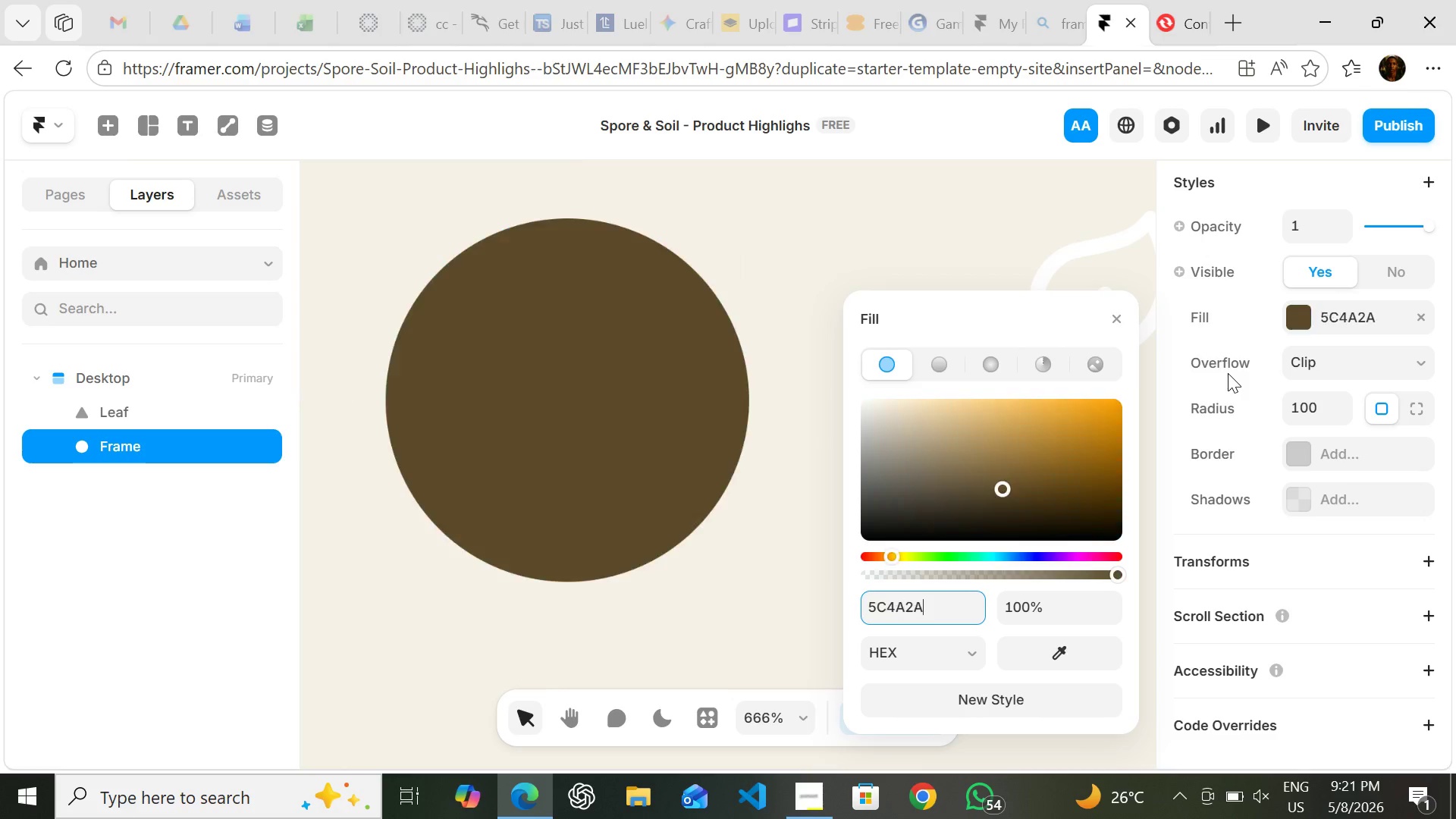 
key(Enter)
 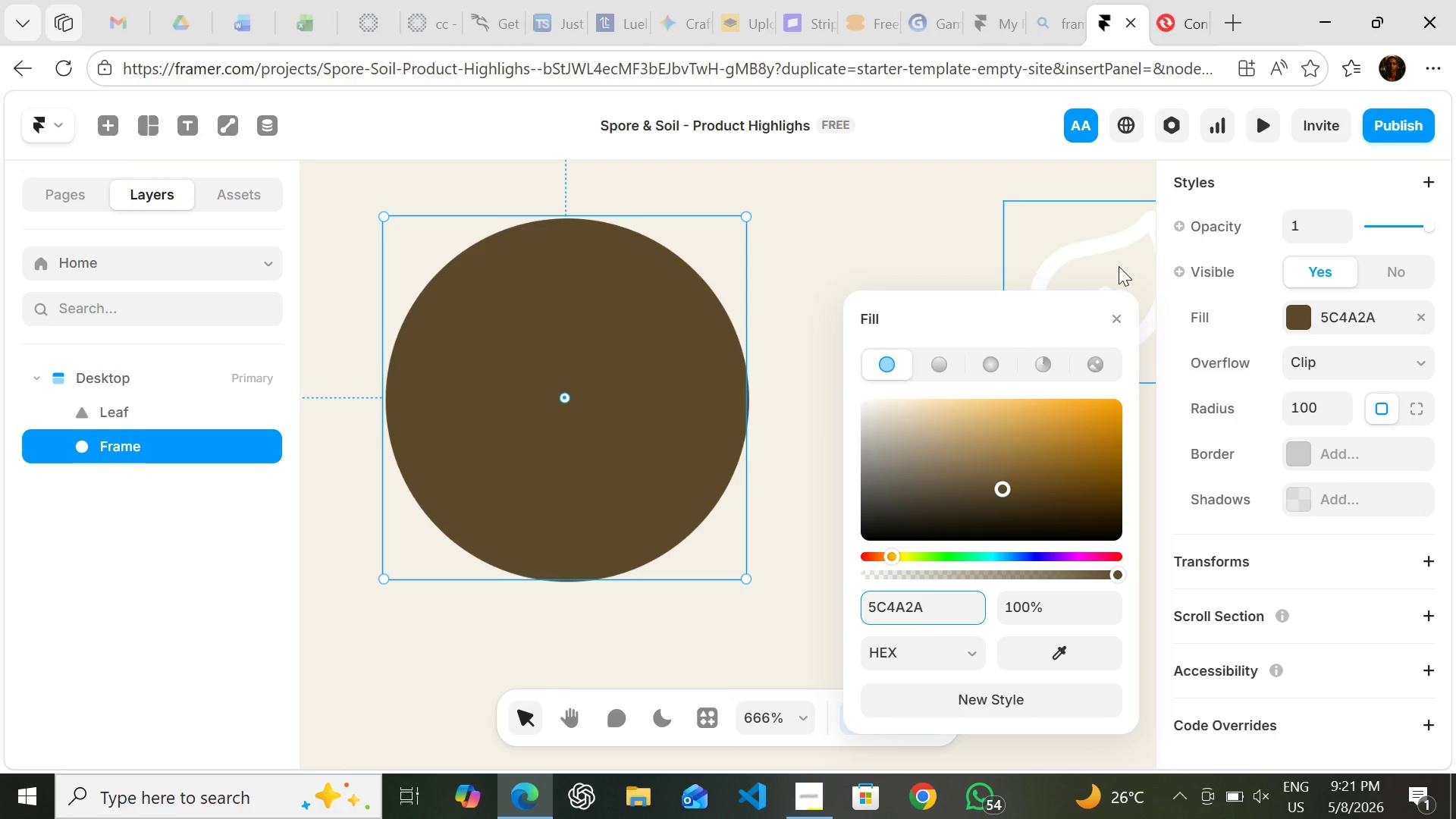 
left_click_drag(start_coordinate=[1119, 266], to_coordinate=[567, 363])
 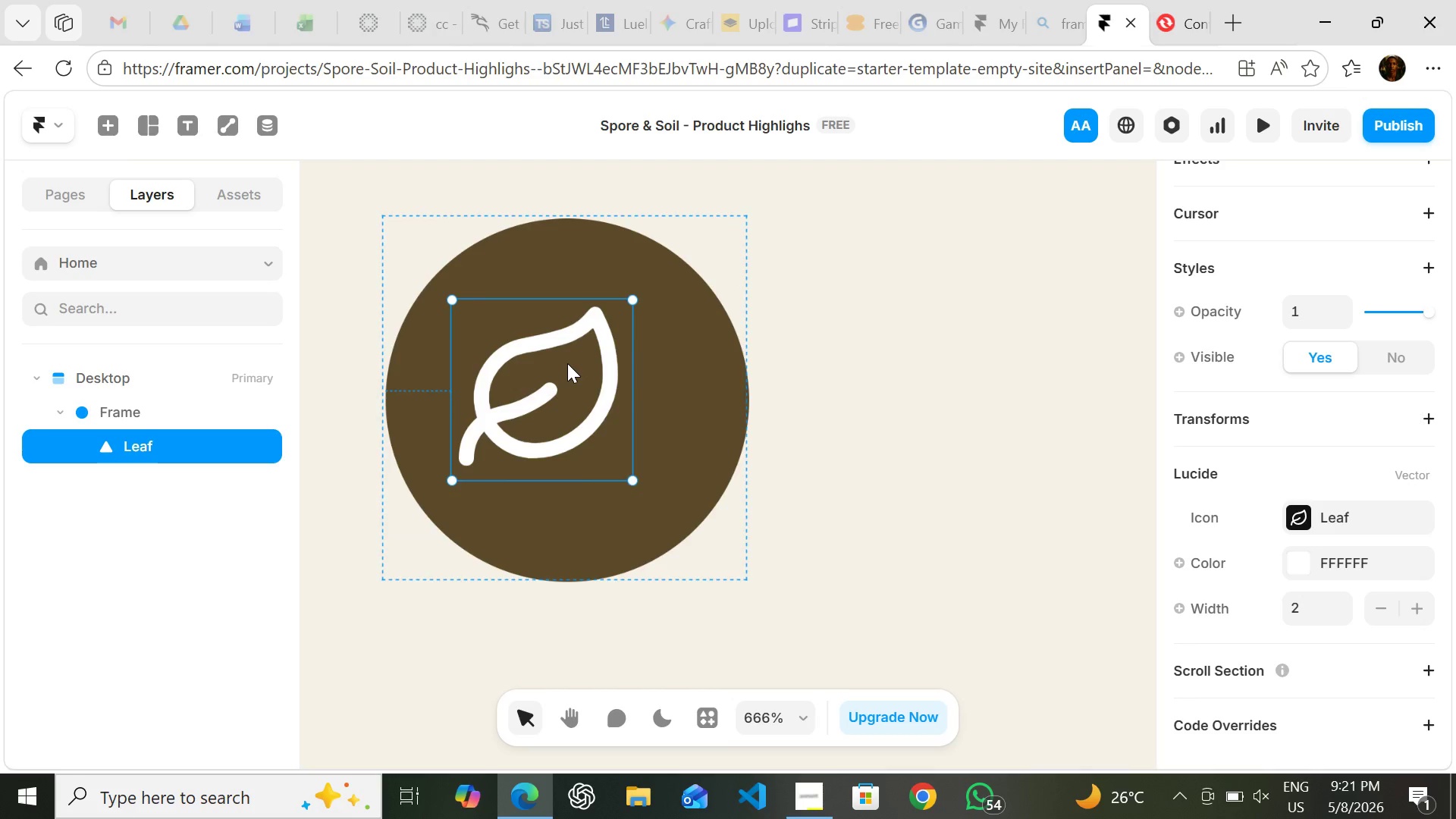 
left_click_drag(start_coordinate=[567, 363], to_coordinate=[588, 357])
 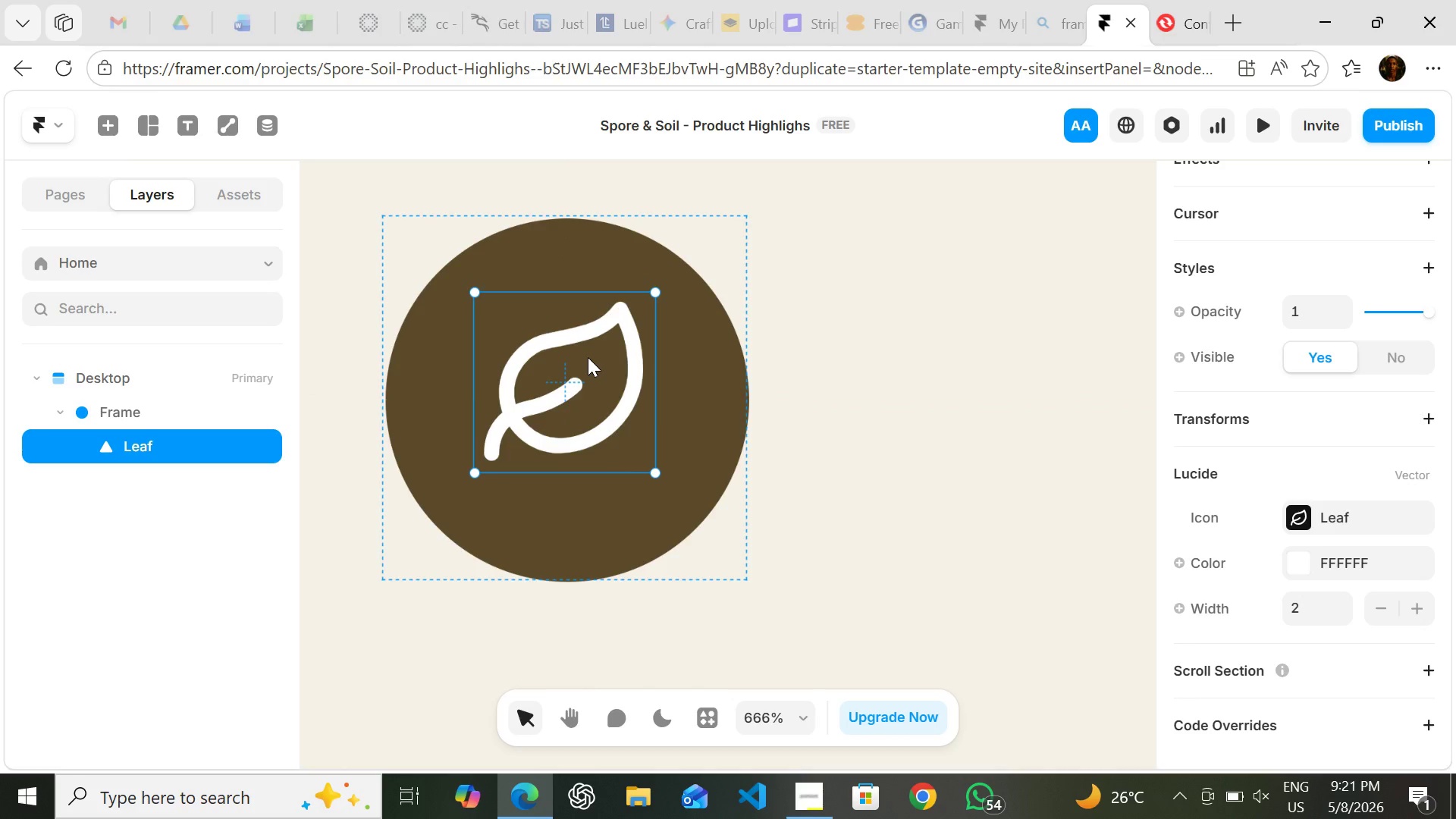 
left_click_drag(start_coordinate=[588, 357], to_coordinate=[585, 372])
 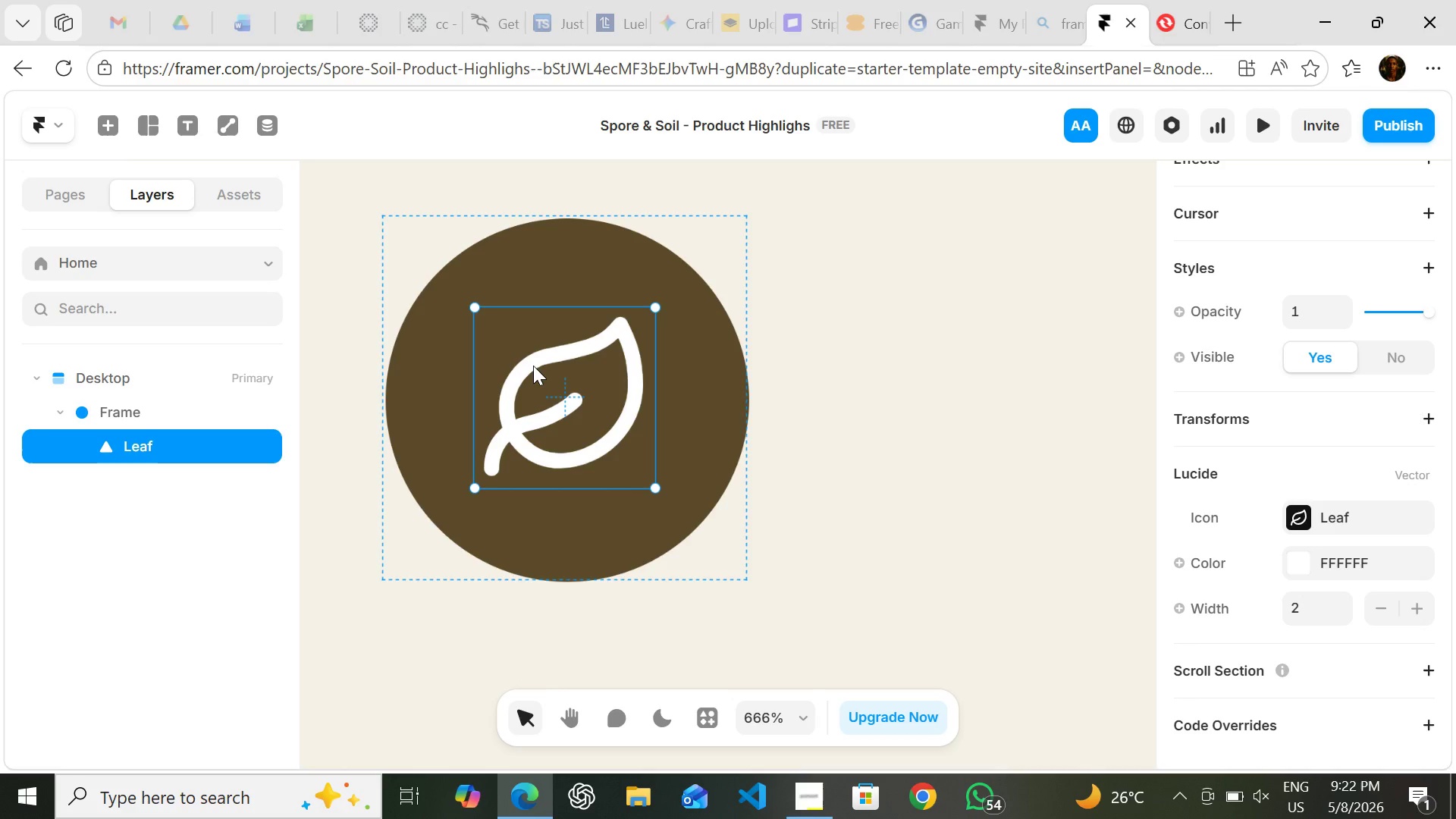 
wait(5.05)
 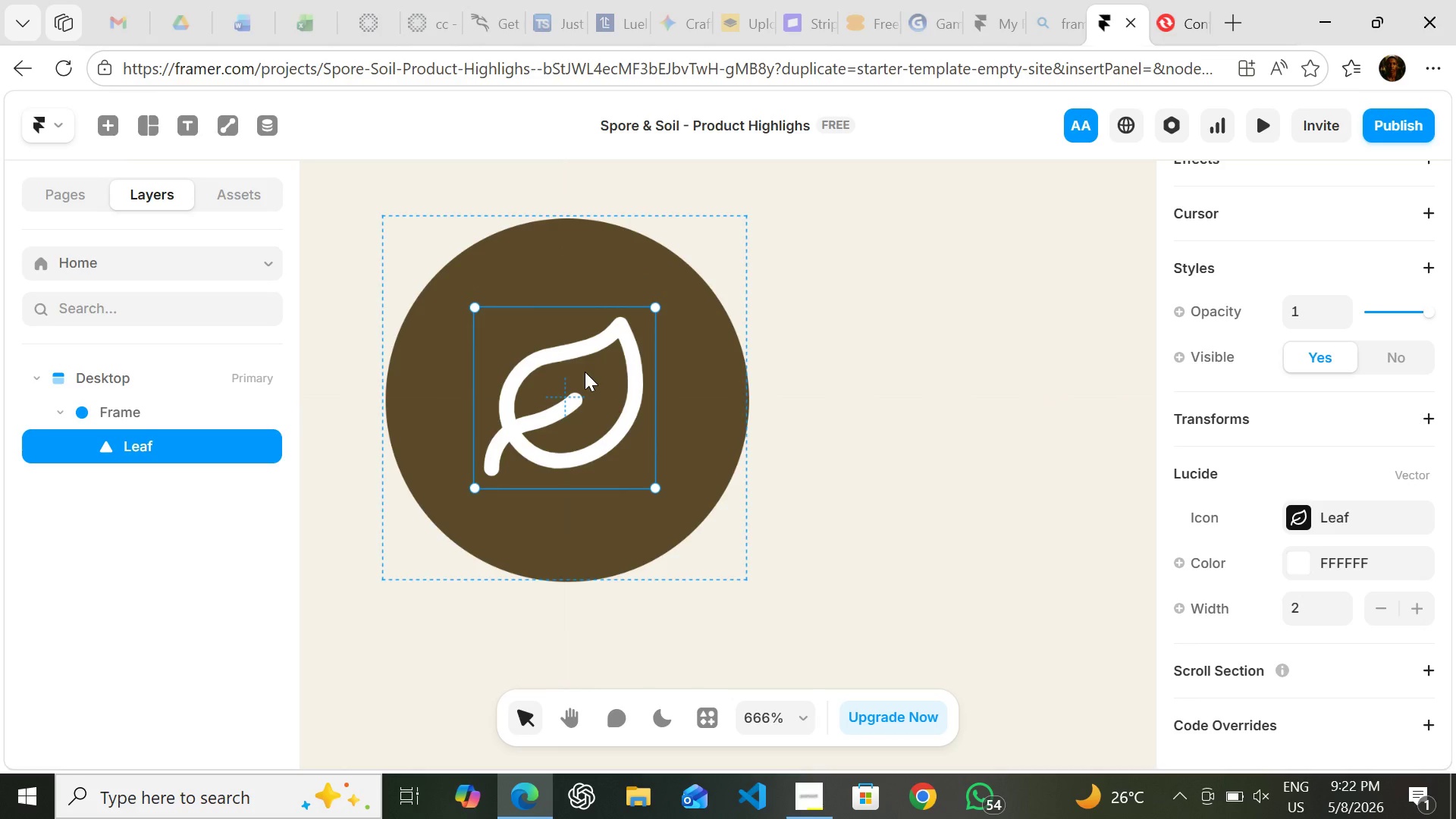 
hold_key(key=ShiftLeft, duration=1.53)
left_click([436, 398])
 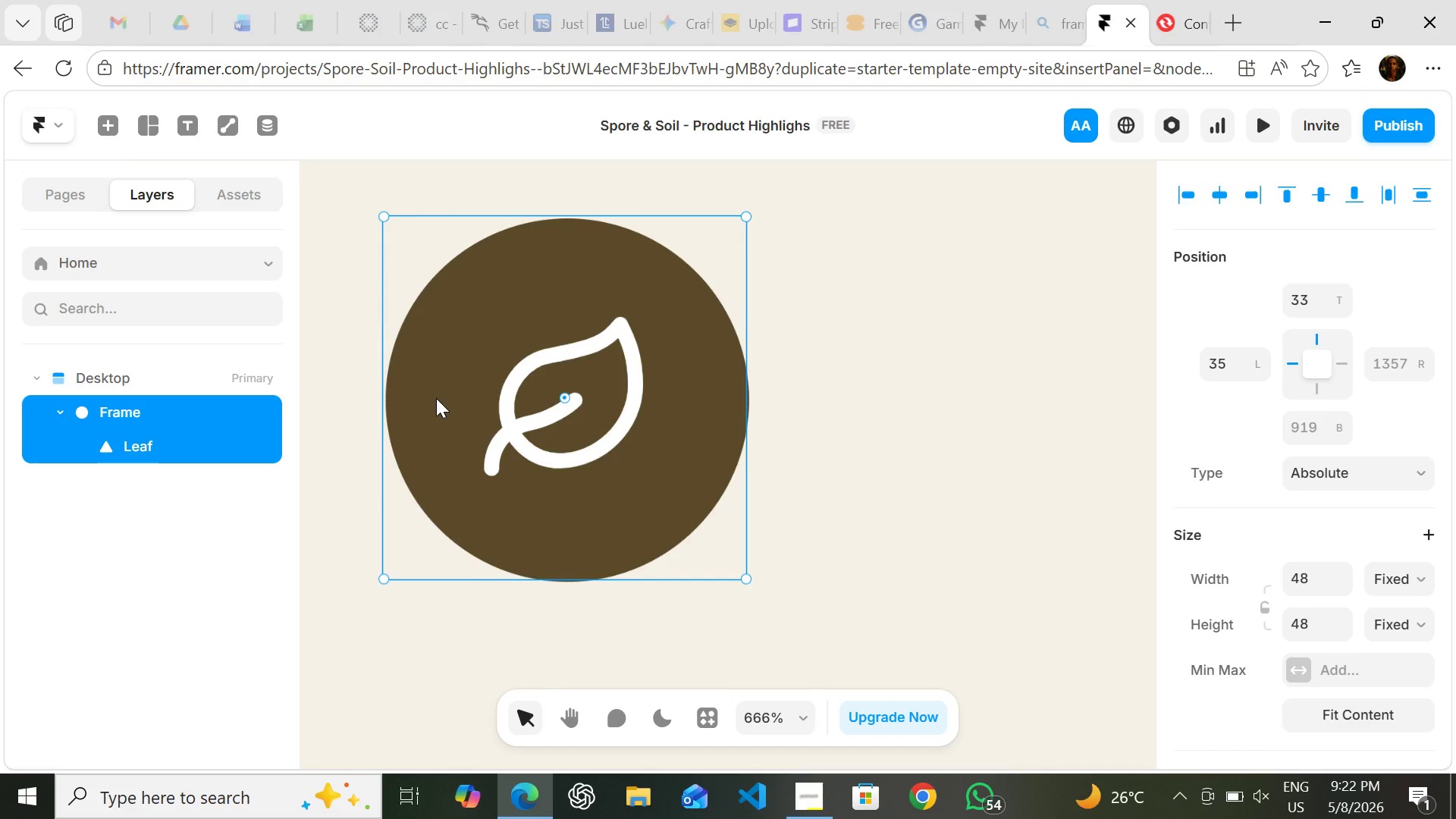 
hold_key(key=ShiftLeft, duration=1.53)
left_click([568, 418])
 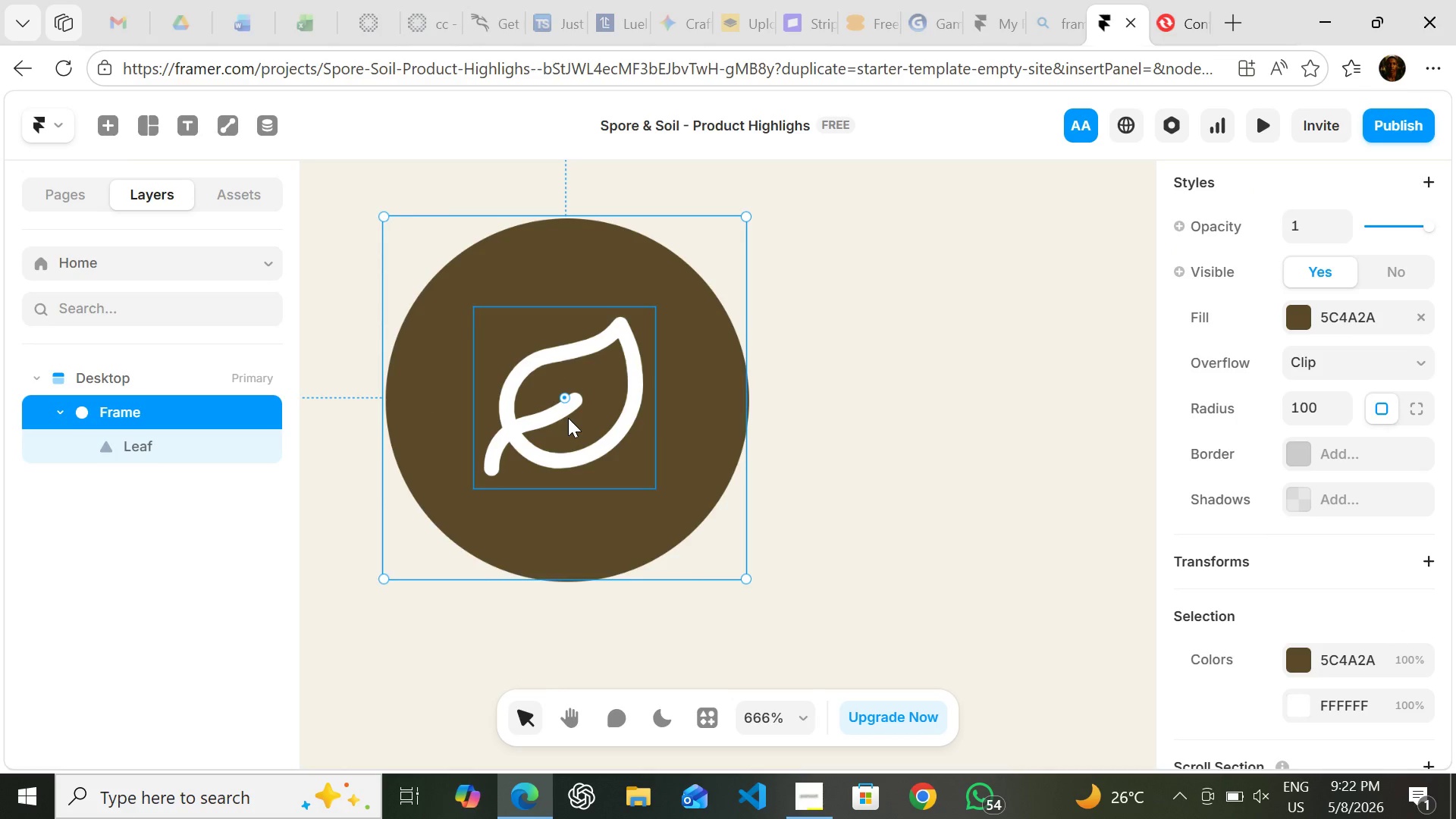 
key(Shift+ShiftLeft)
 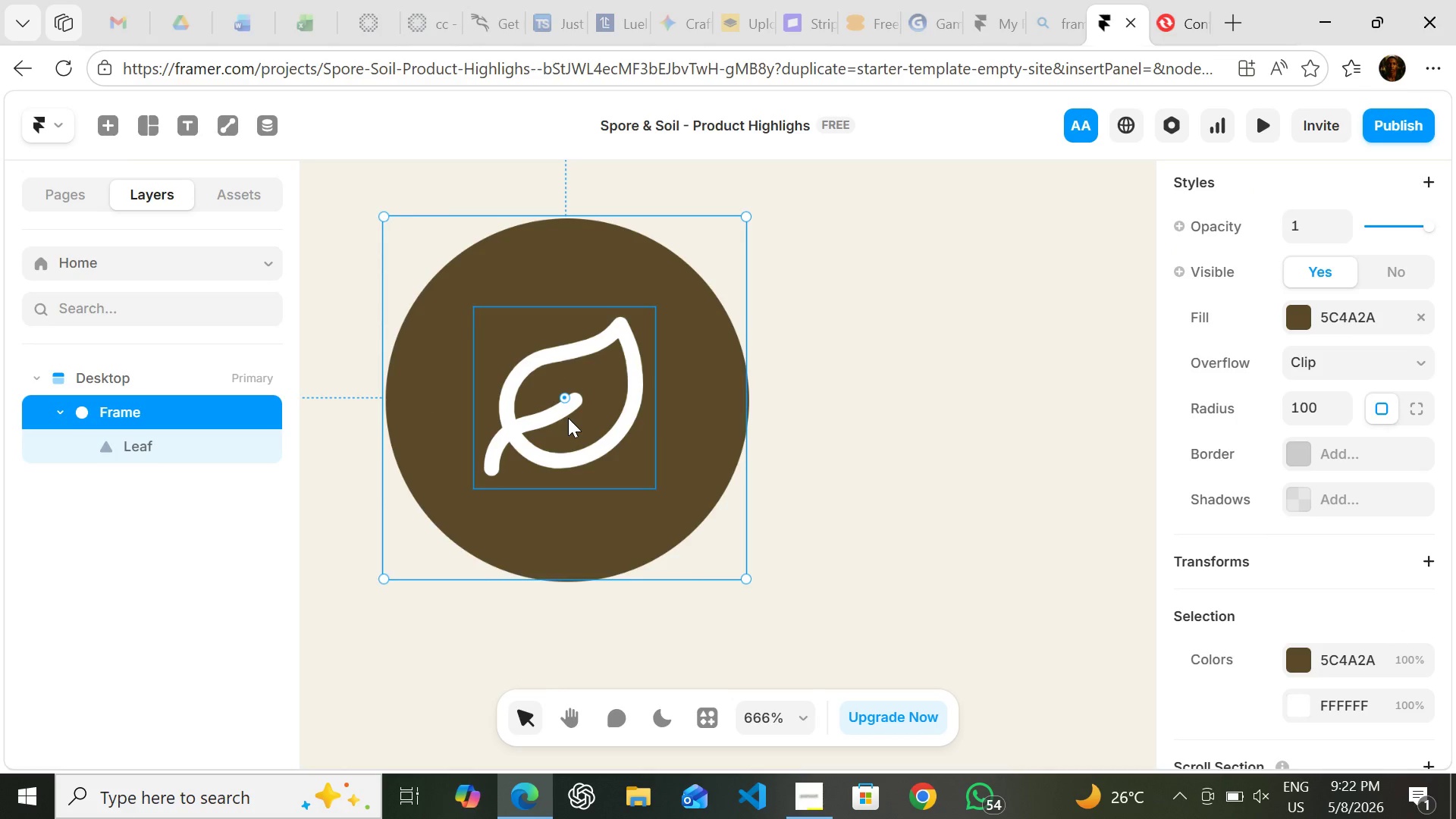 
key(Shift+ShiftLeft)
 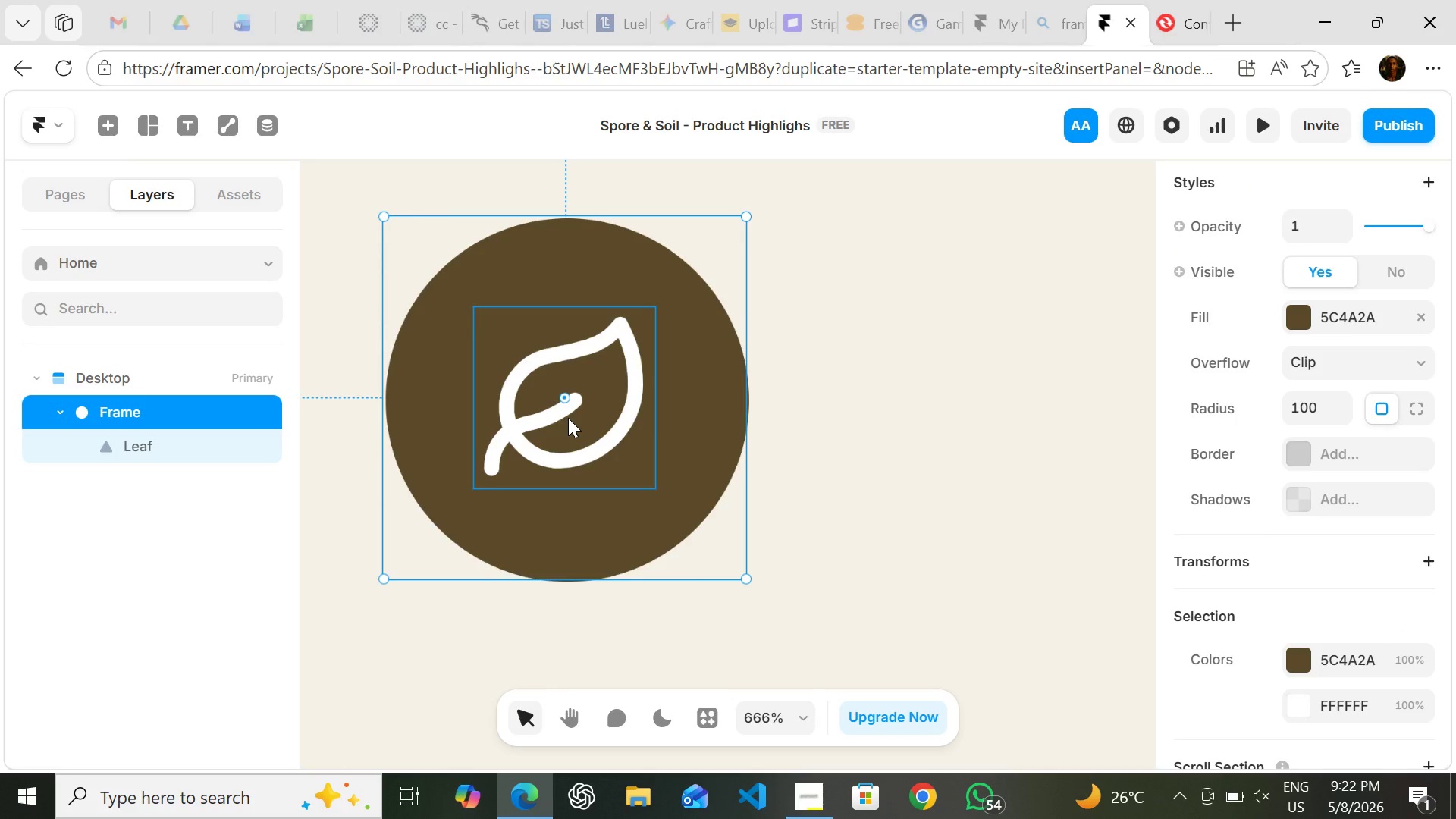 
key(Shift+ShiftLeft)
 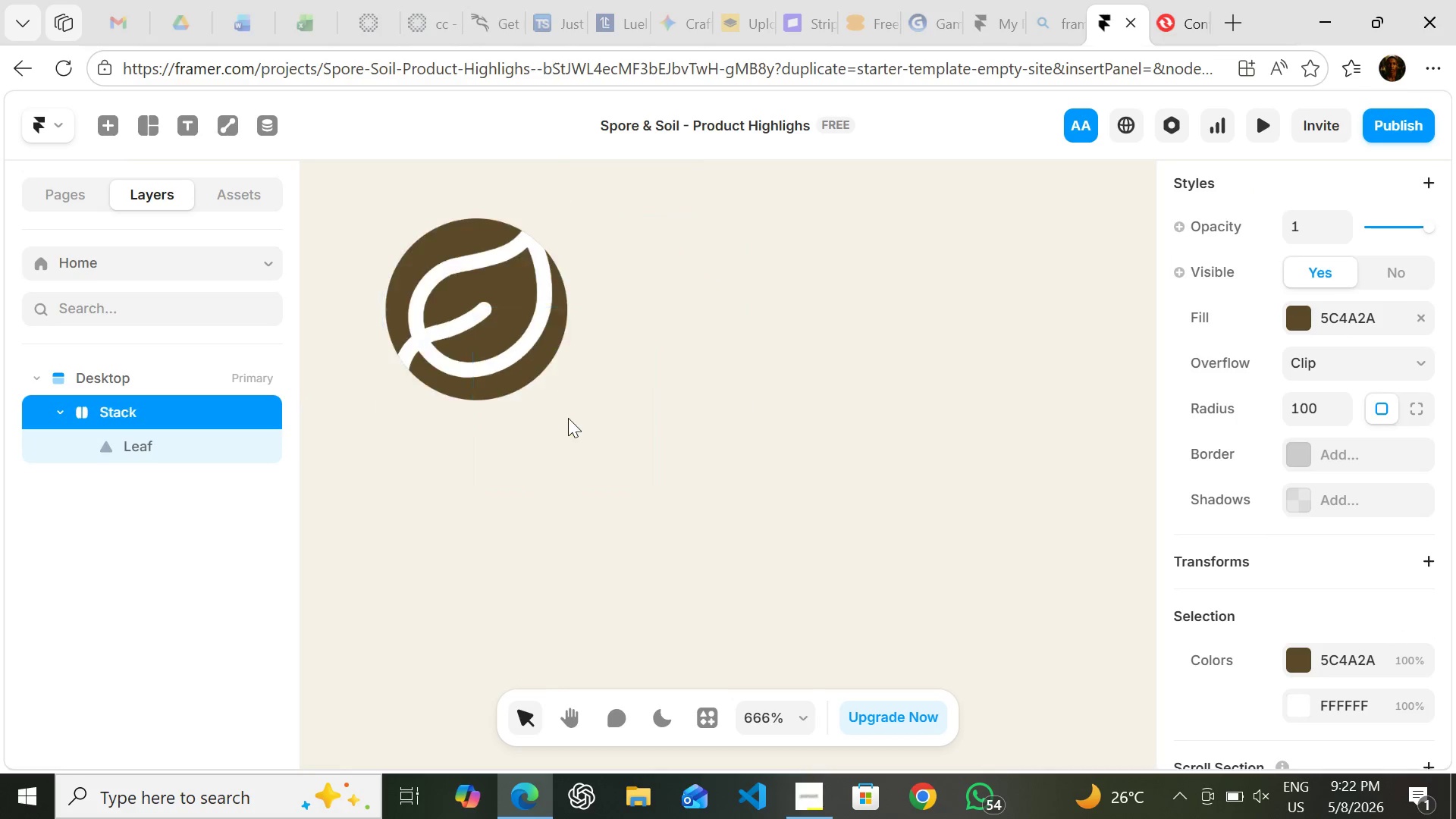 
hold_key(key=A, duration=0.33)
 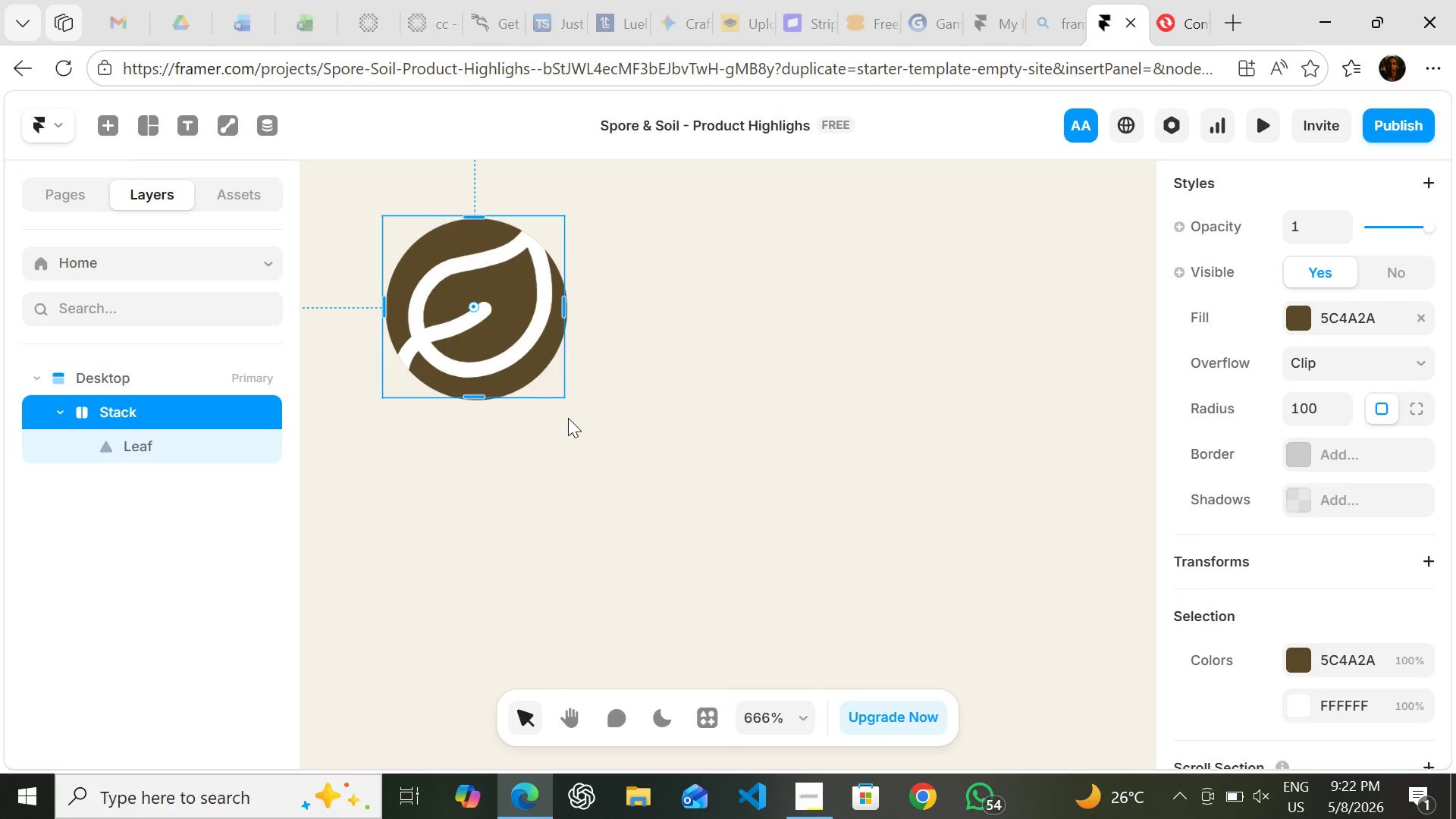 
wait(5.84)
 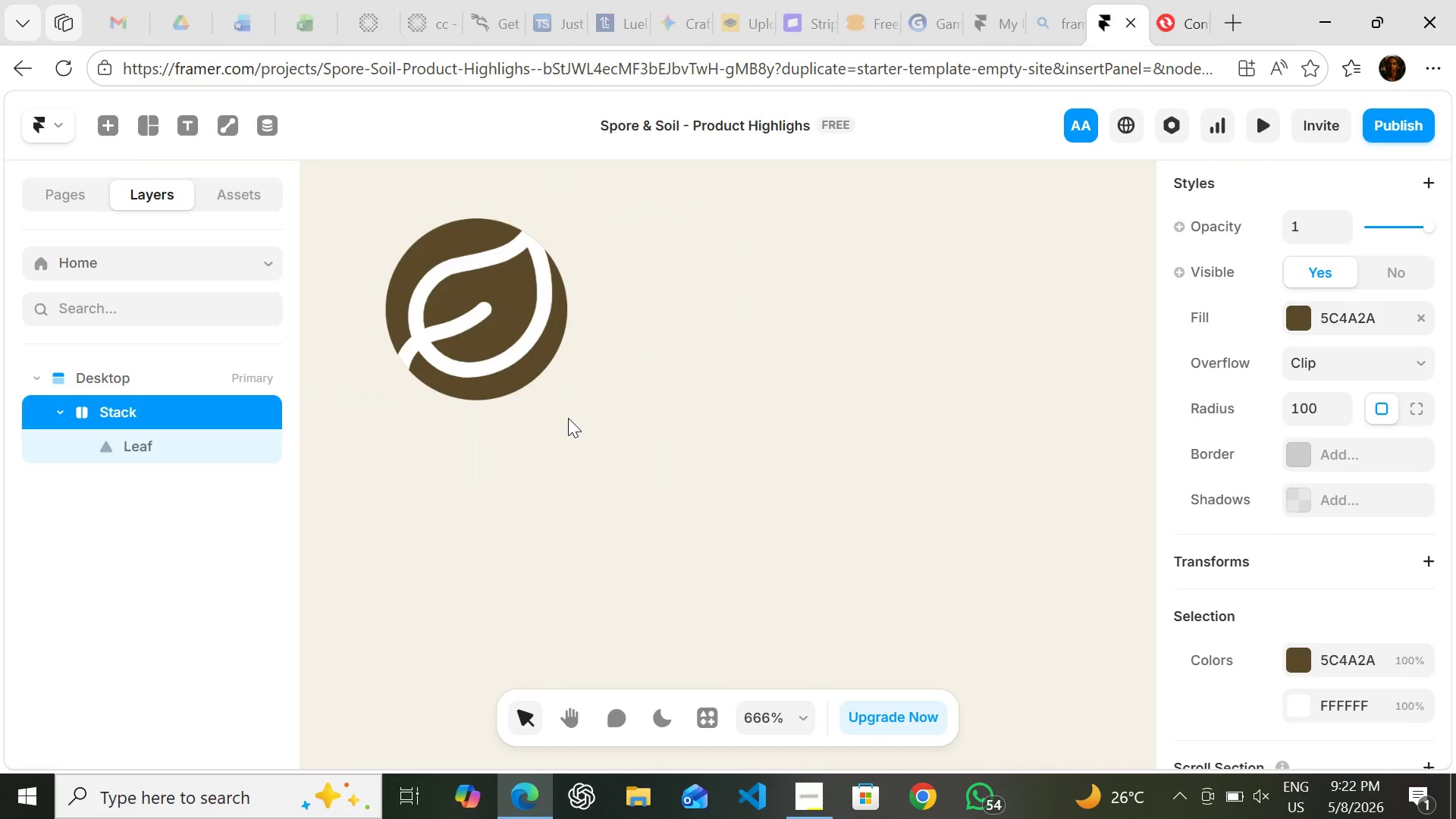 
hold_key(key=ControlLeft, duration=0.53)
 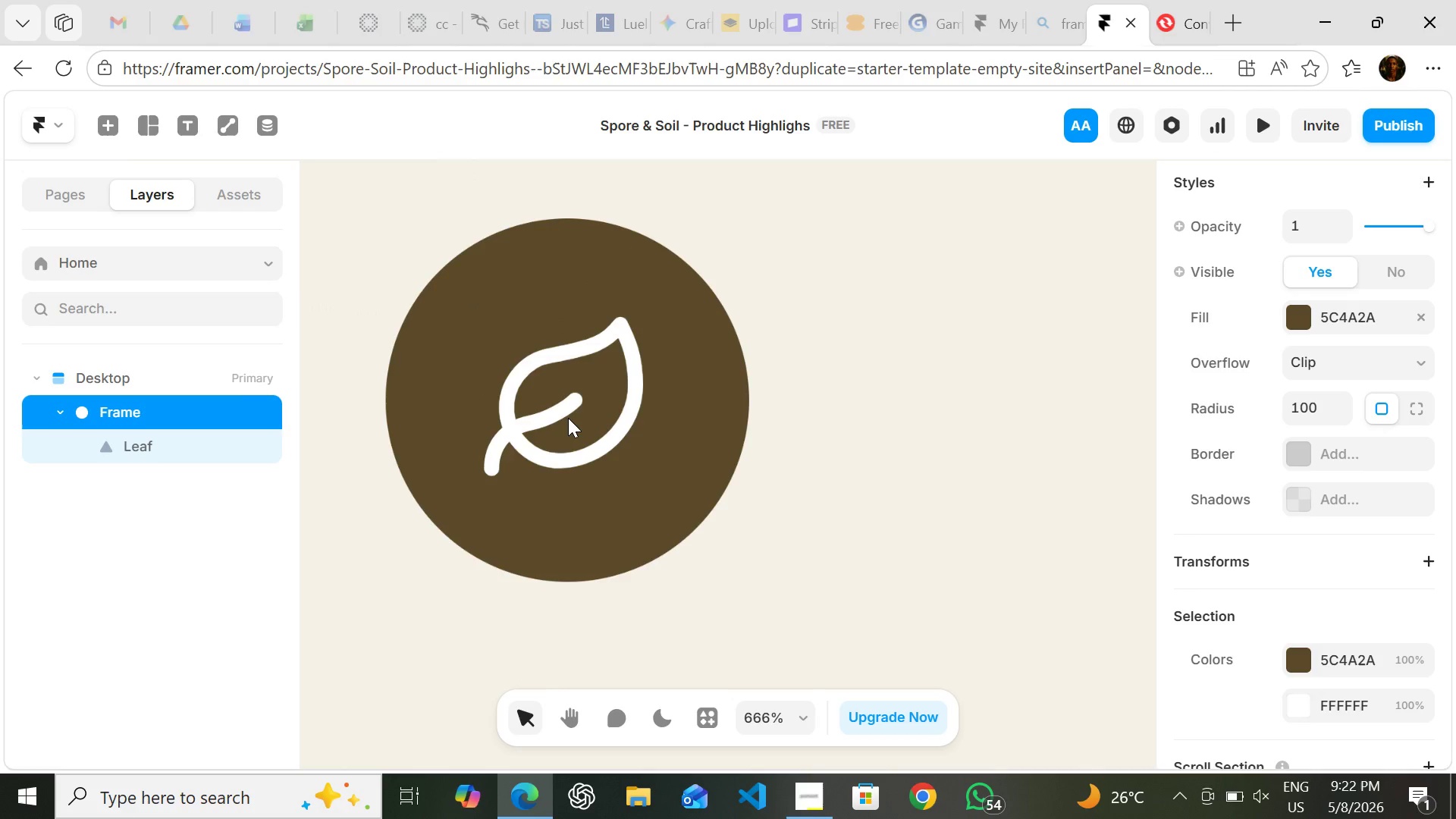 
hold_key(key=Z, duration=0.33)
 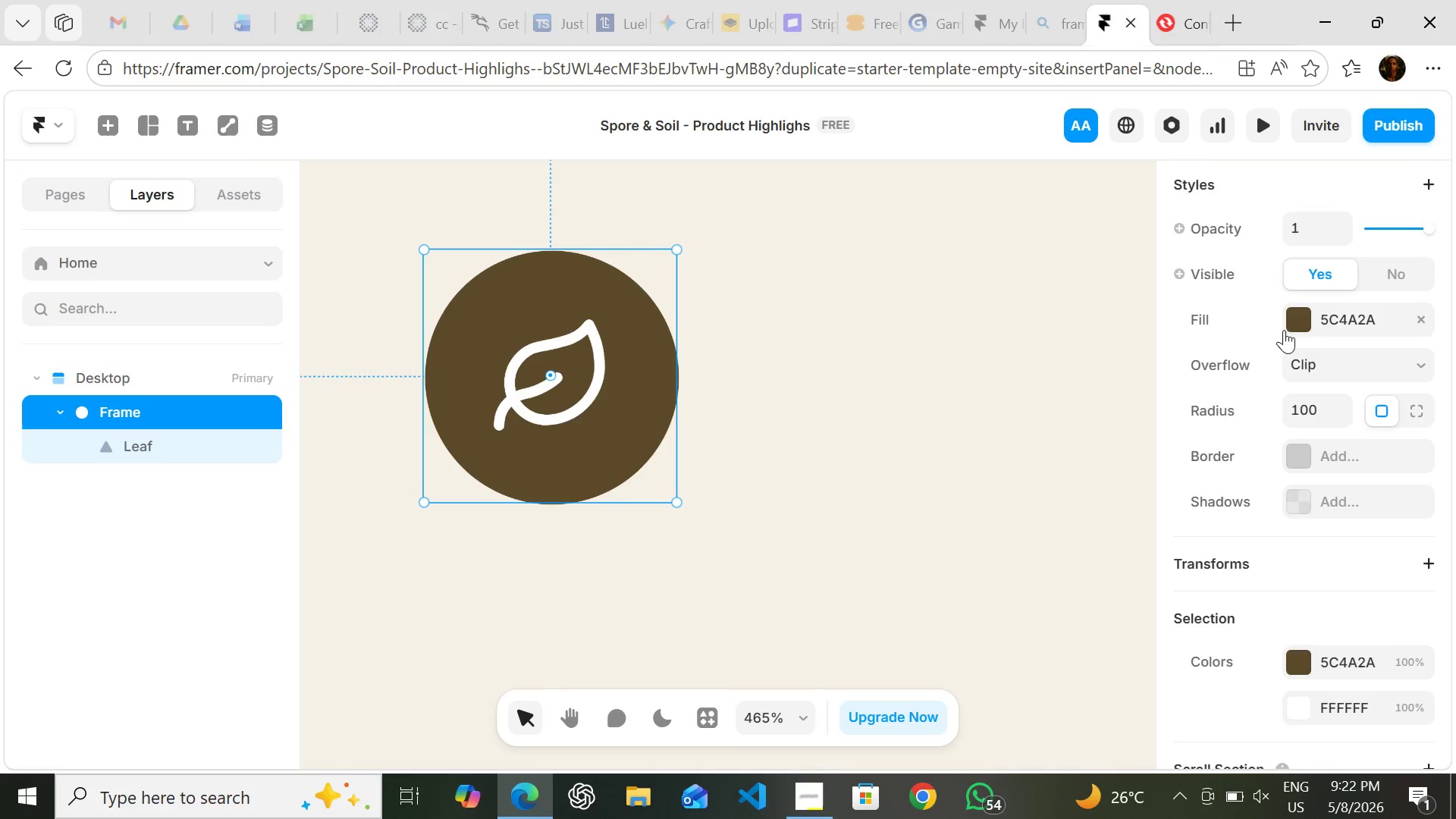 
wait(14.38)
 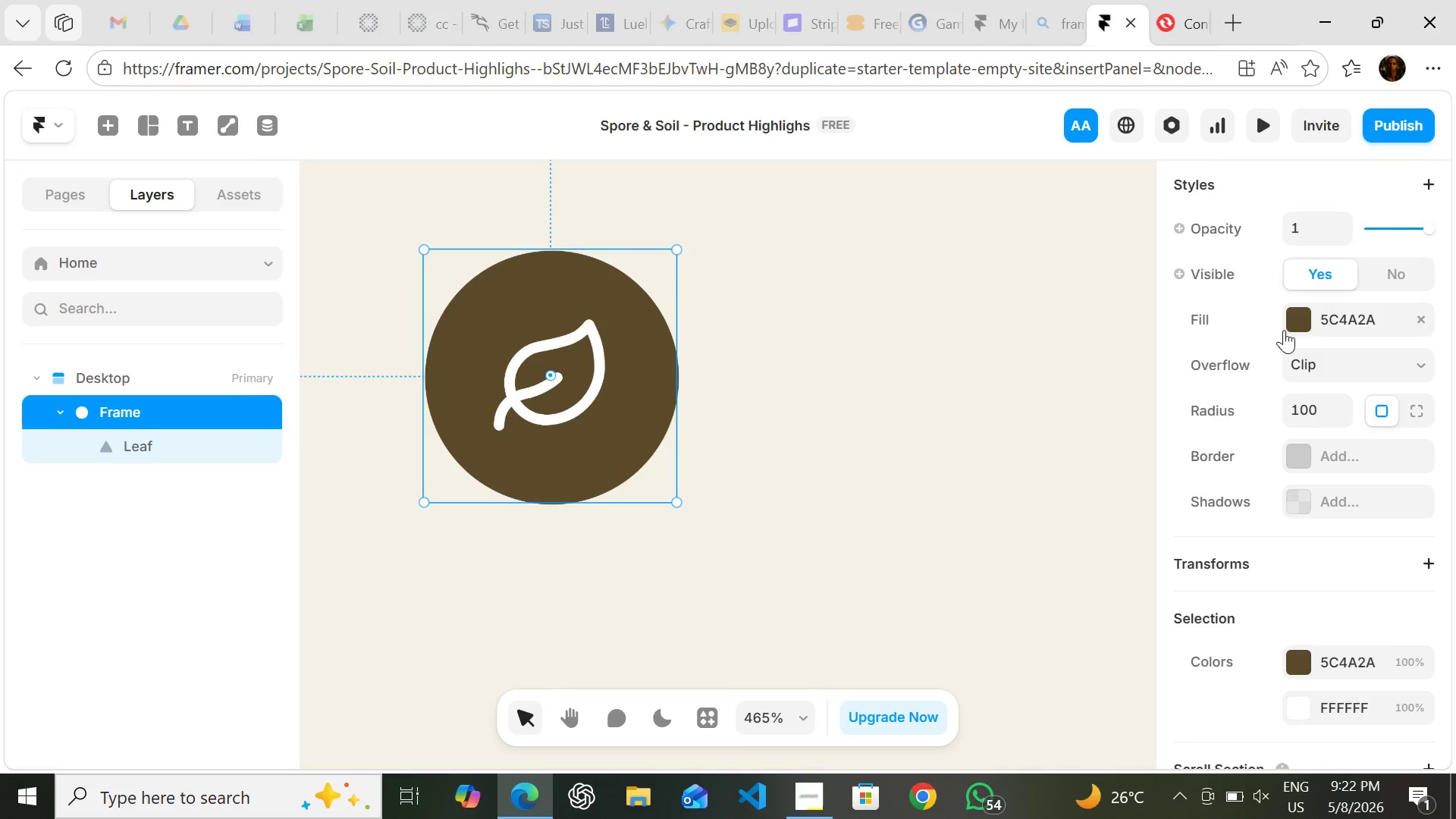 
left_click([1428, 376])
 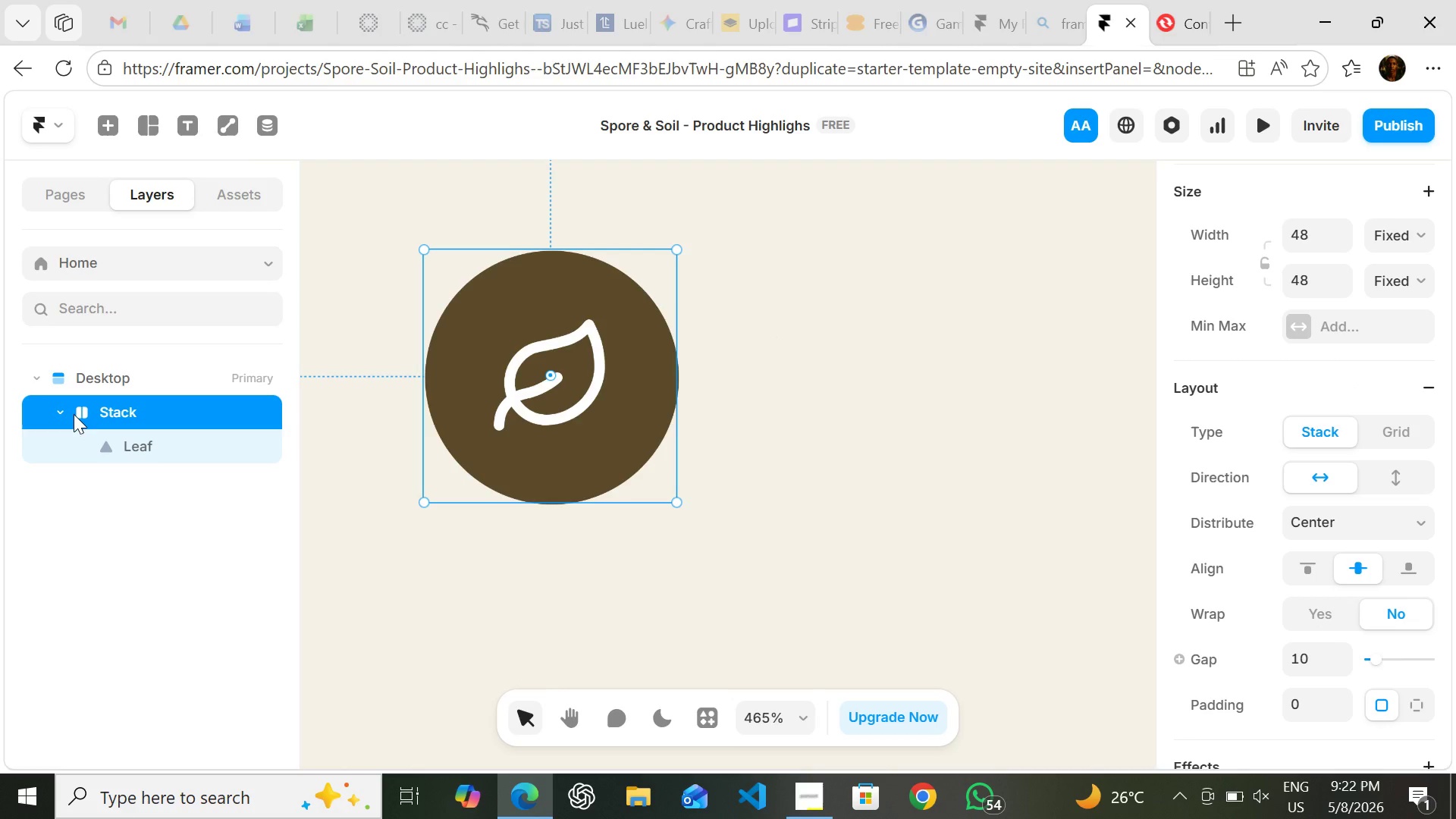 
wait(8.03)
 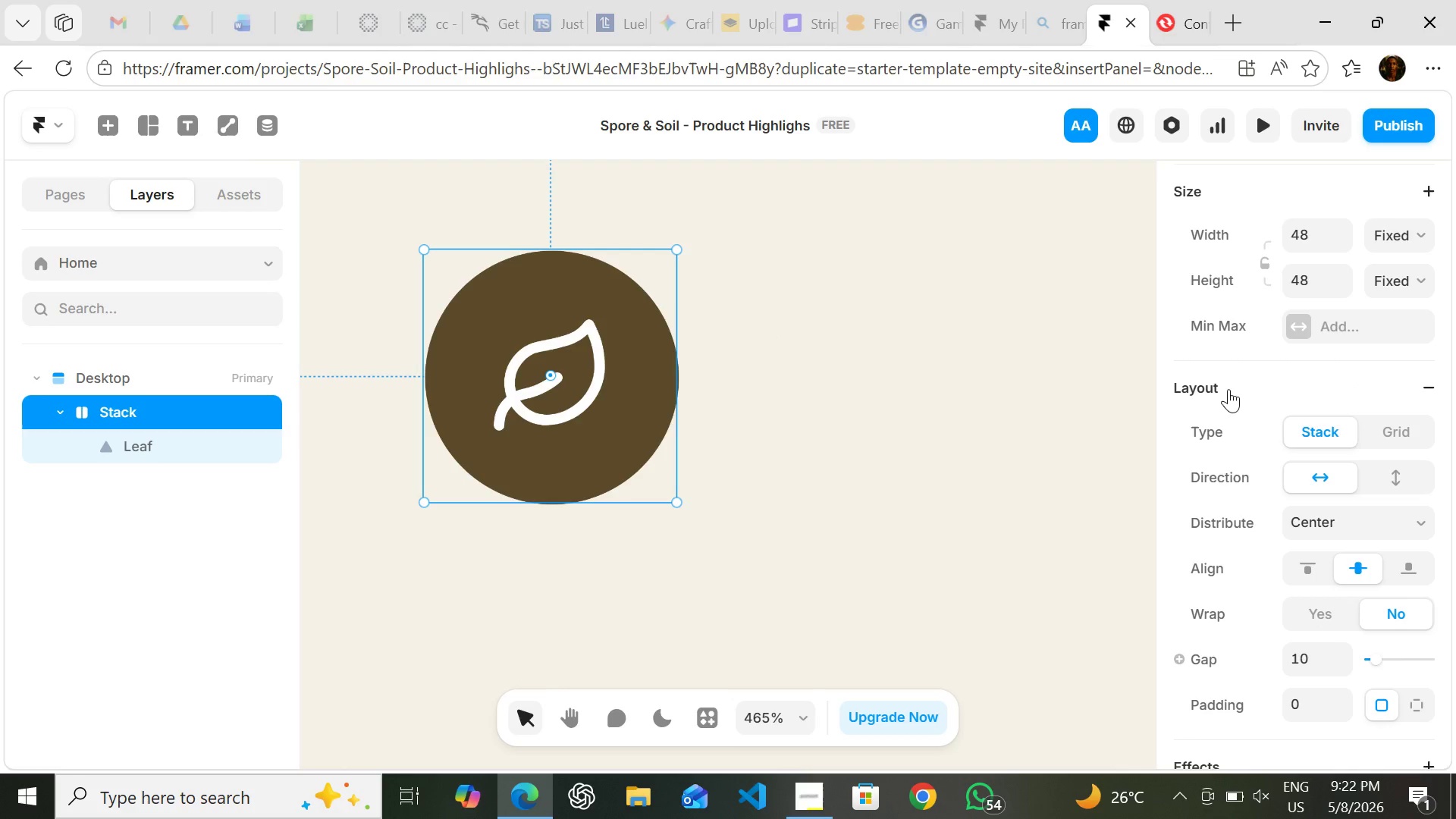 
key(Control+Z)
 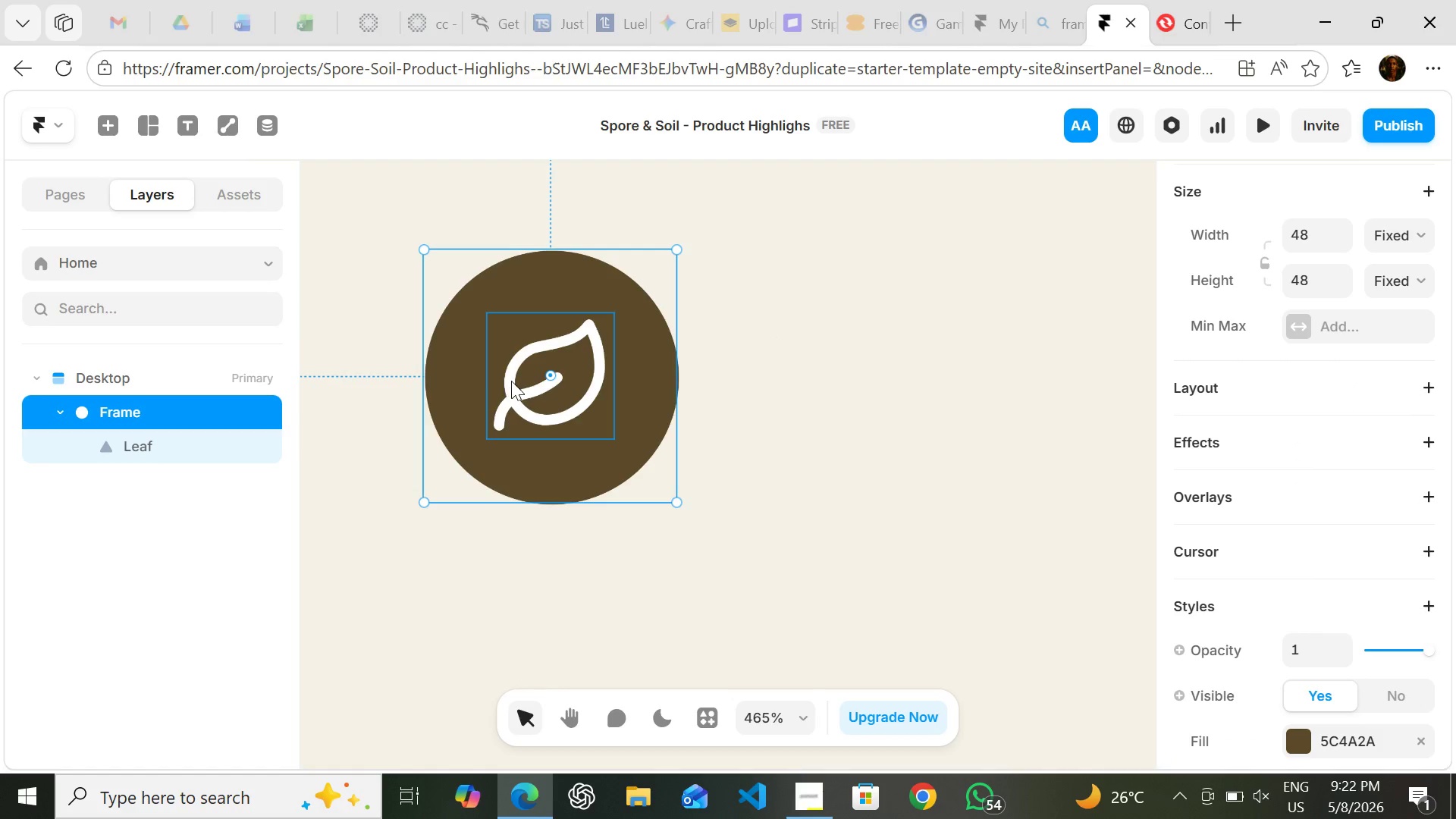 
hold_key(key=ControlRight, duration=1.5)
 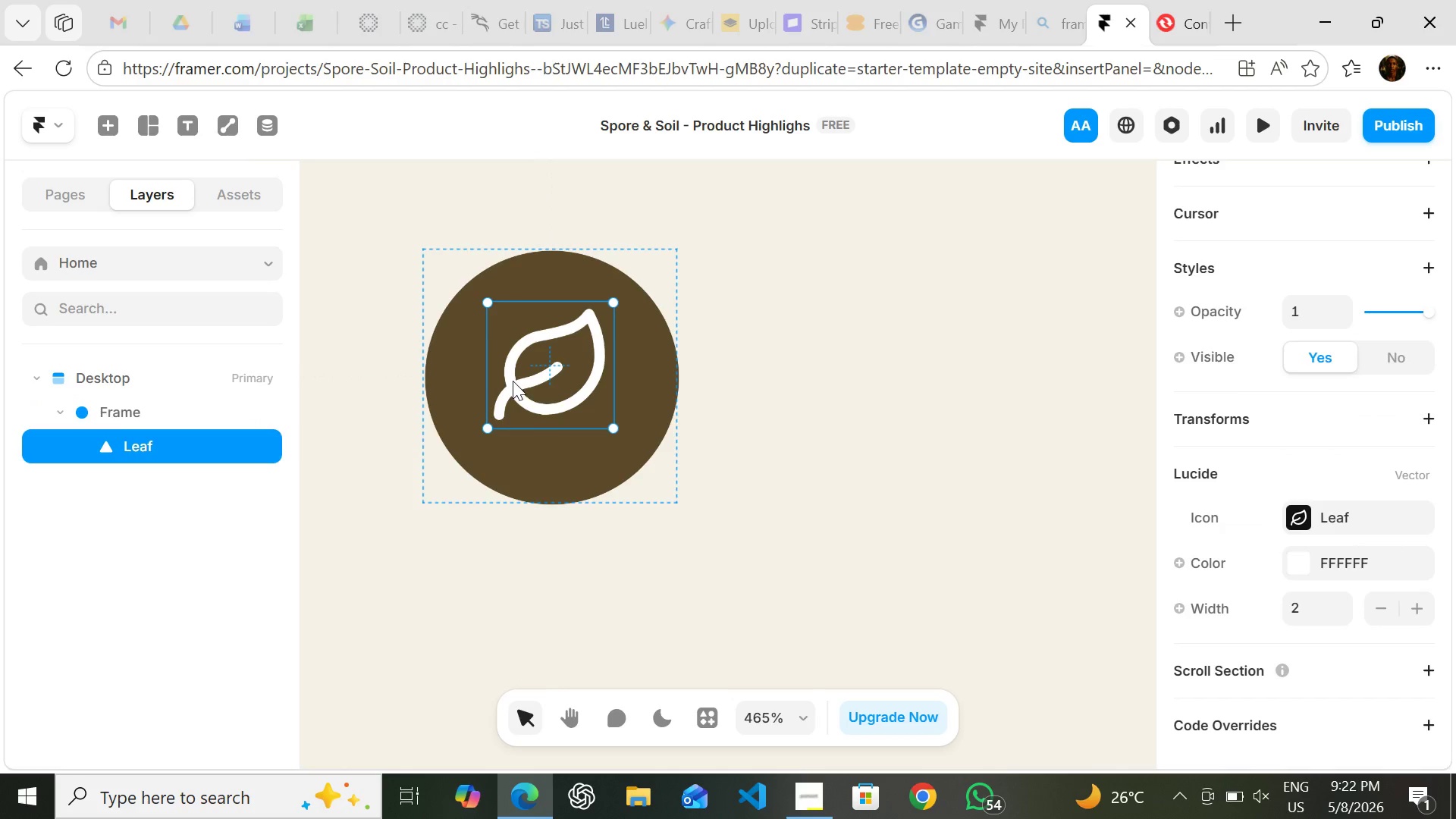 
key(Control+Z)
 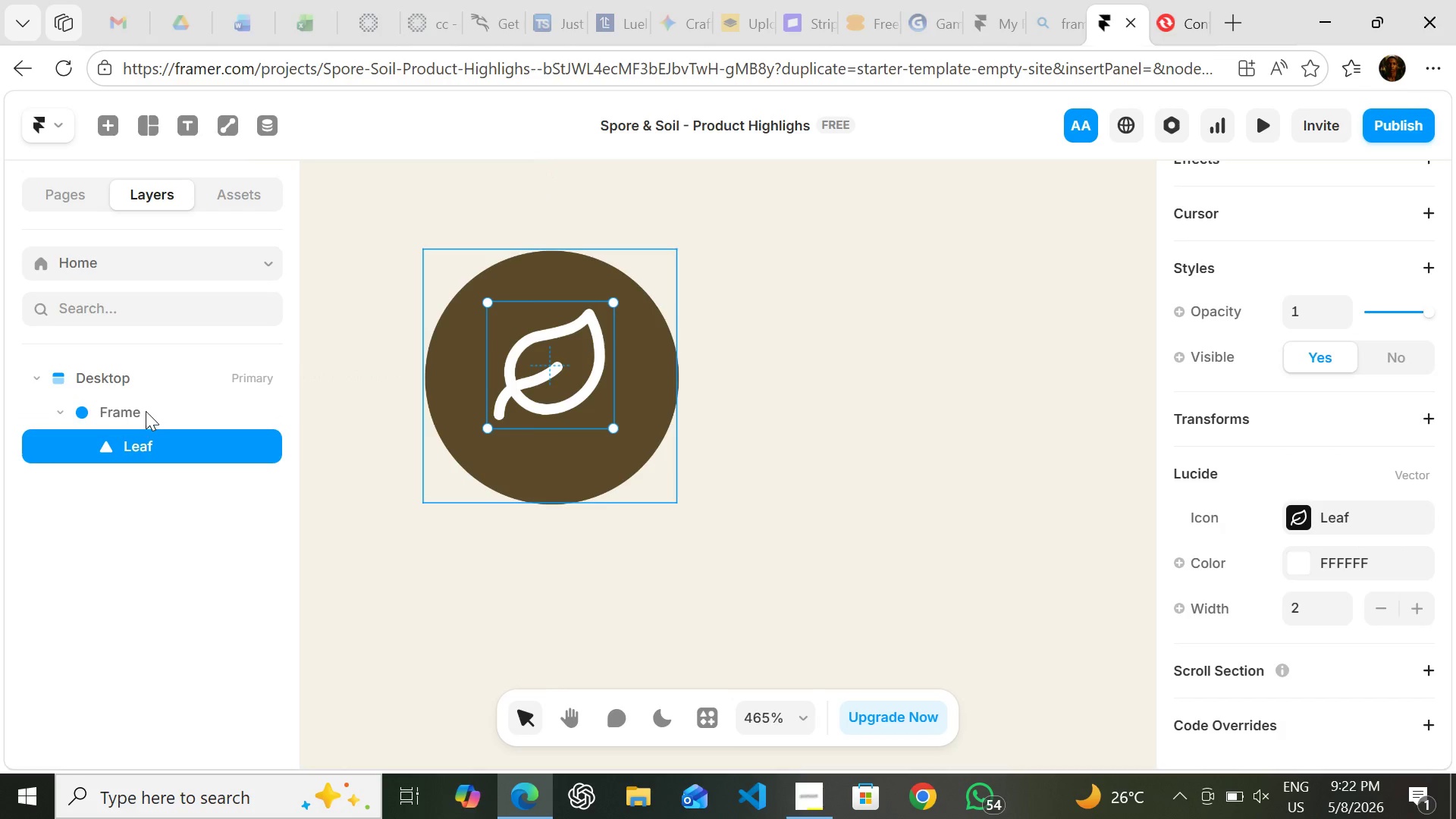 
left_click([146, 411])
 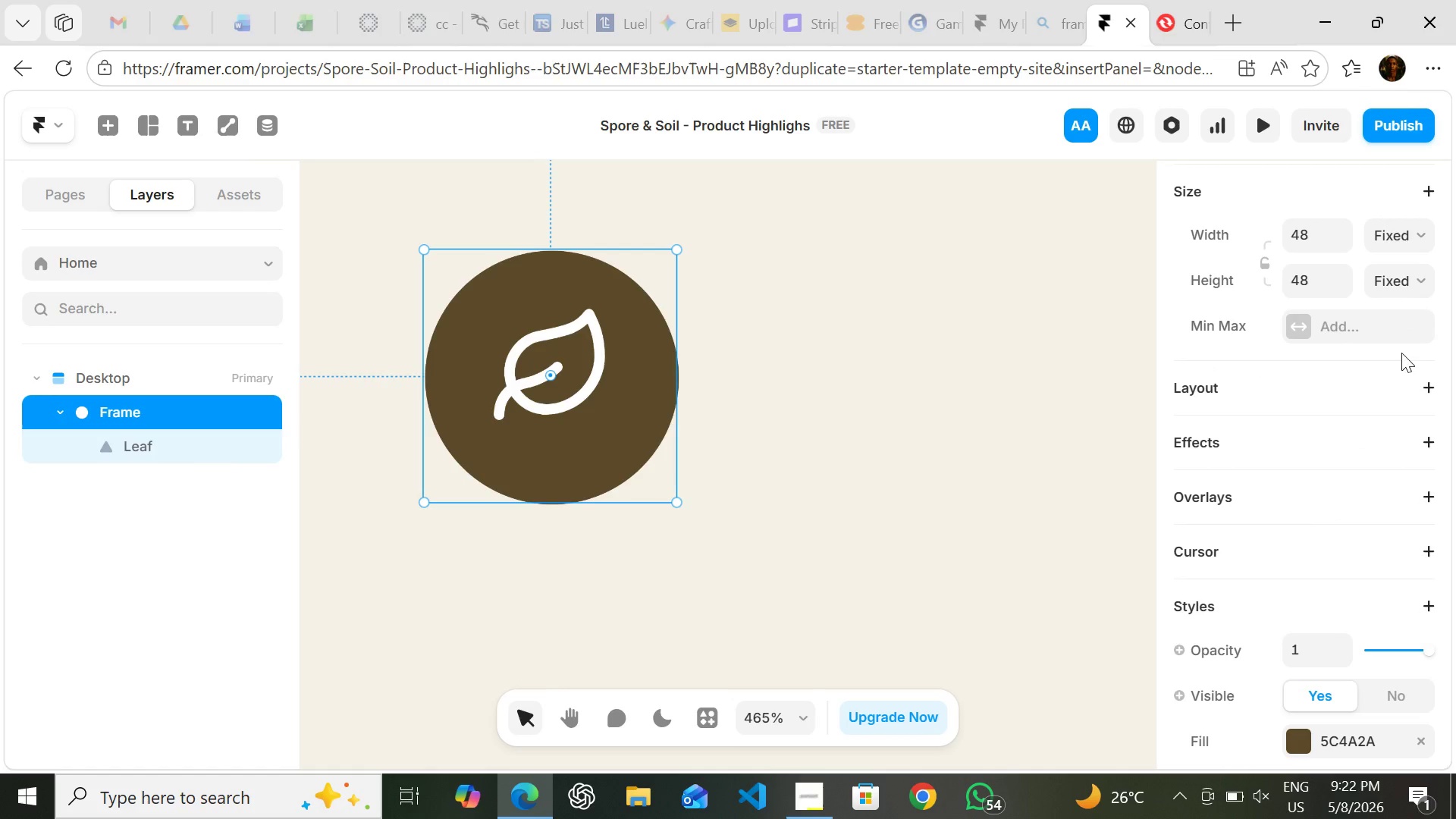 
left_click([1423, 382])
 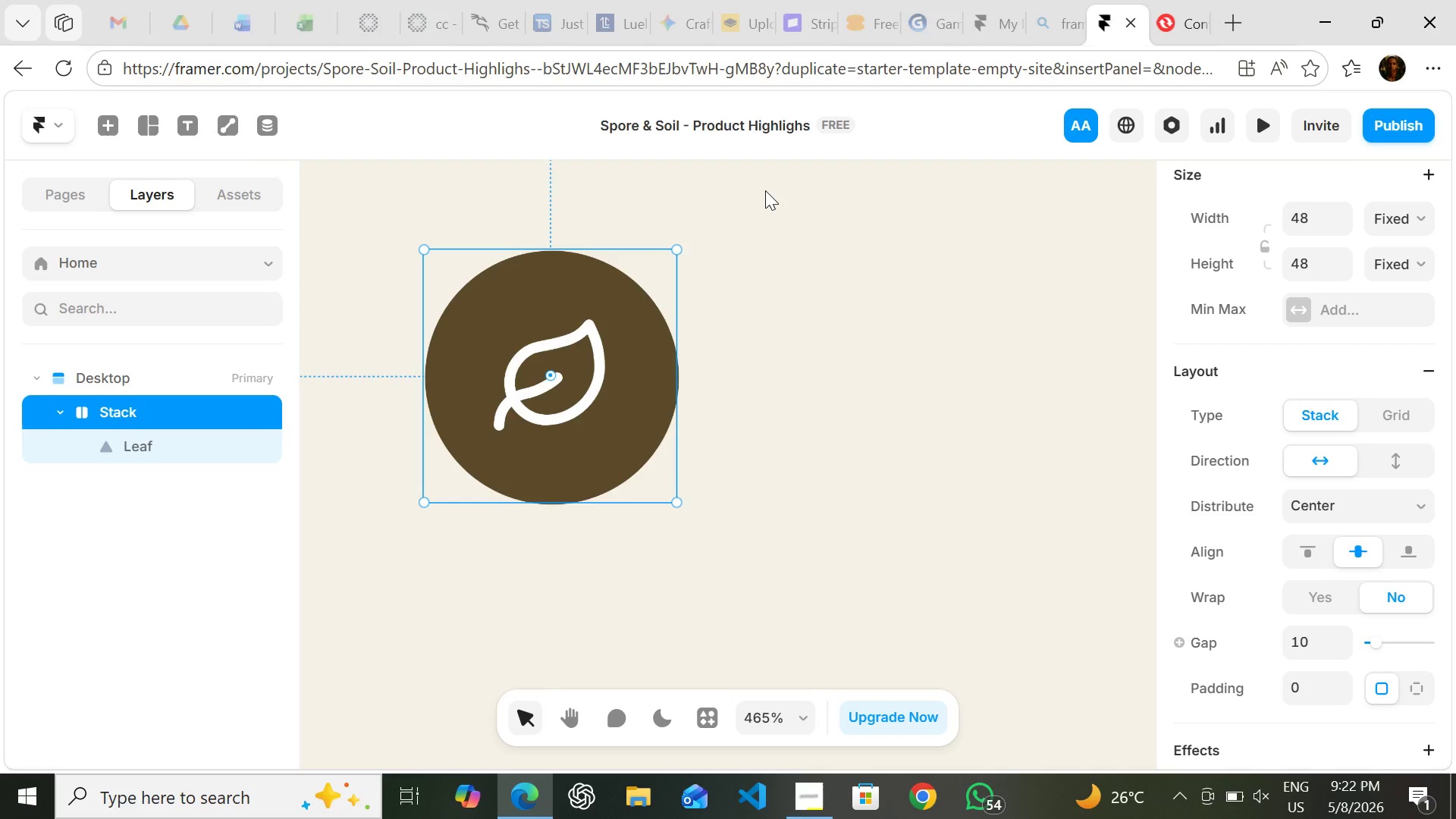 
wait(6.53)
 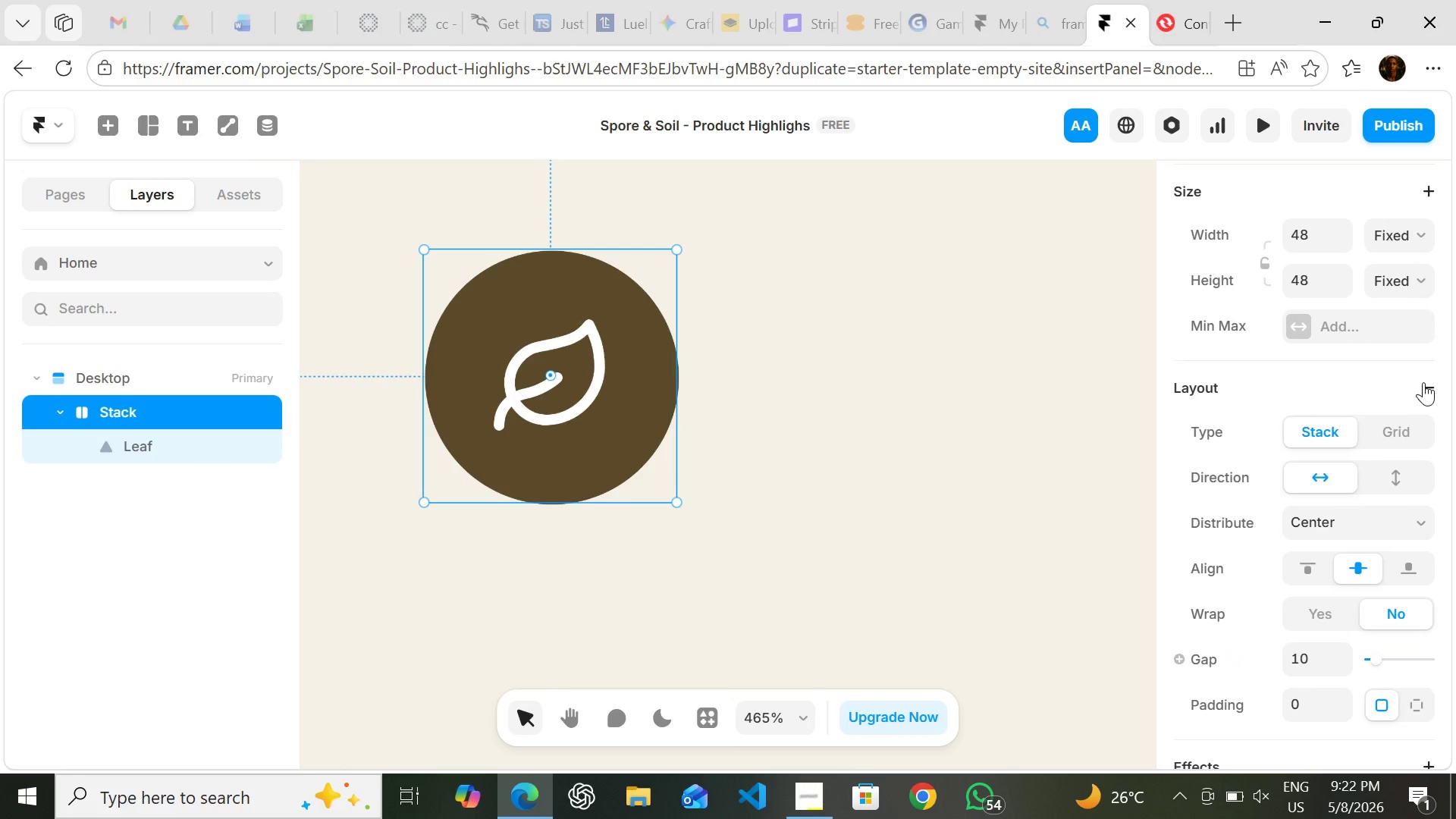 
left_click([758, 260])
 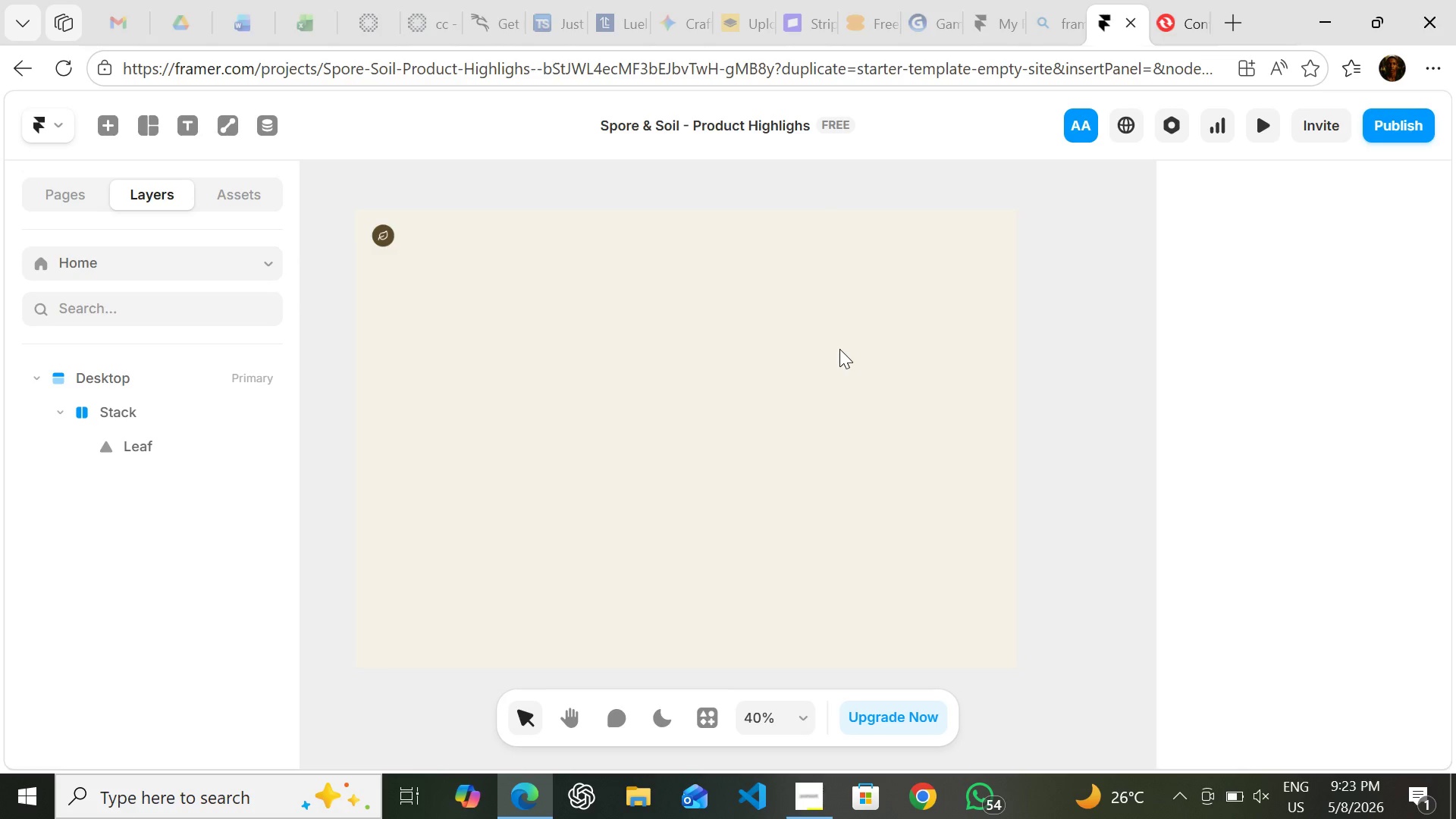 
wait(15.64)
 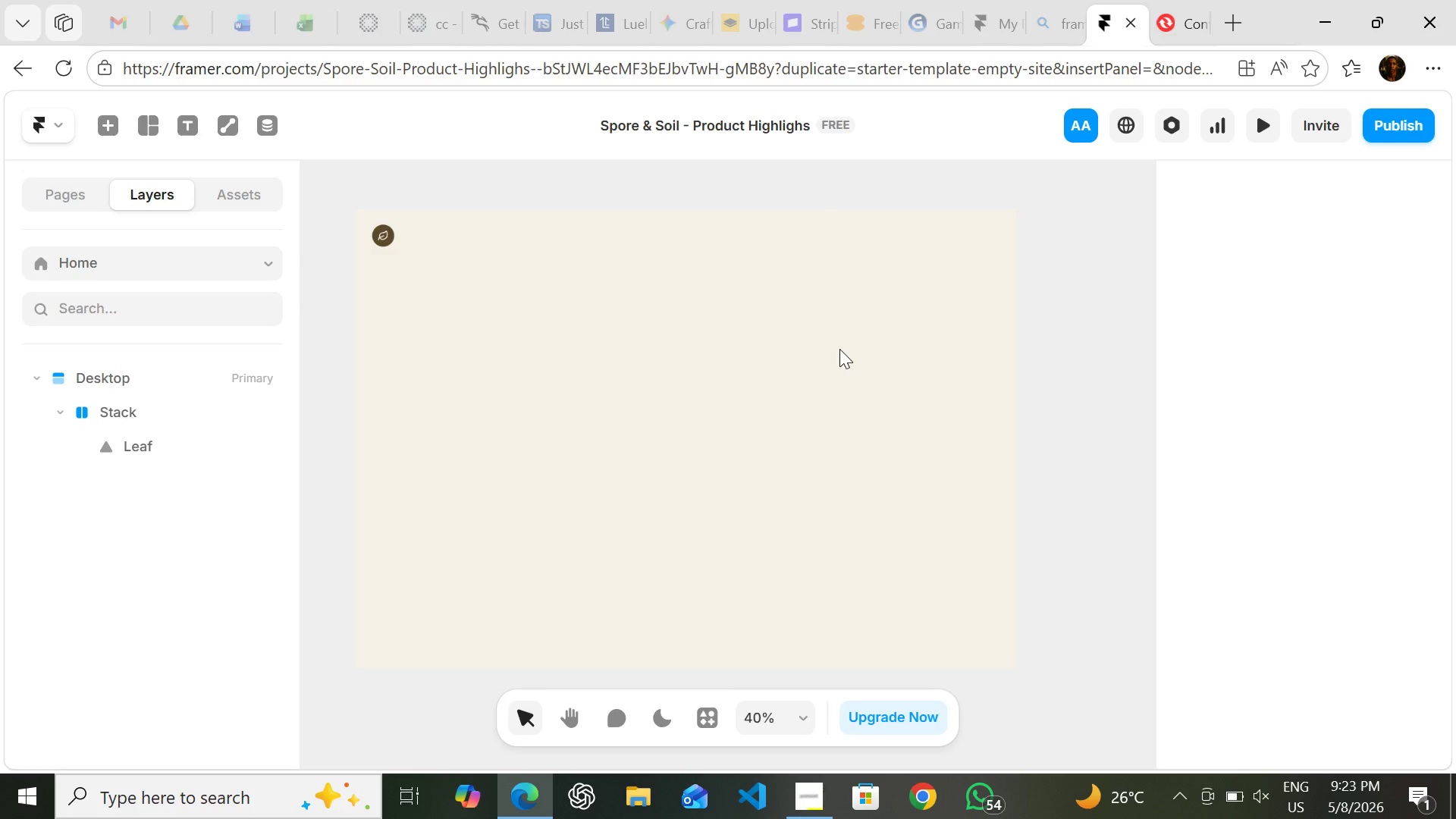 
left_click([394, 206])
 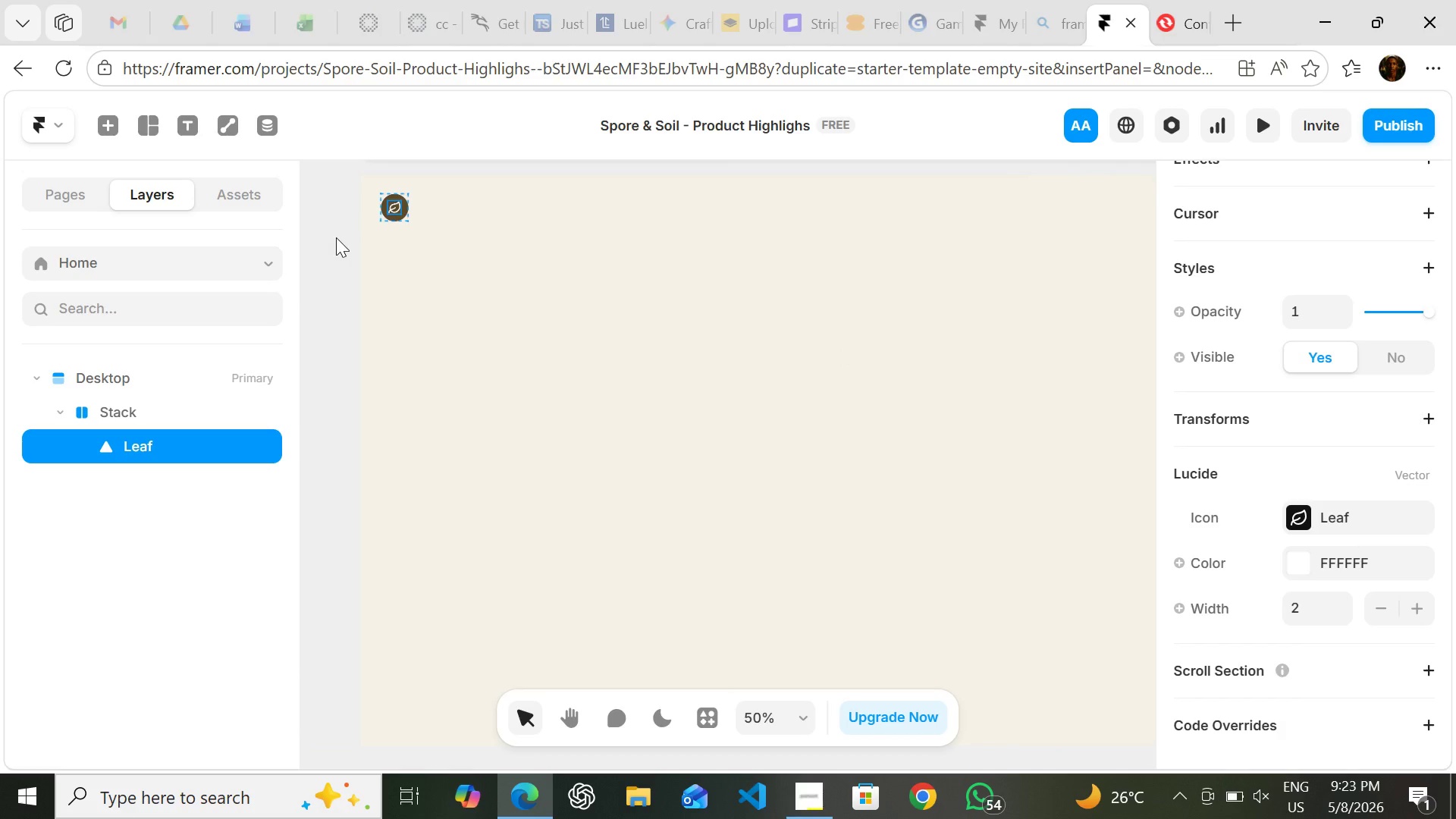 
left_click([336, 237])
 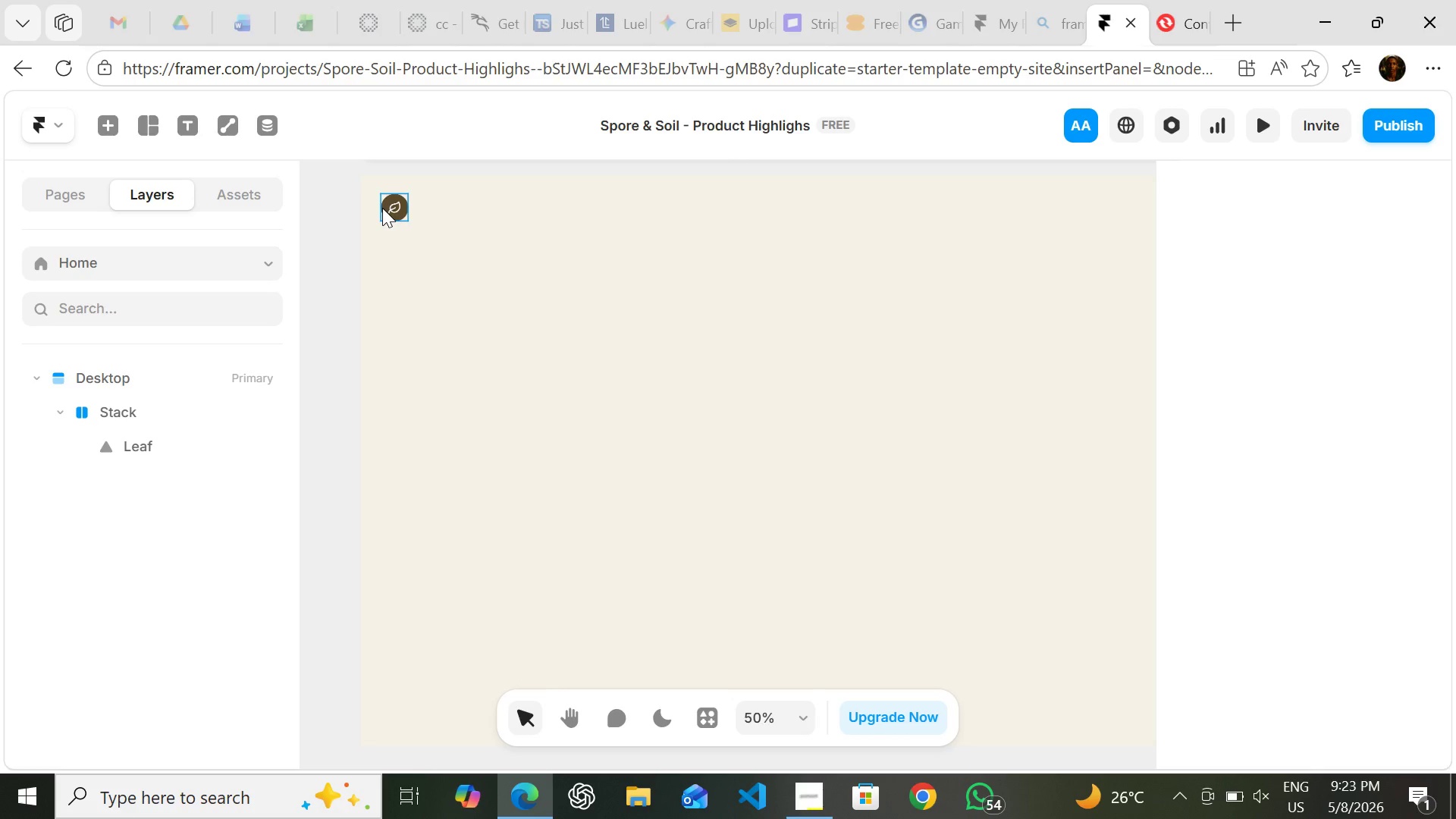 
left_click_drag(start_coordinate=[382, 208], to_coordinate=[438, 282])
 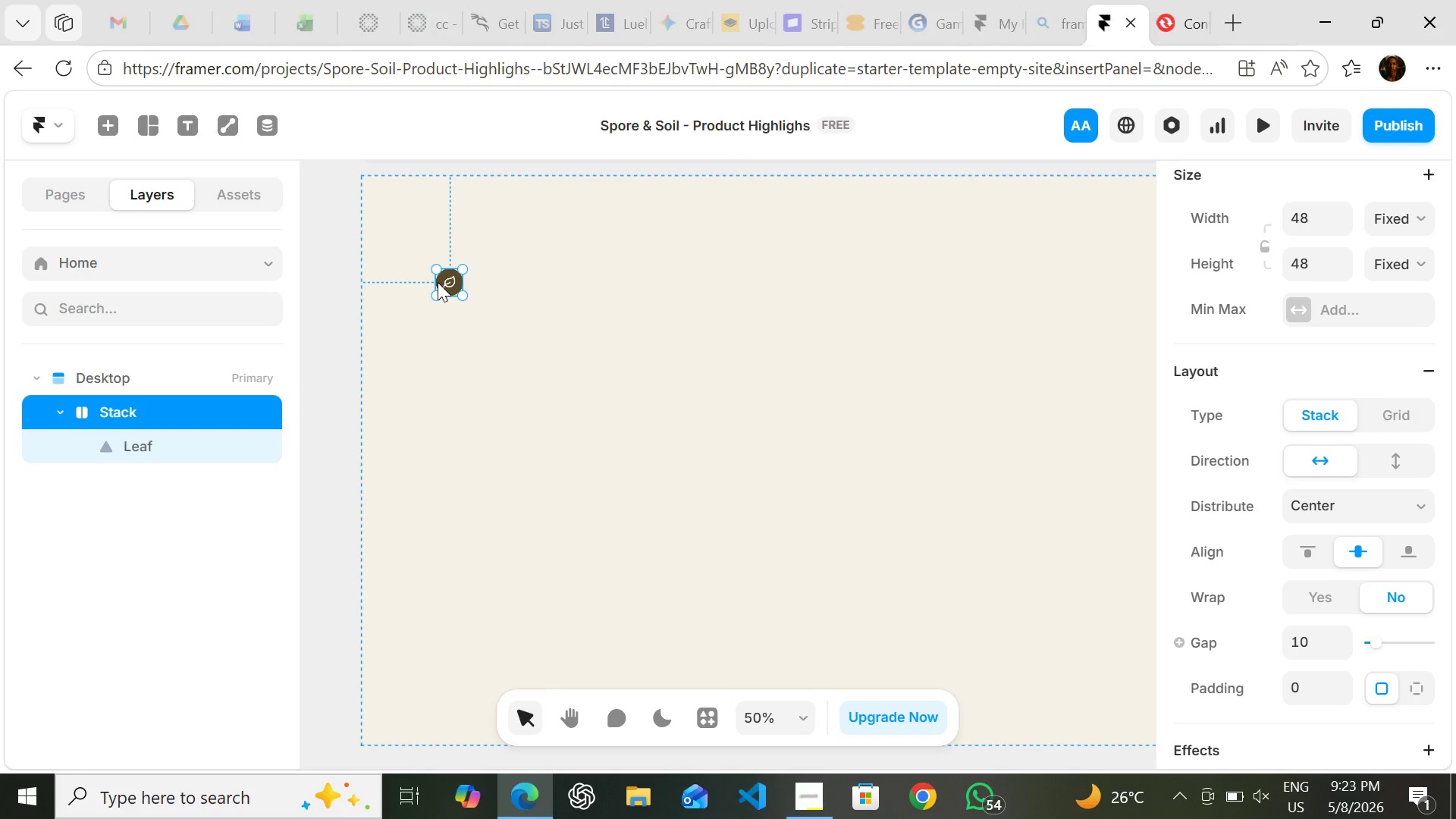 
wait(11.42)
 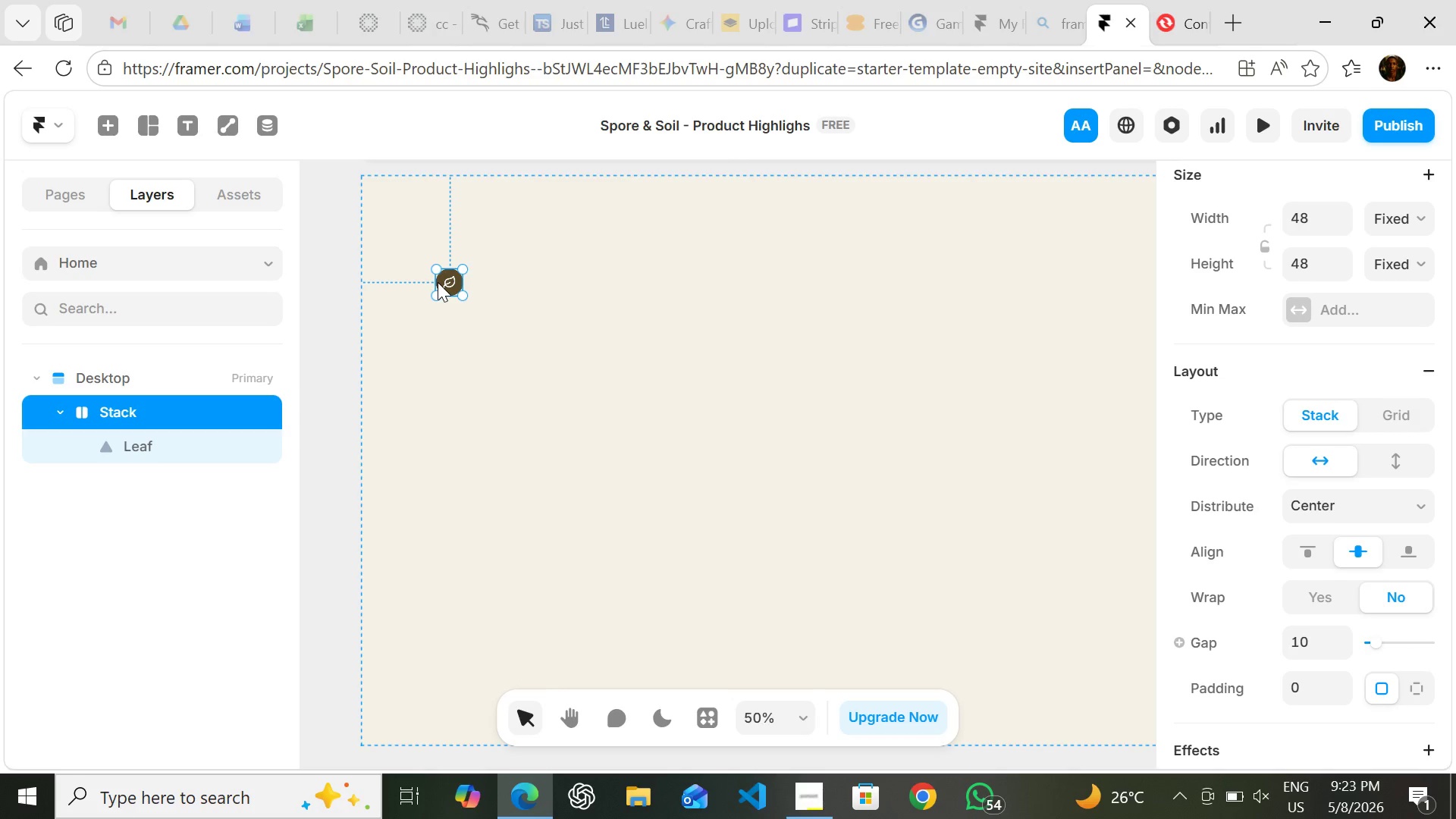 
left_click([535, 328])
 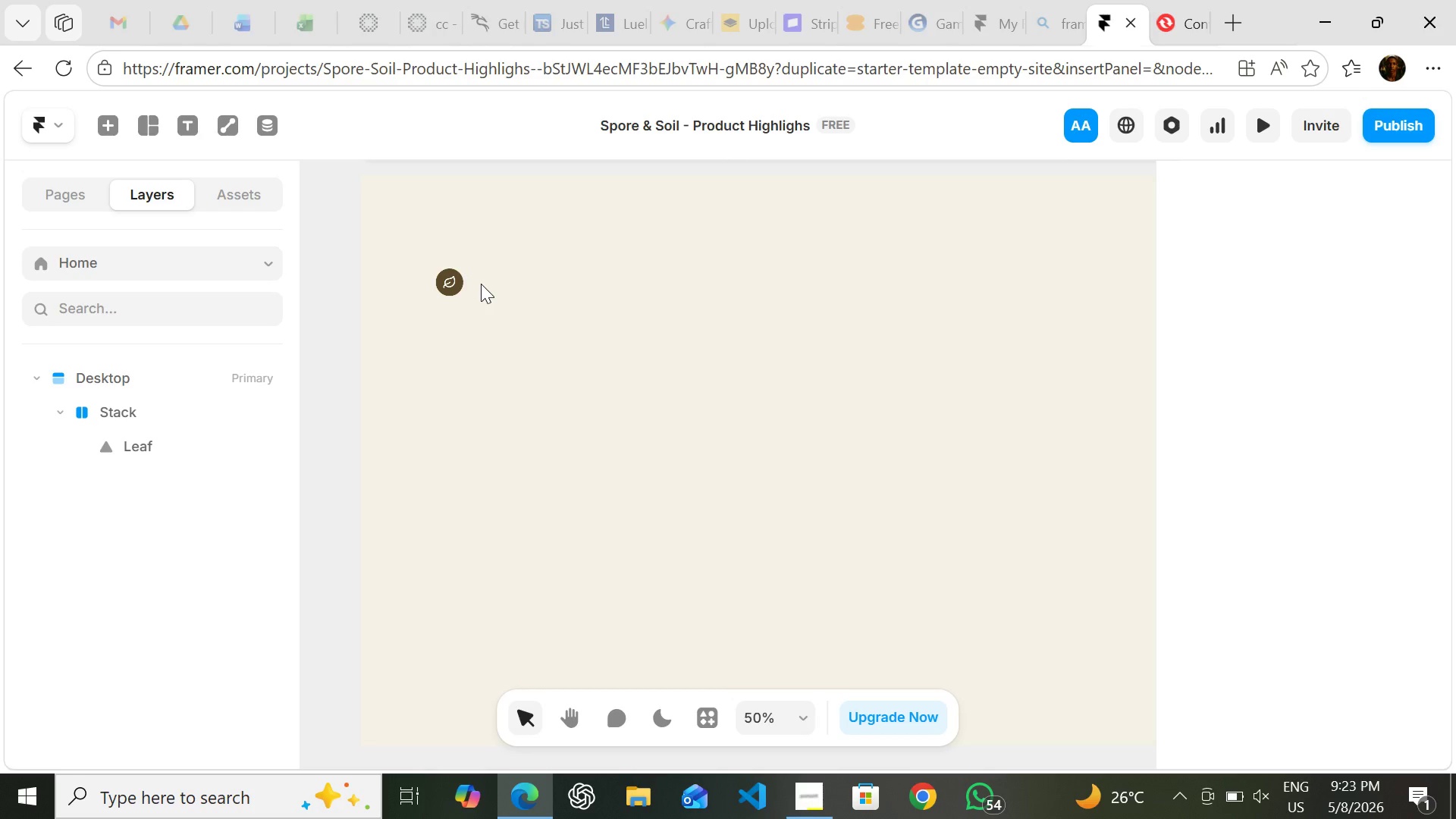 
key(T)
 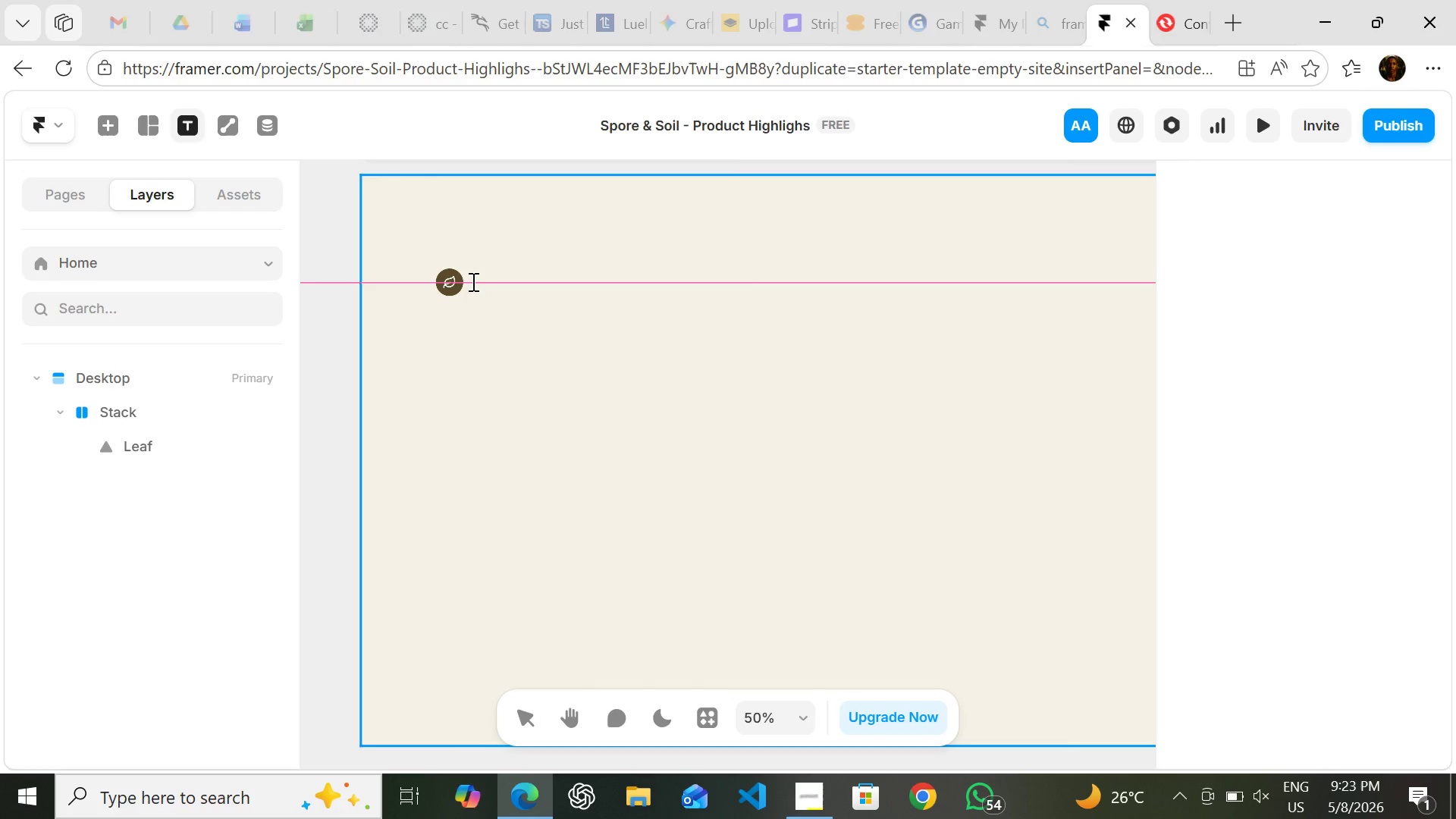 
left_click([472, 281])
 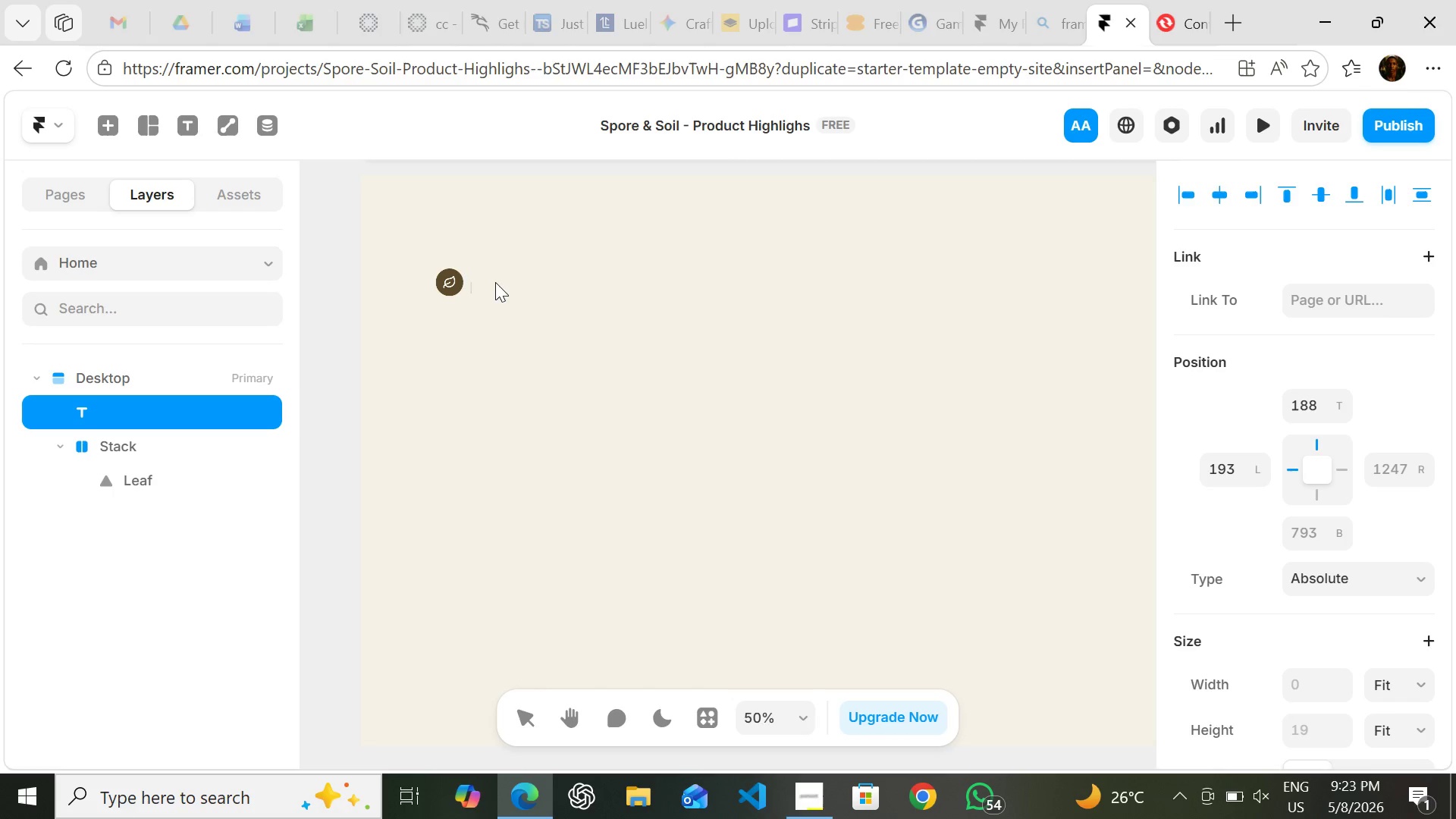 
wait(14.99)
 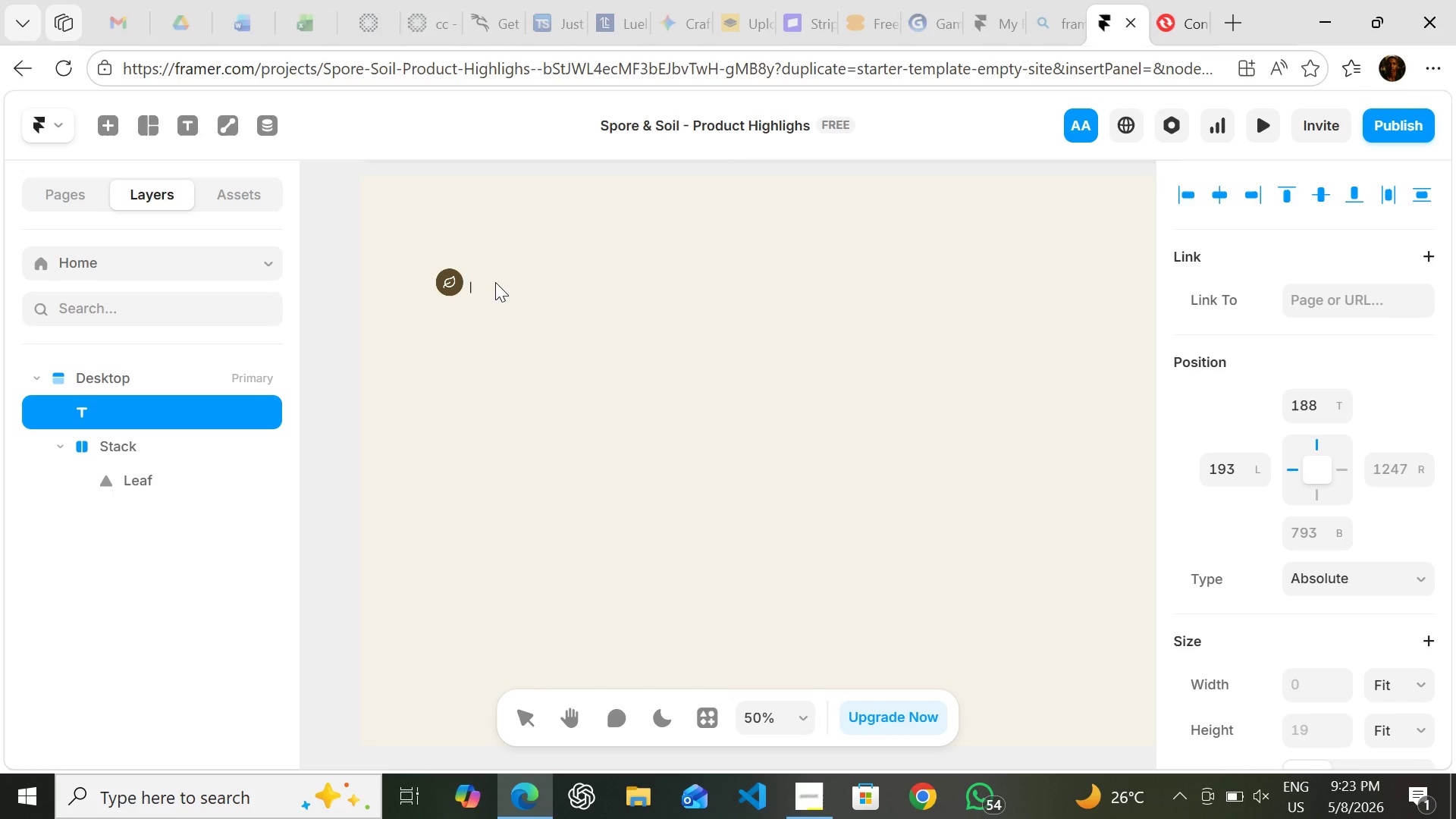 
type(Organic )
 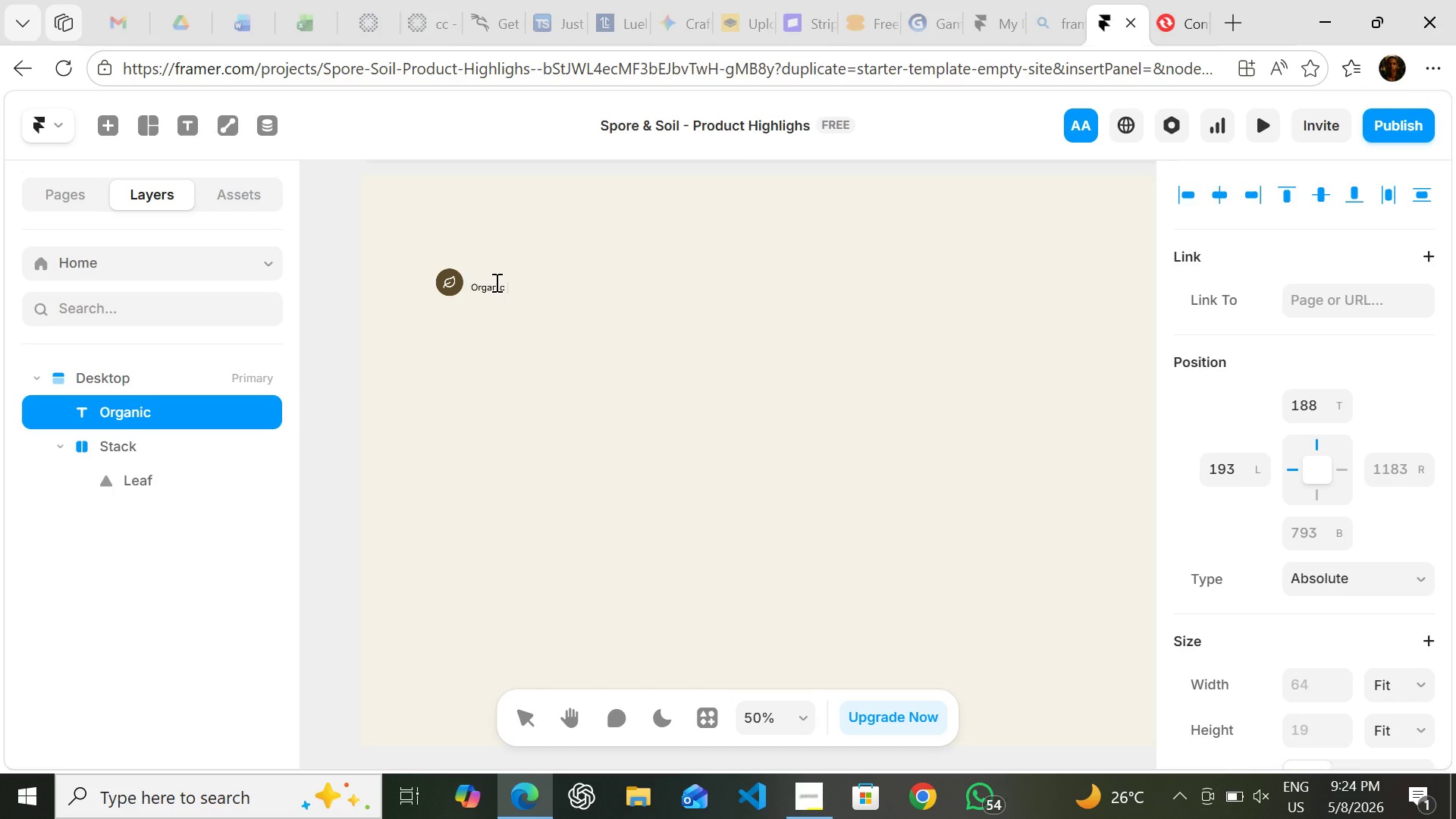 
wait(7.83)
 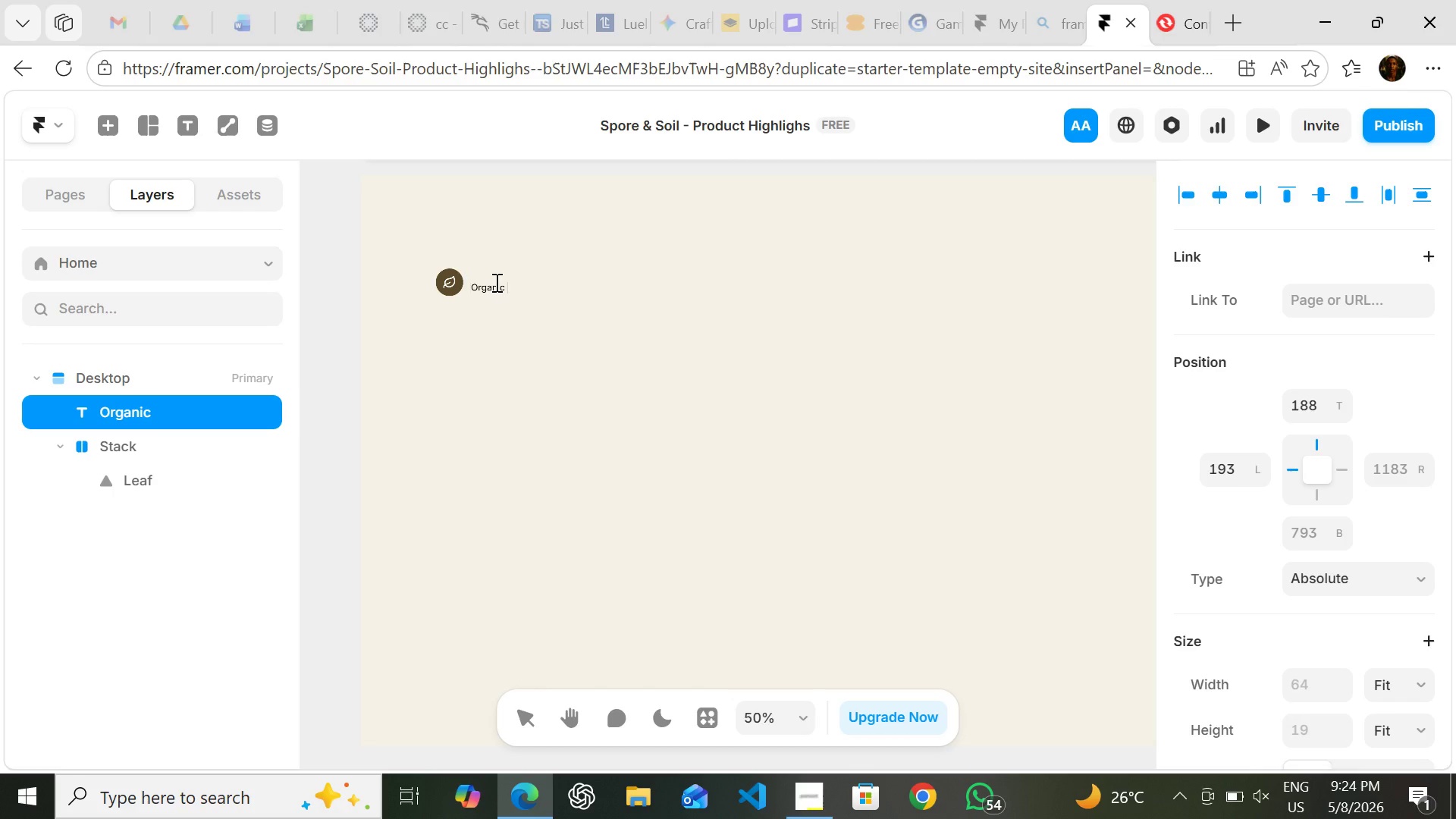 
type(Sub)
 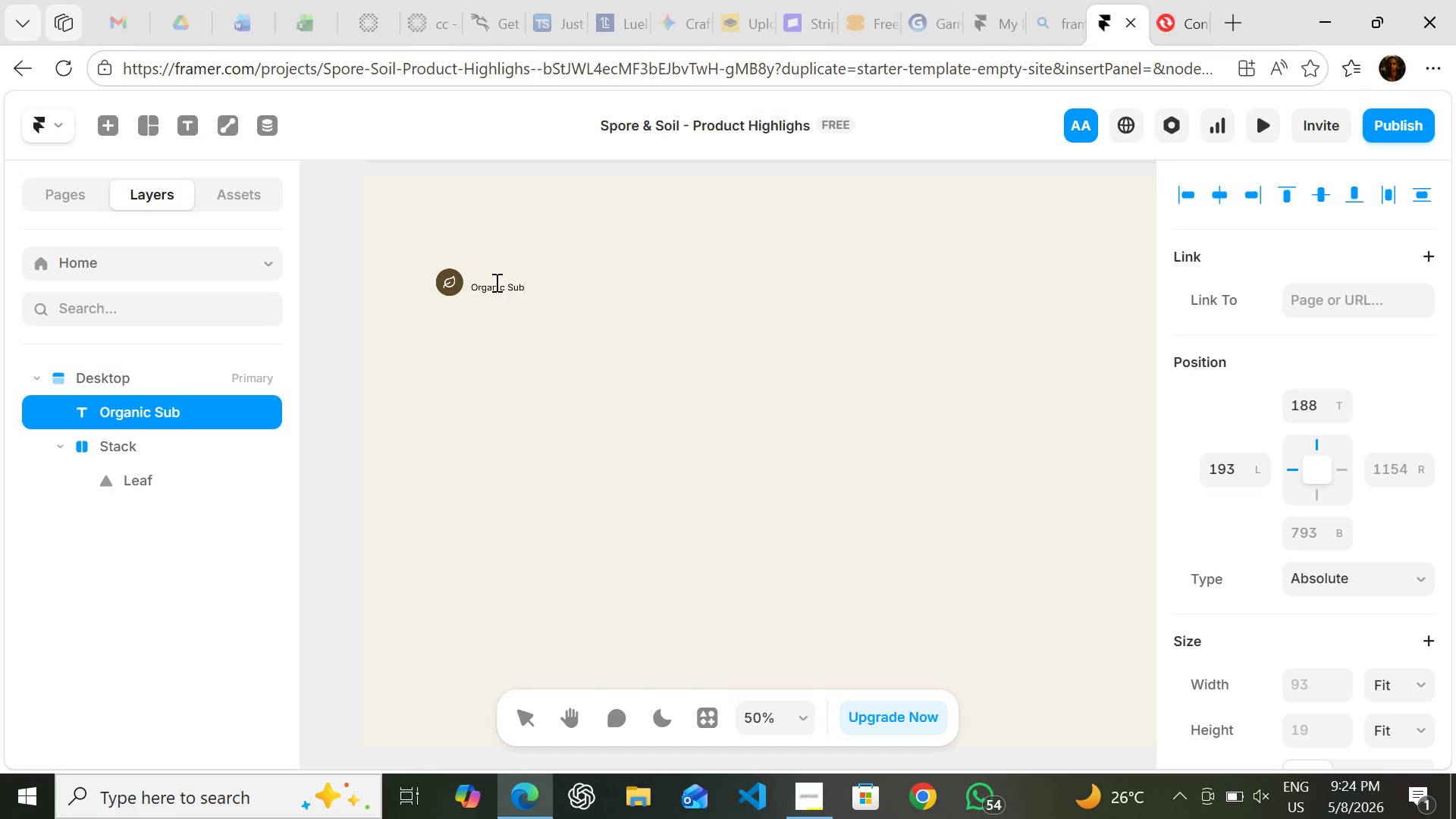 
type(st)
 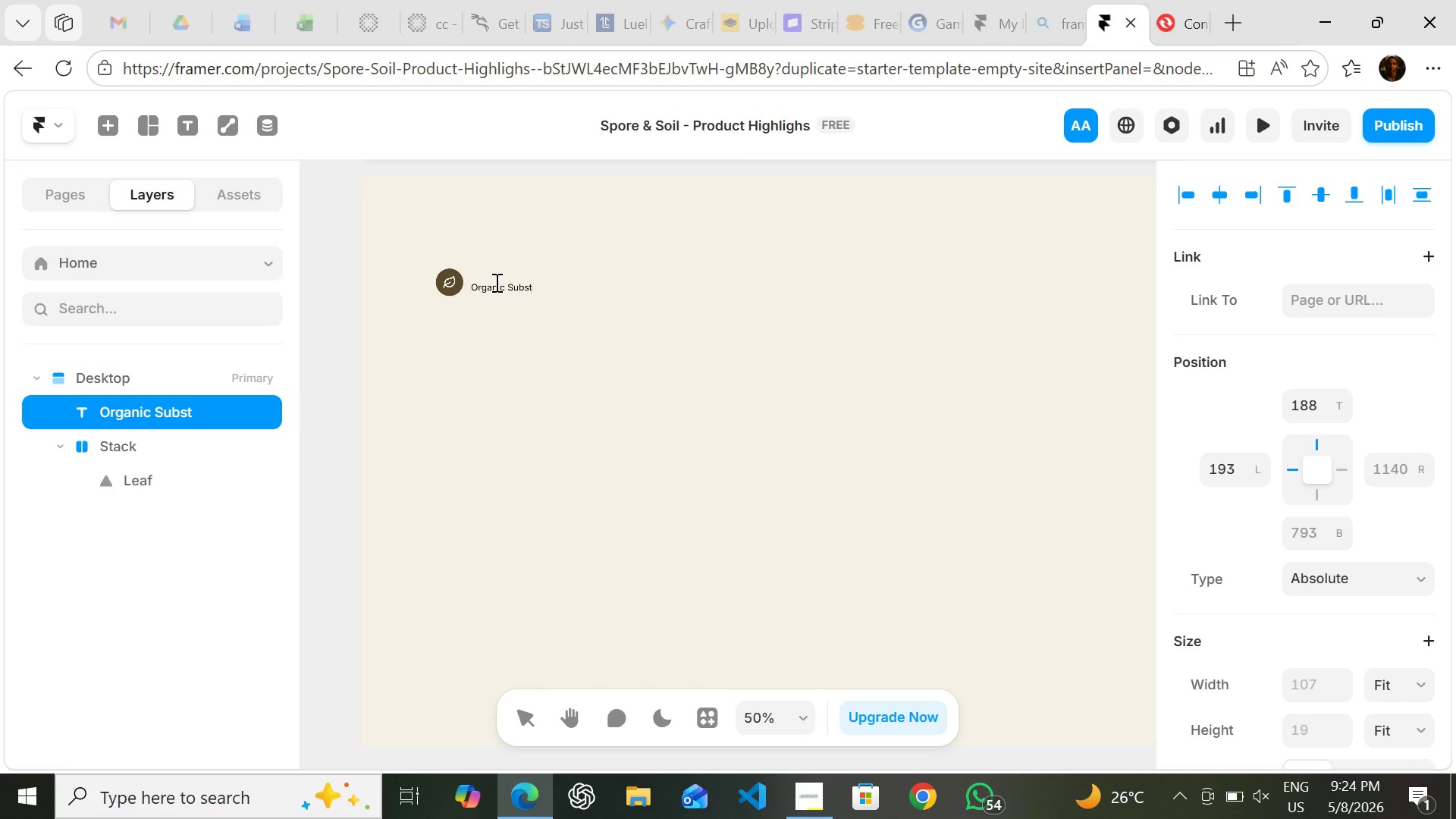 
wait(8.86)
 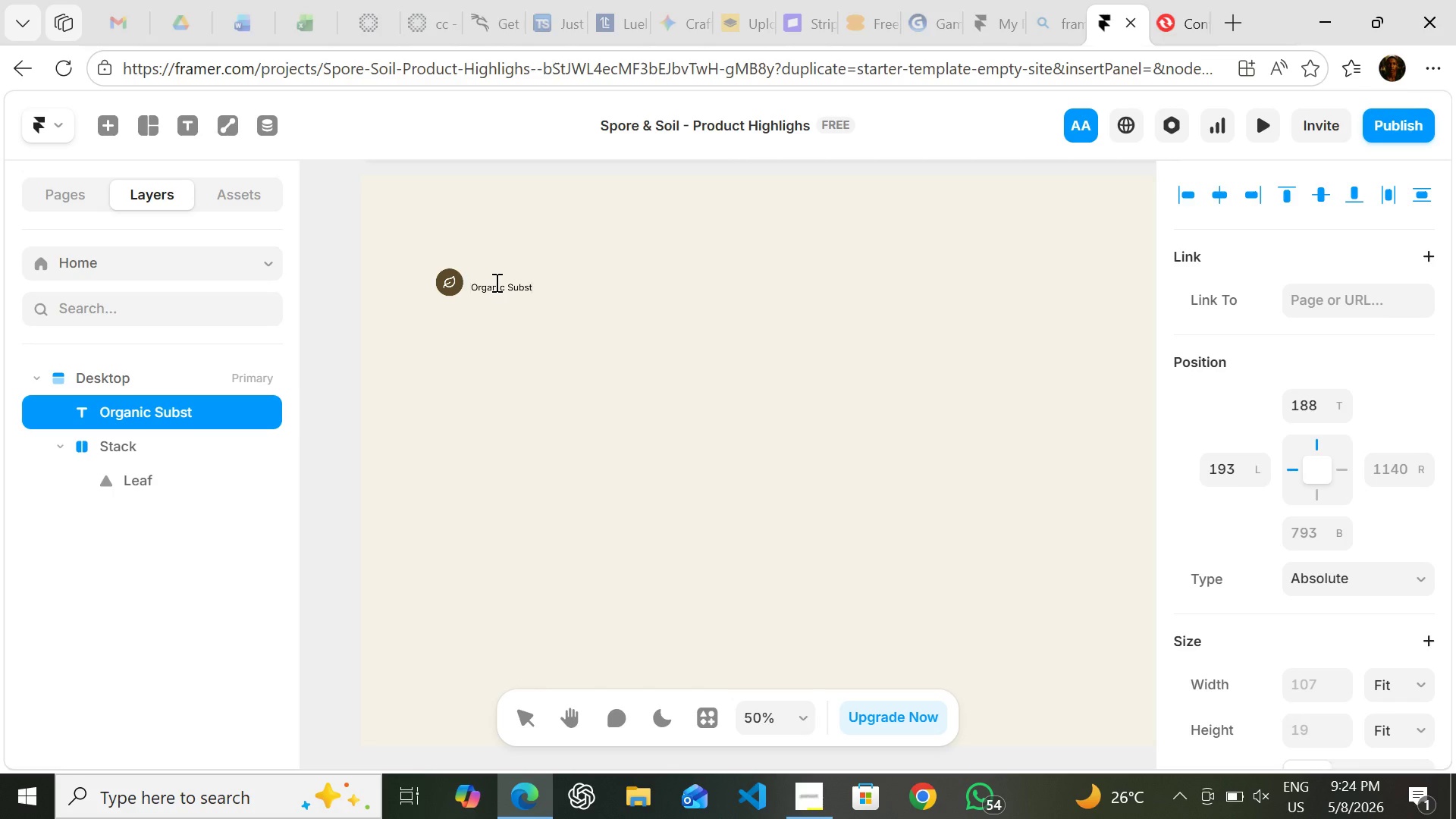 
type(rate)
 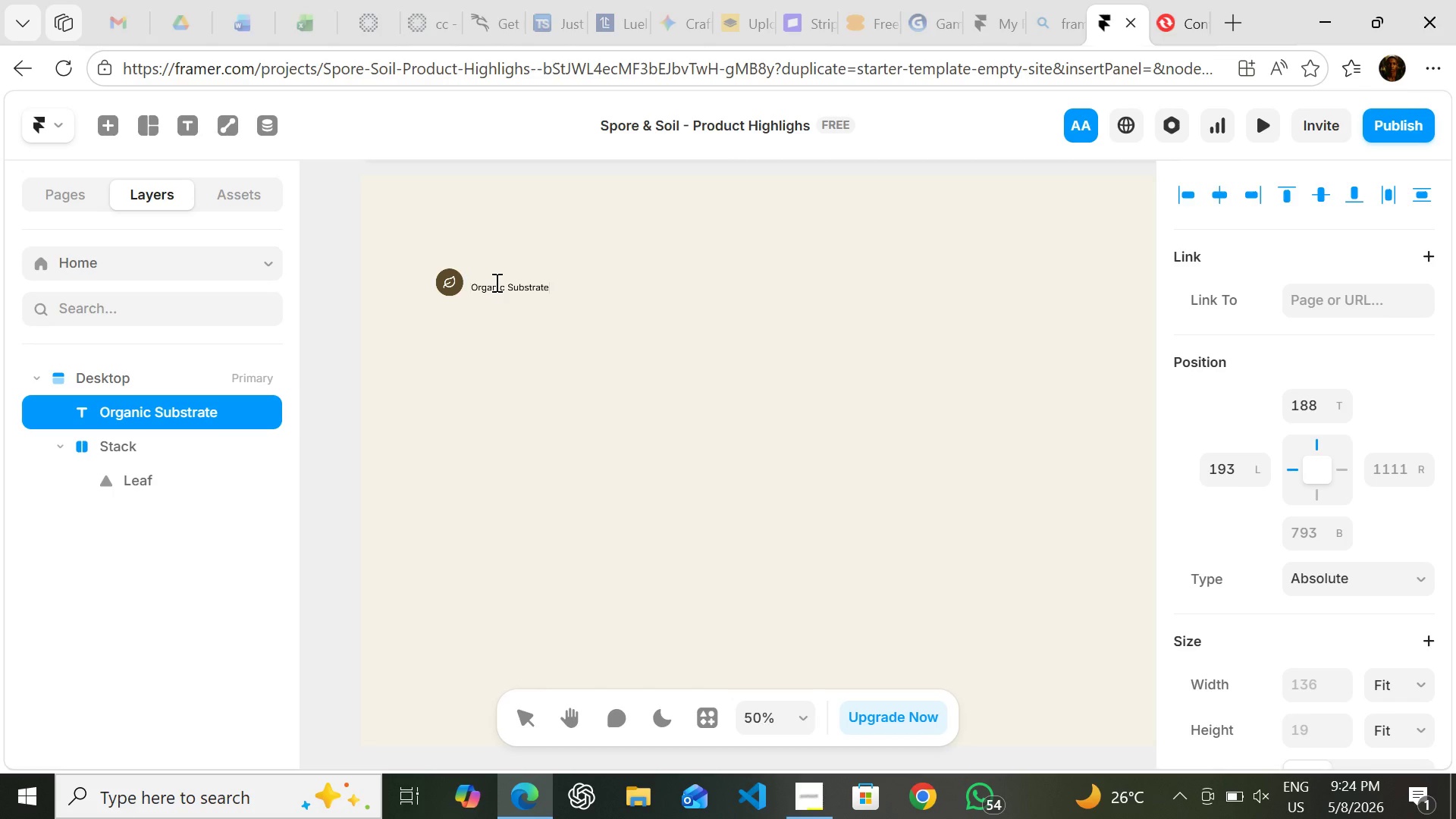 
wait(8.86)
 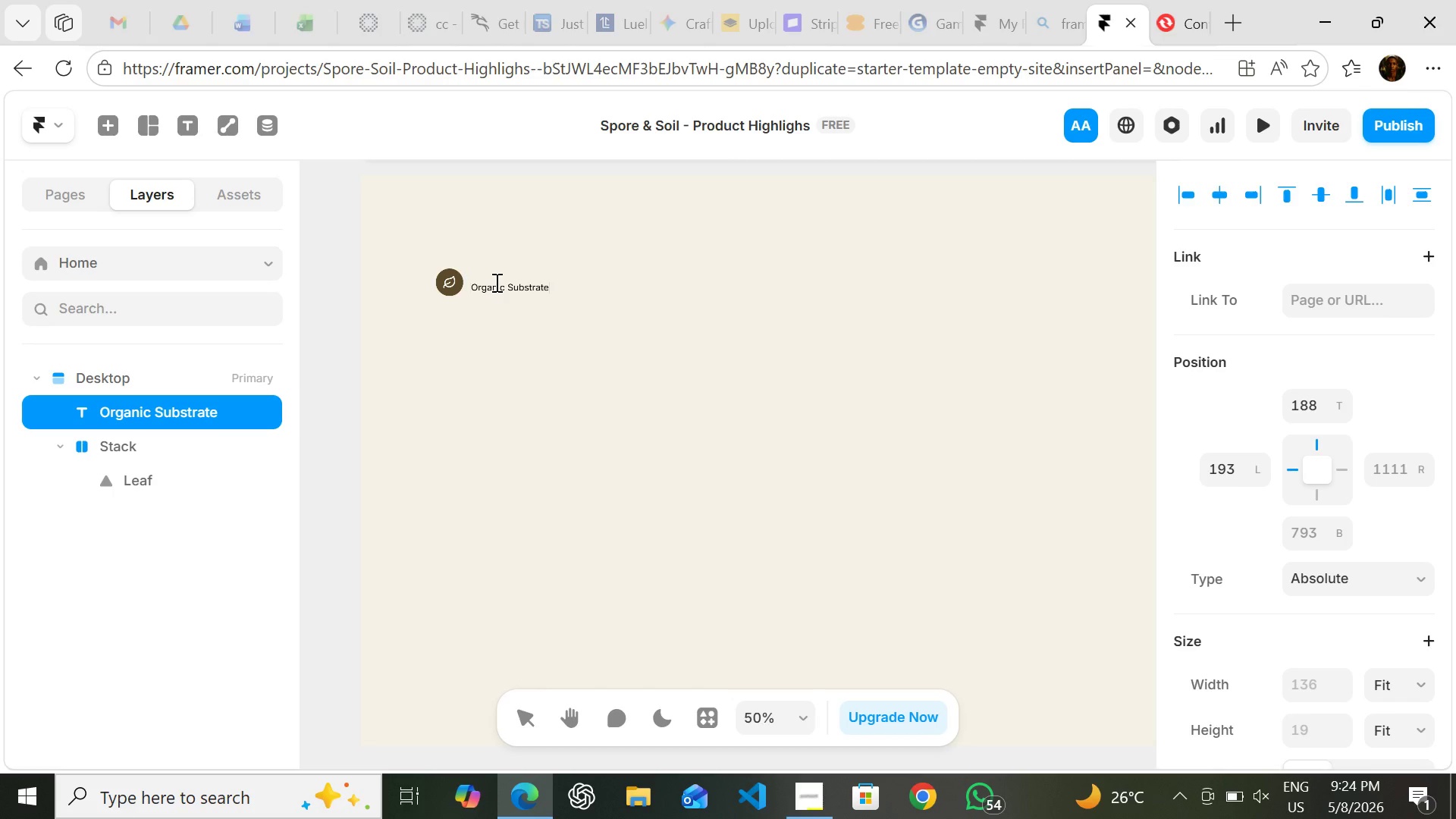 
left_click([320, 393])
 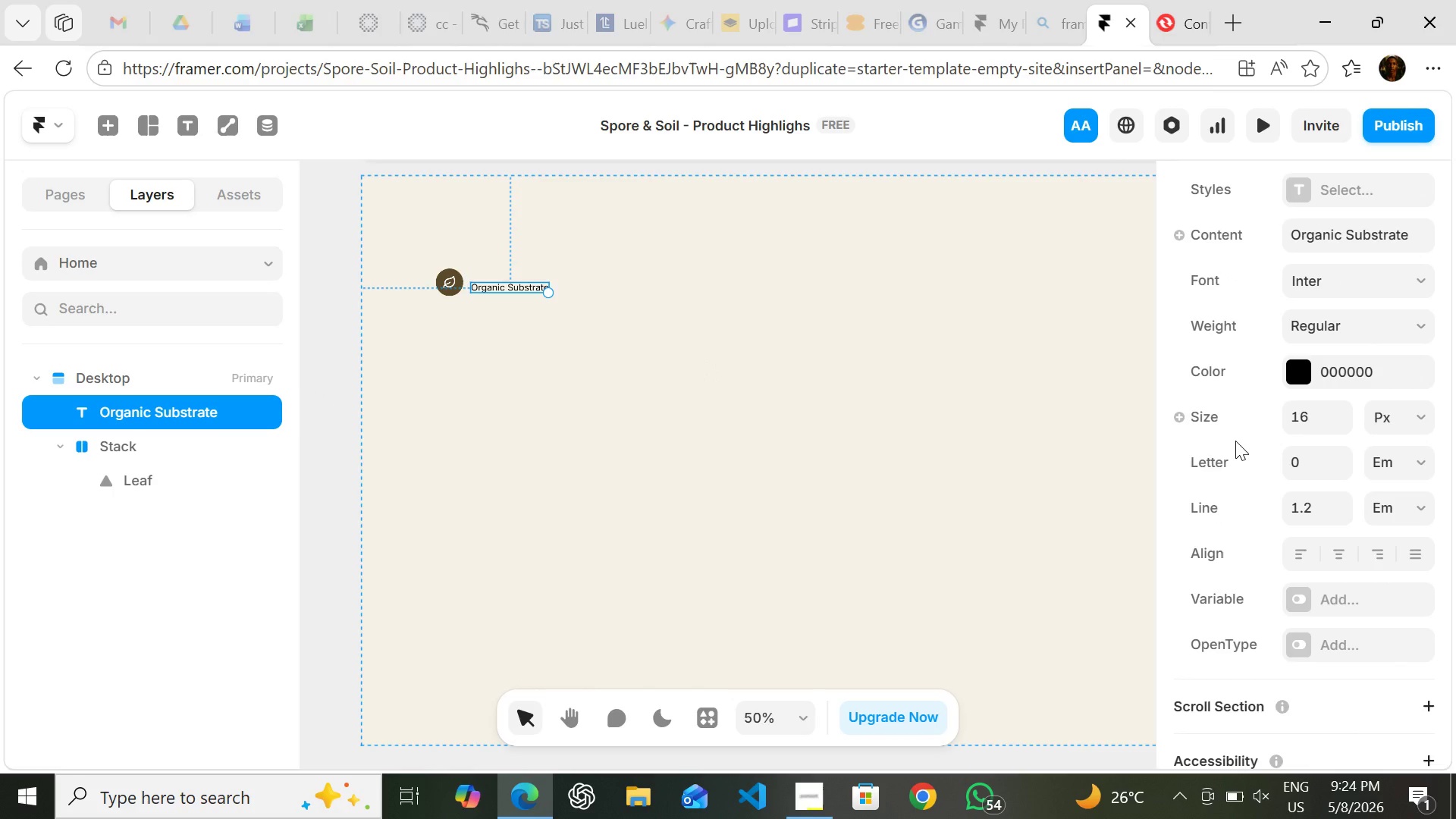 
wait(11.09)
 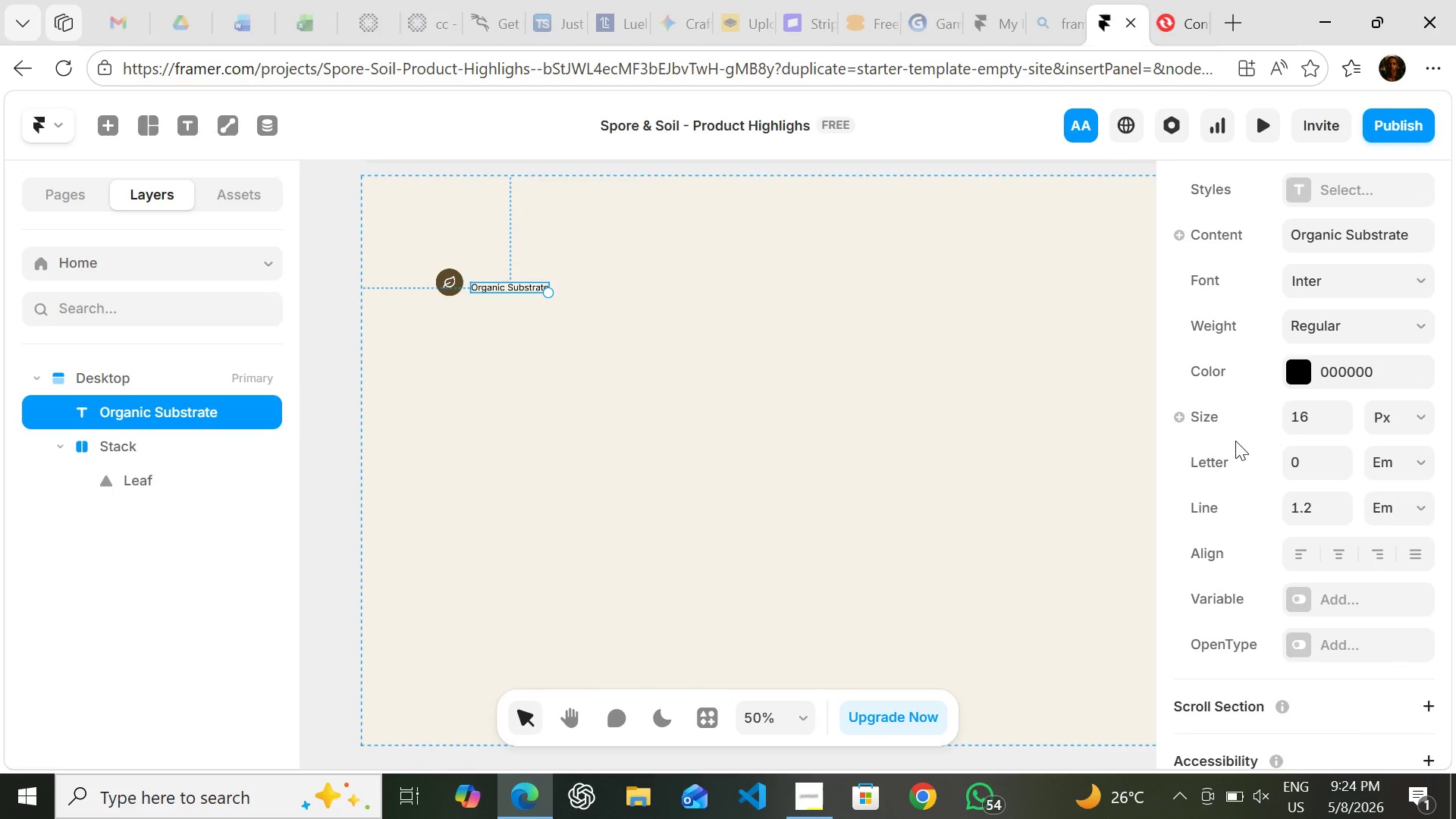 
left_click([1298, 286])
 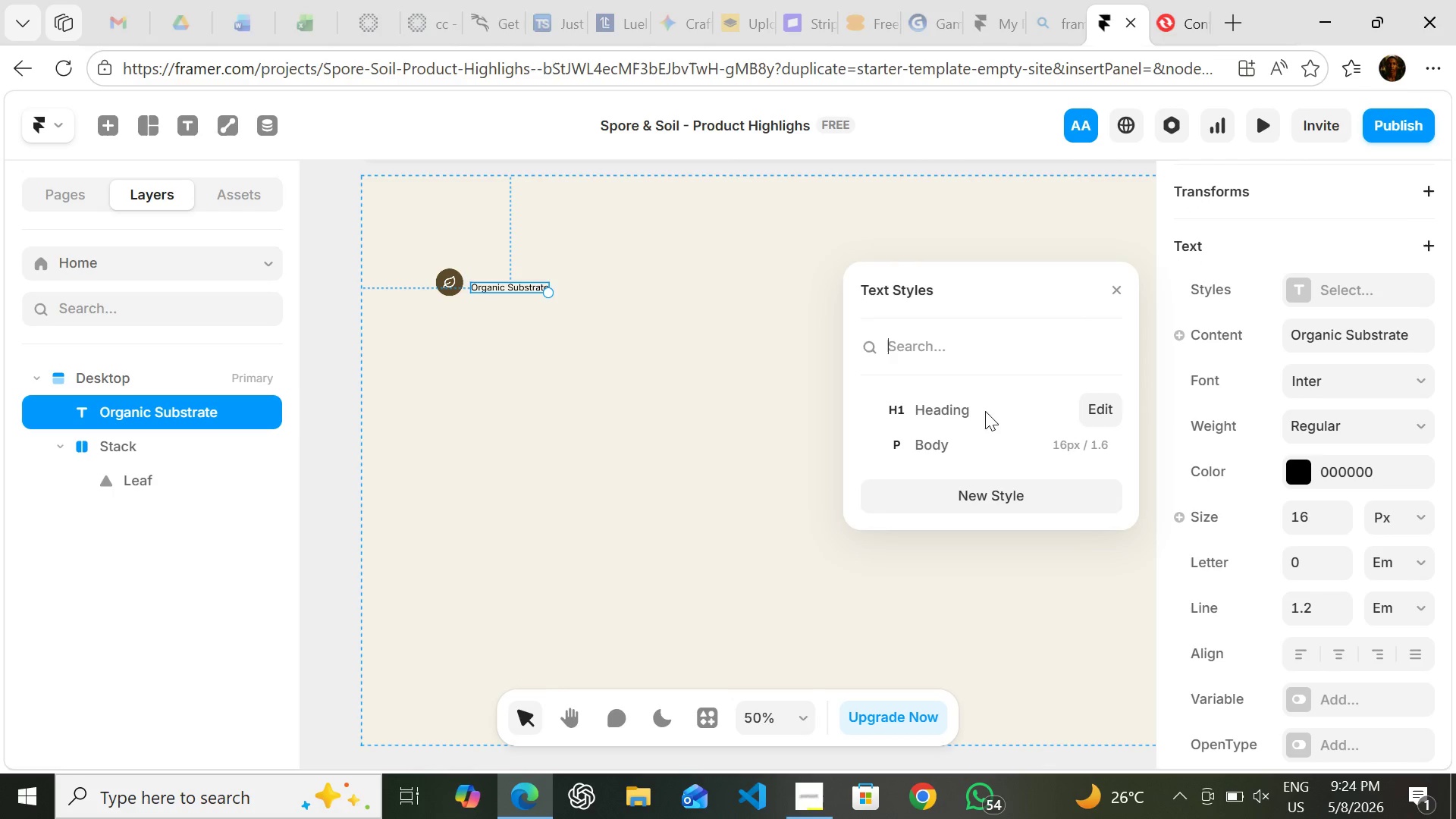 
left_click([985, 410])
 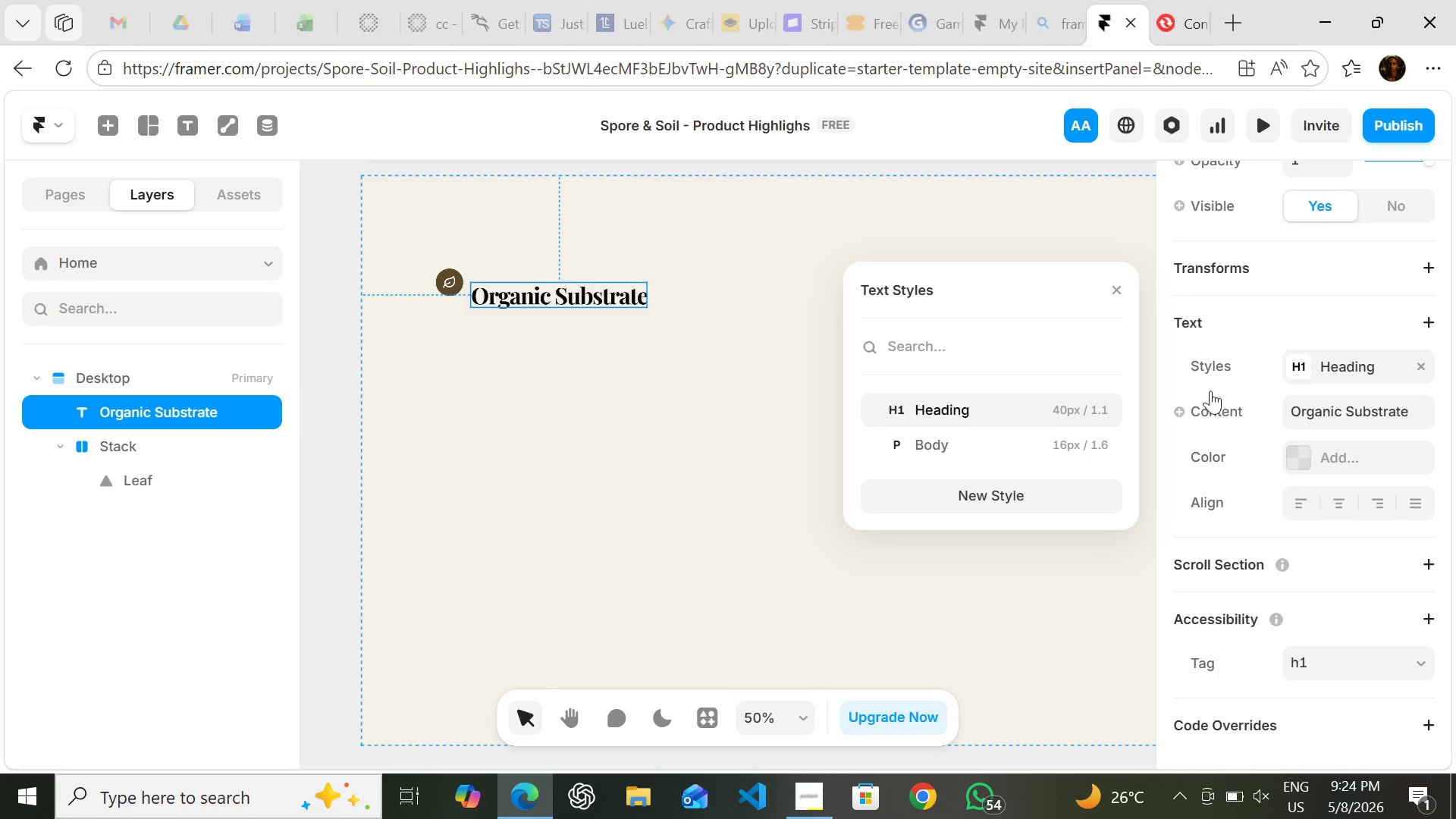 
wait(7.7)
 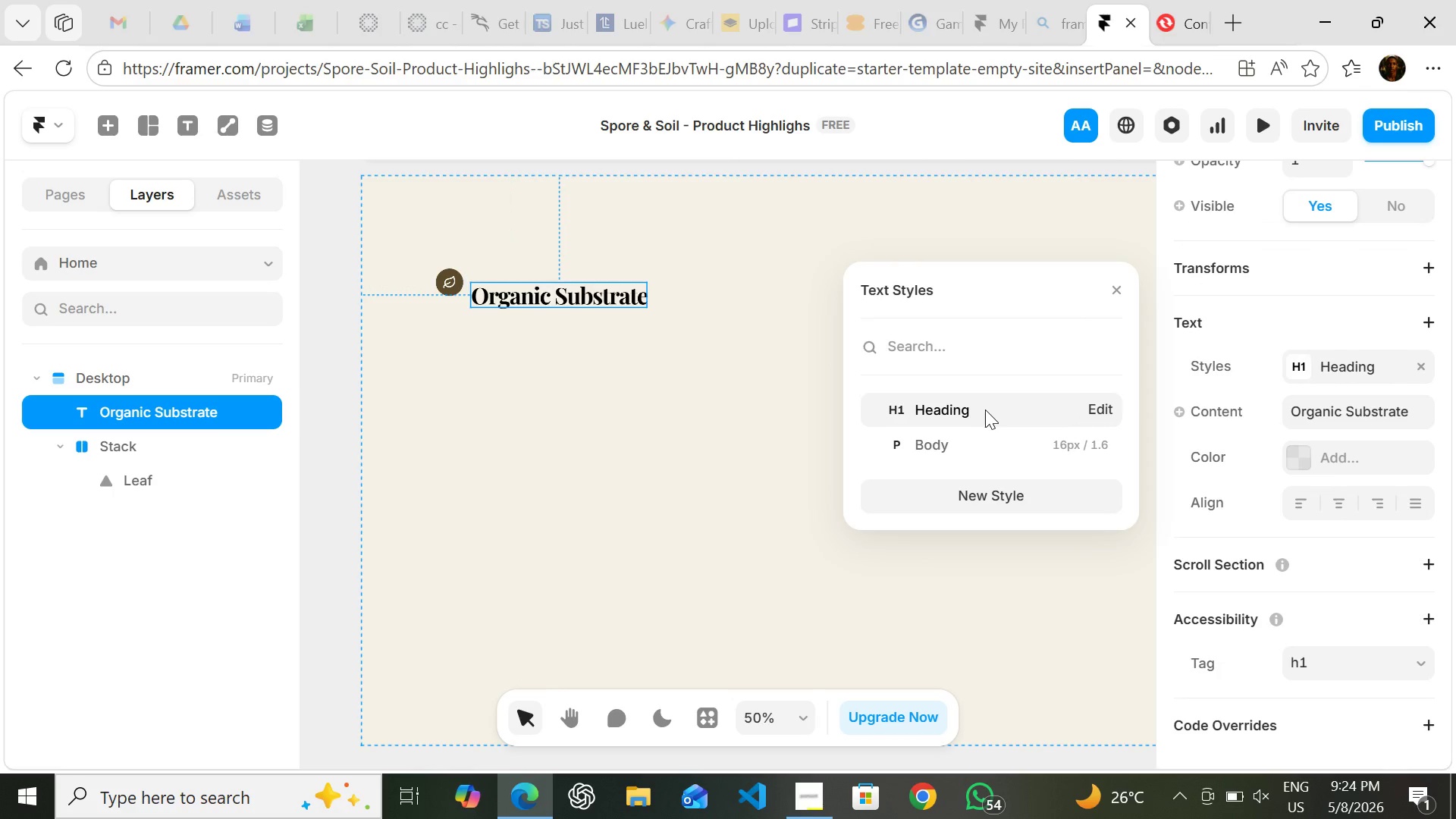 
left_click([1121, 287])
 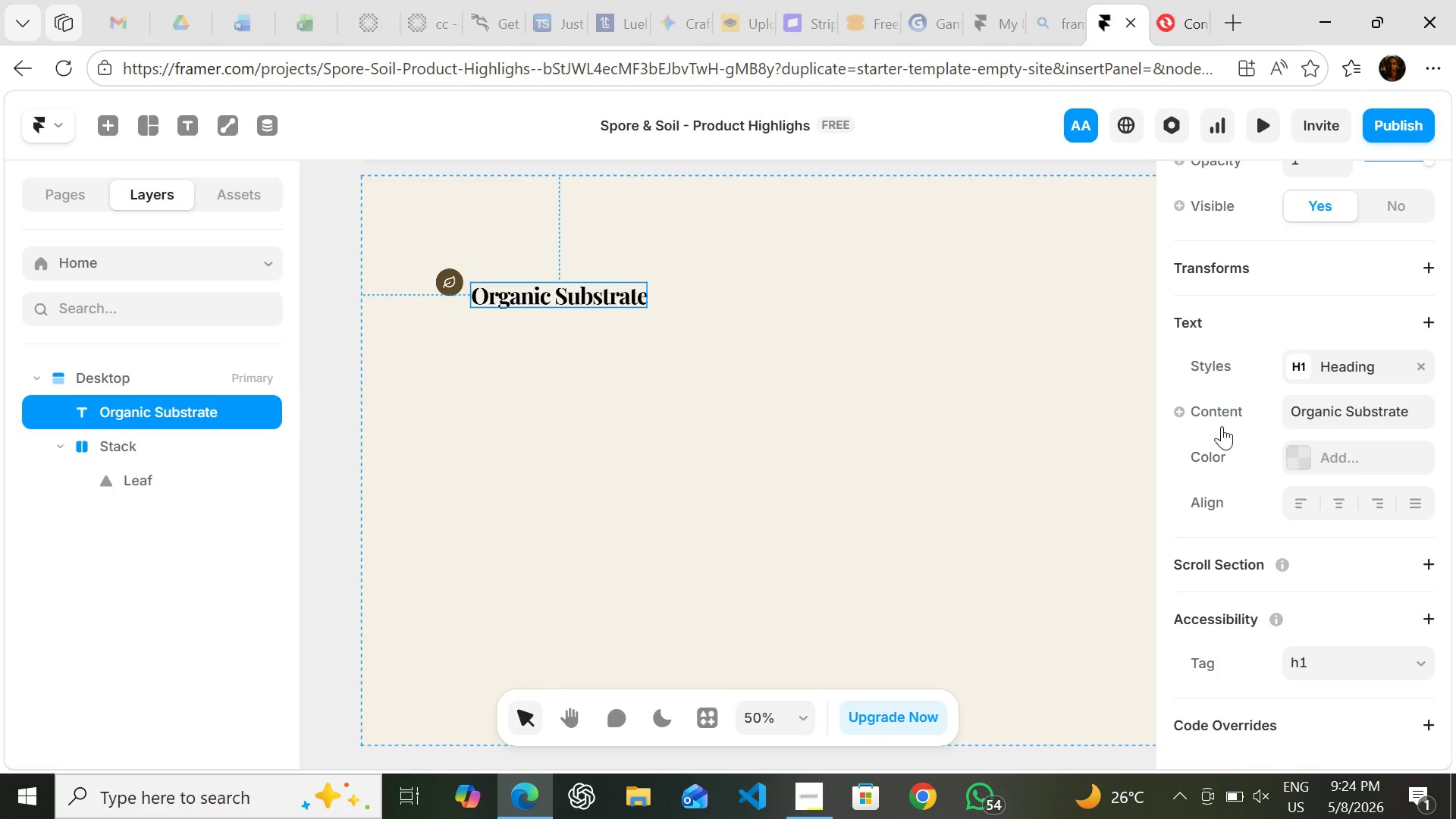 
mouse_move([1250, 459])
 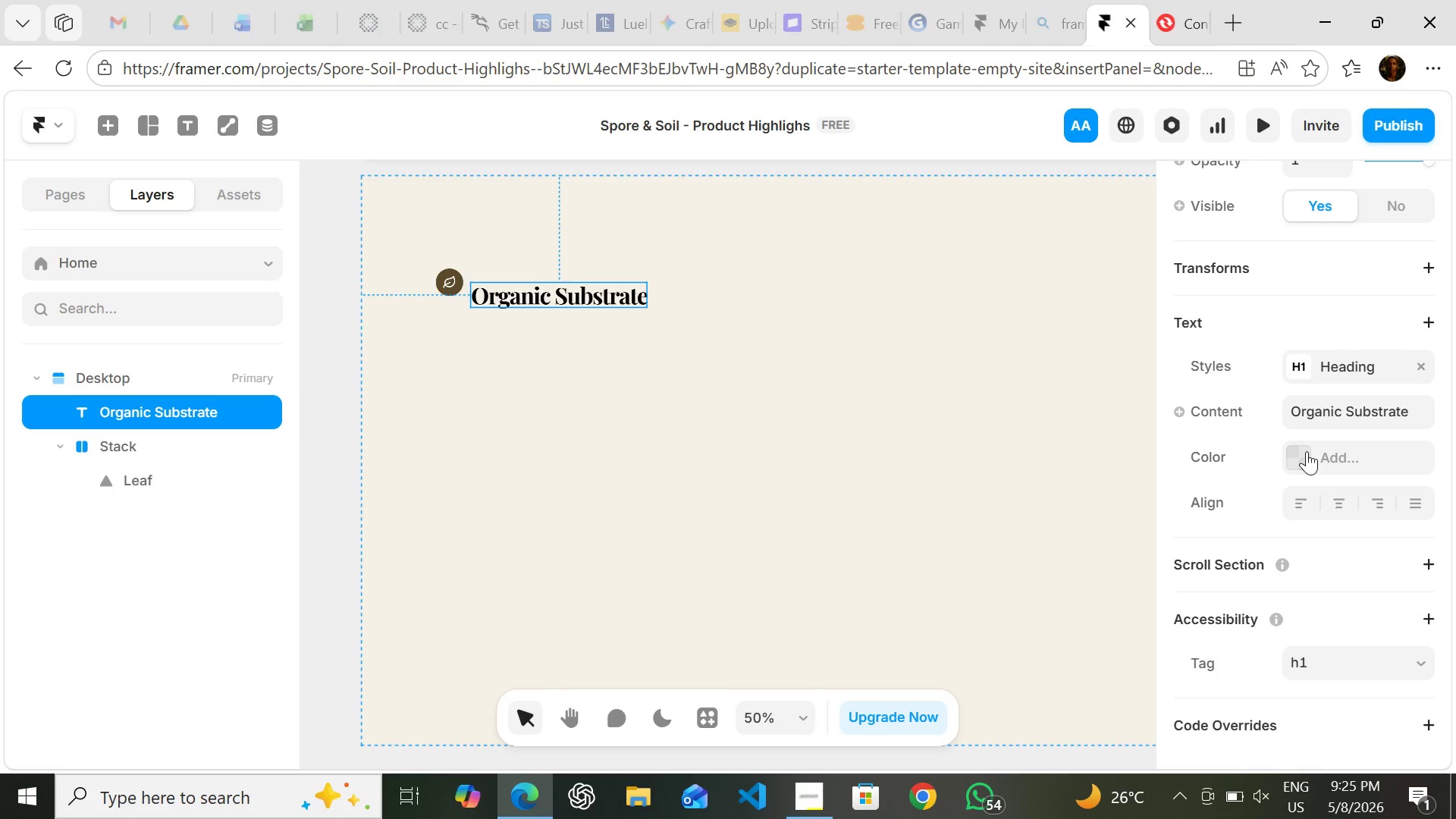 
left_click([1307, 447])
 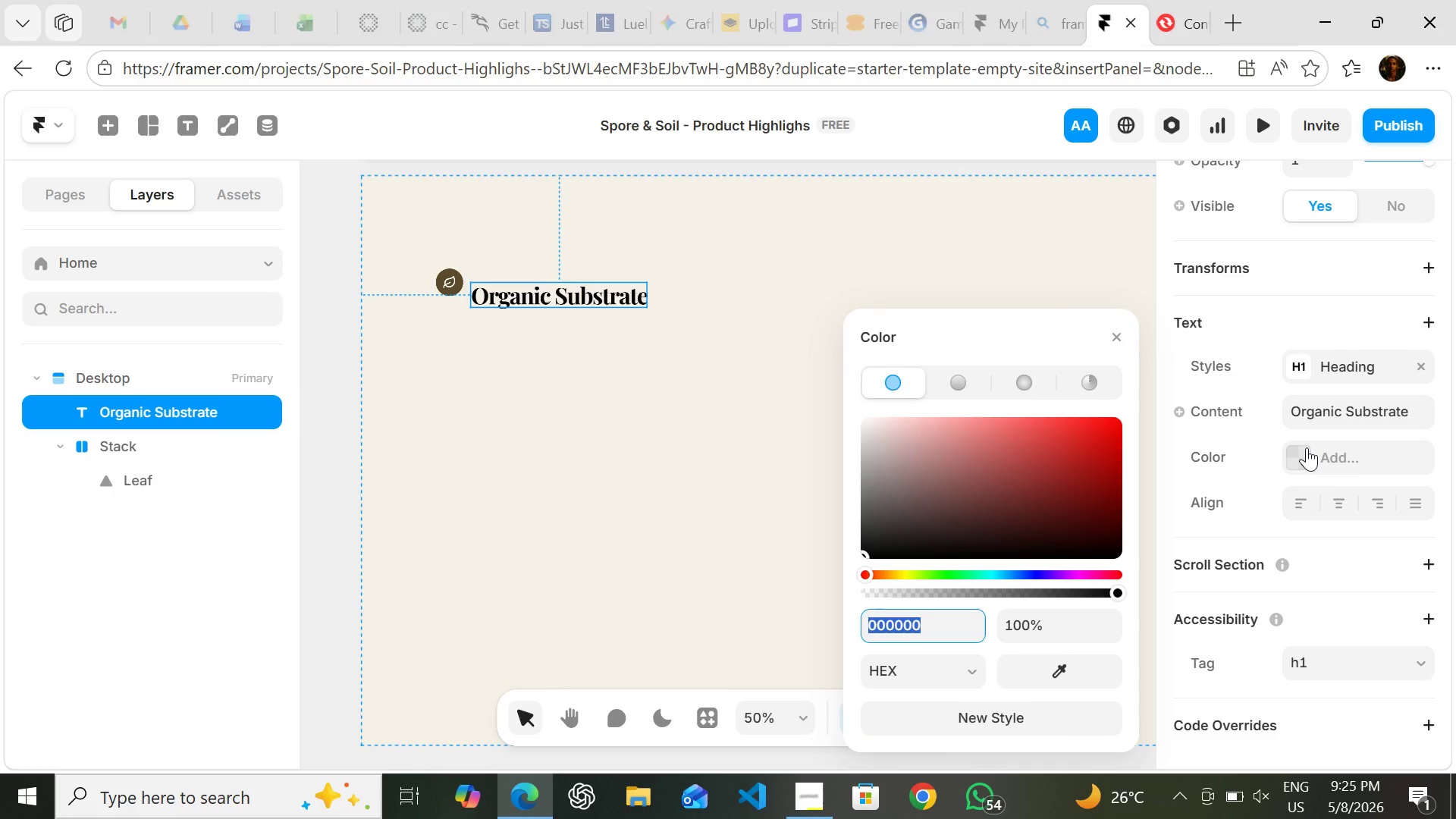 
type(2e)
 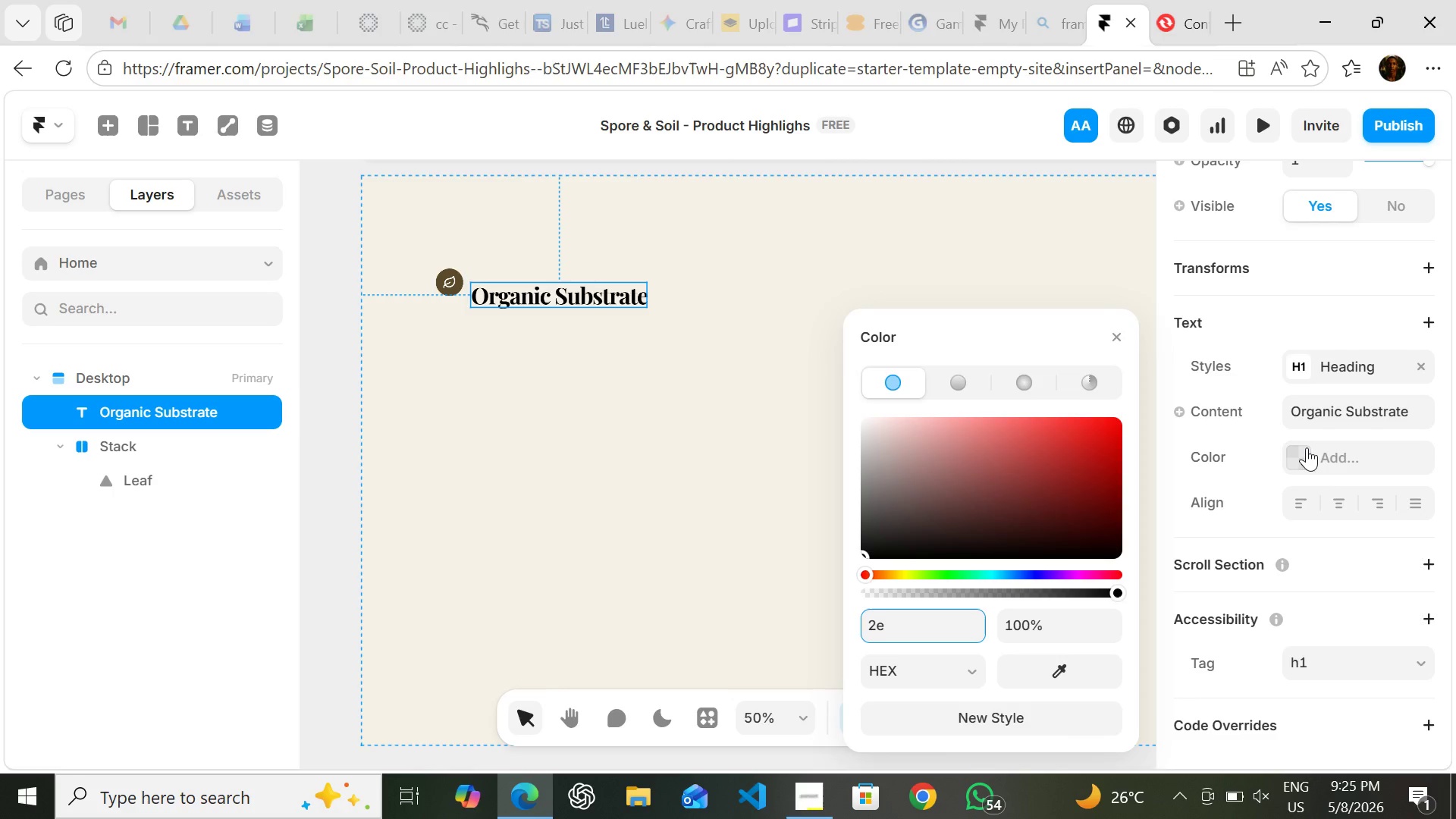 
type(2416)
 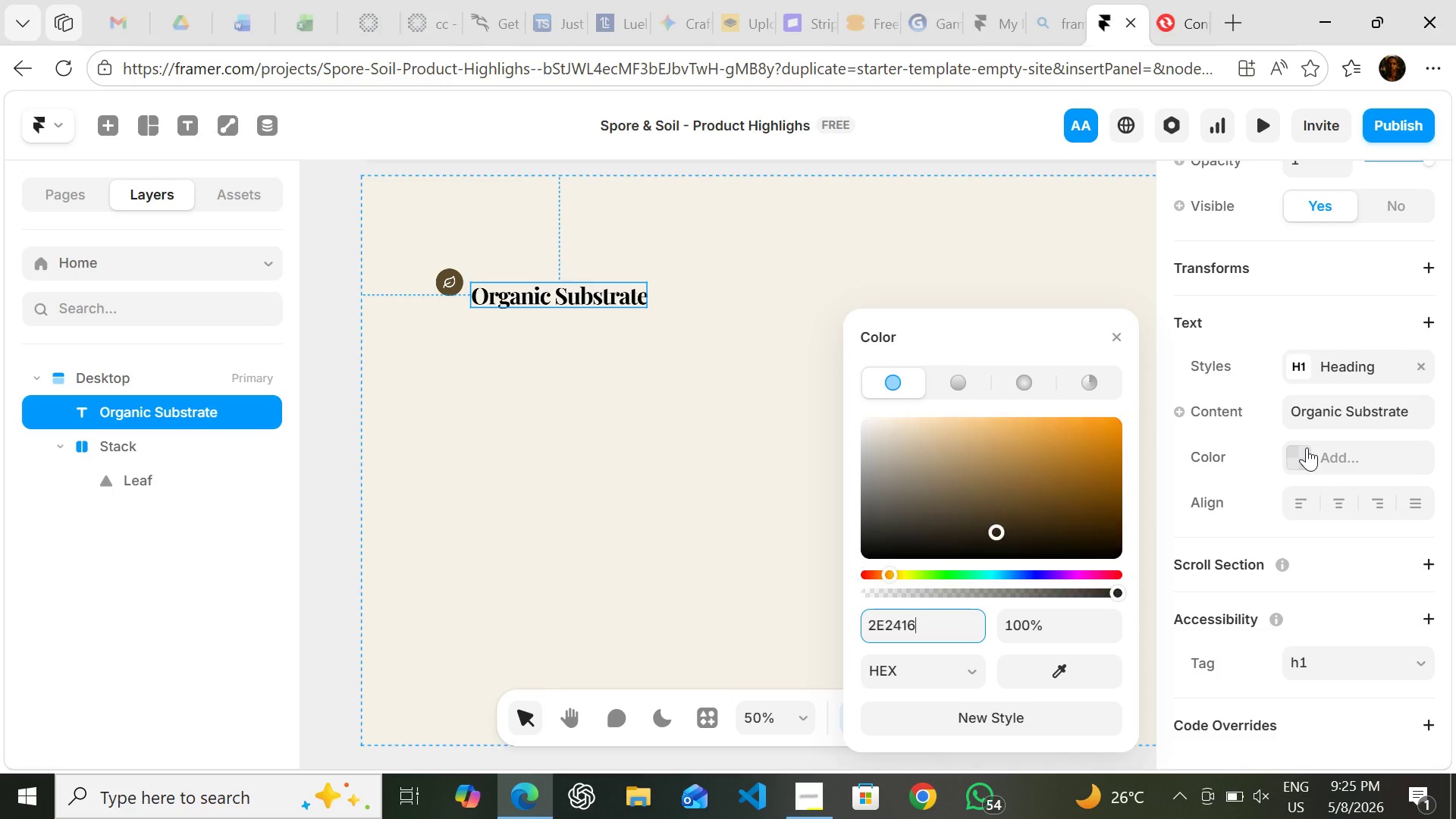 
key(Enter)
 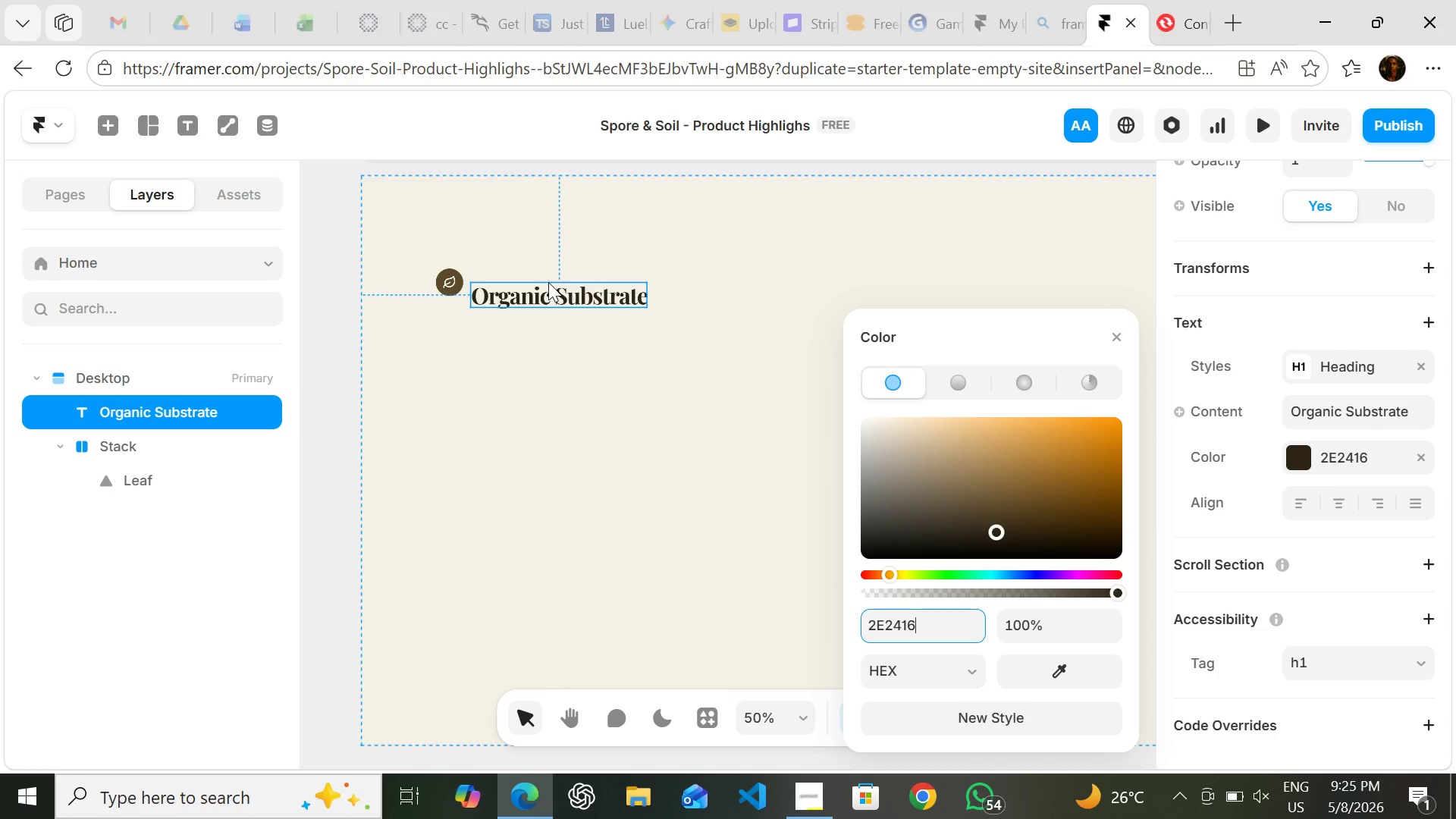 
left_click_drag(start_coordinate=[551, 292], to_coordinate=[551, 283])
 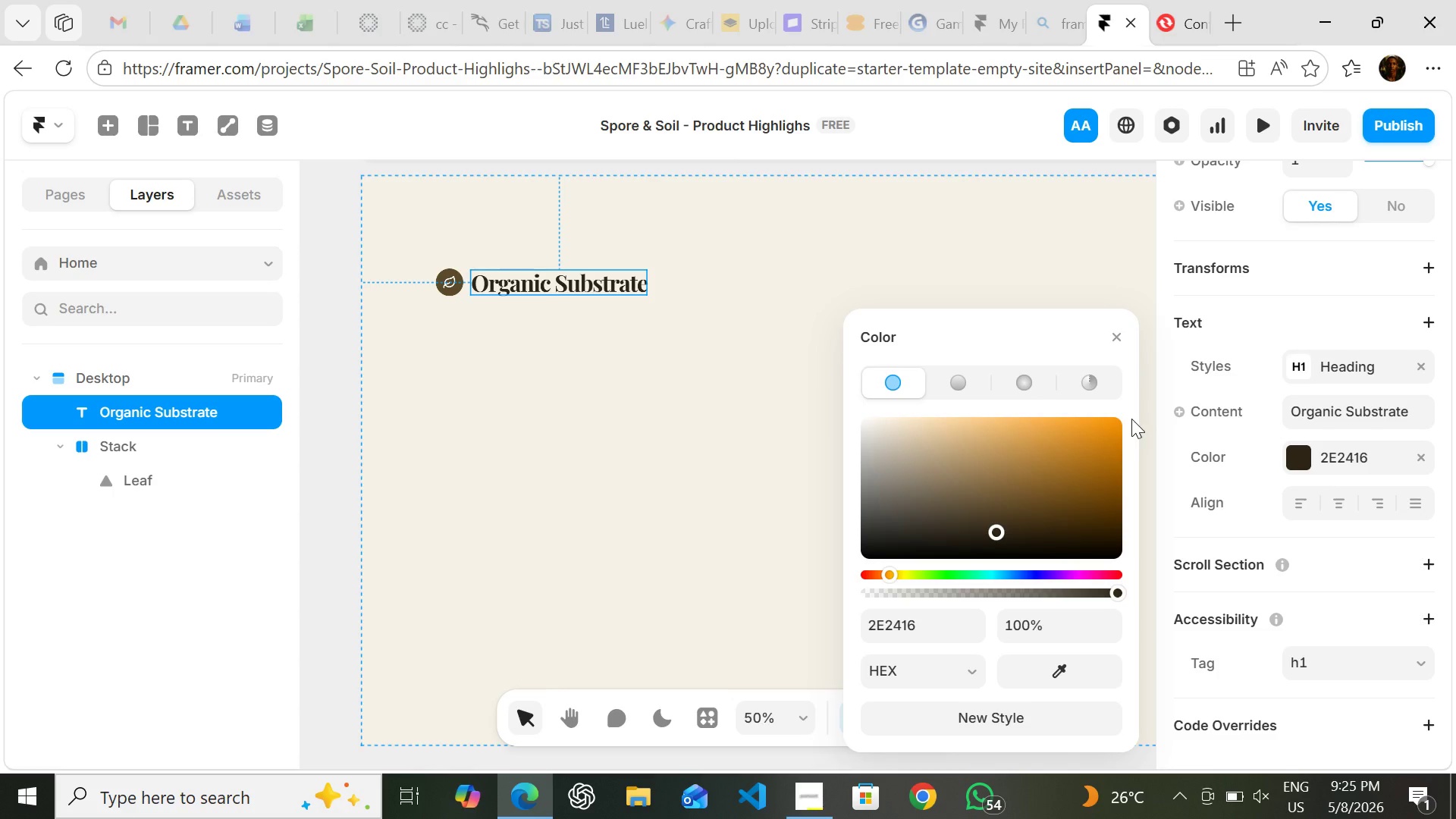 
wait(6.28)
 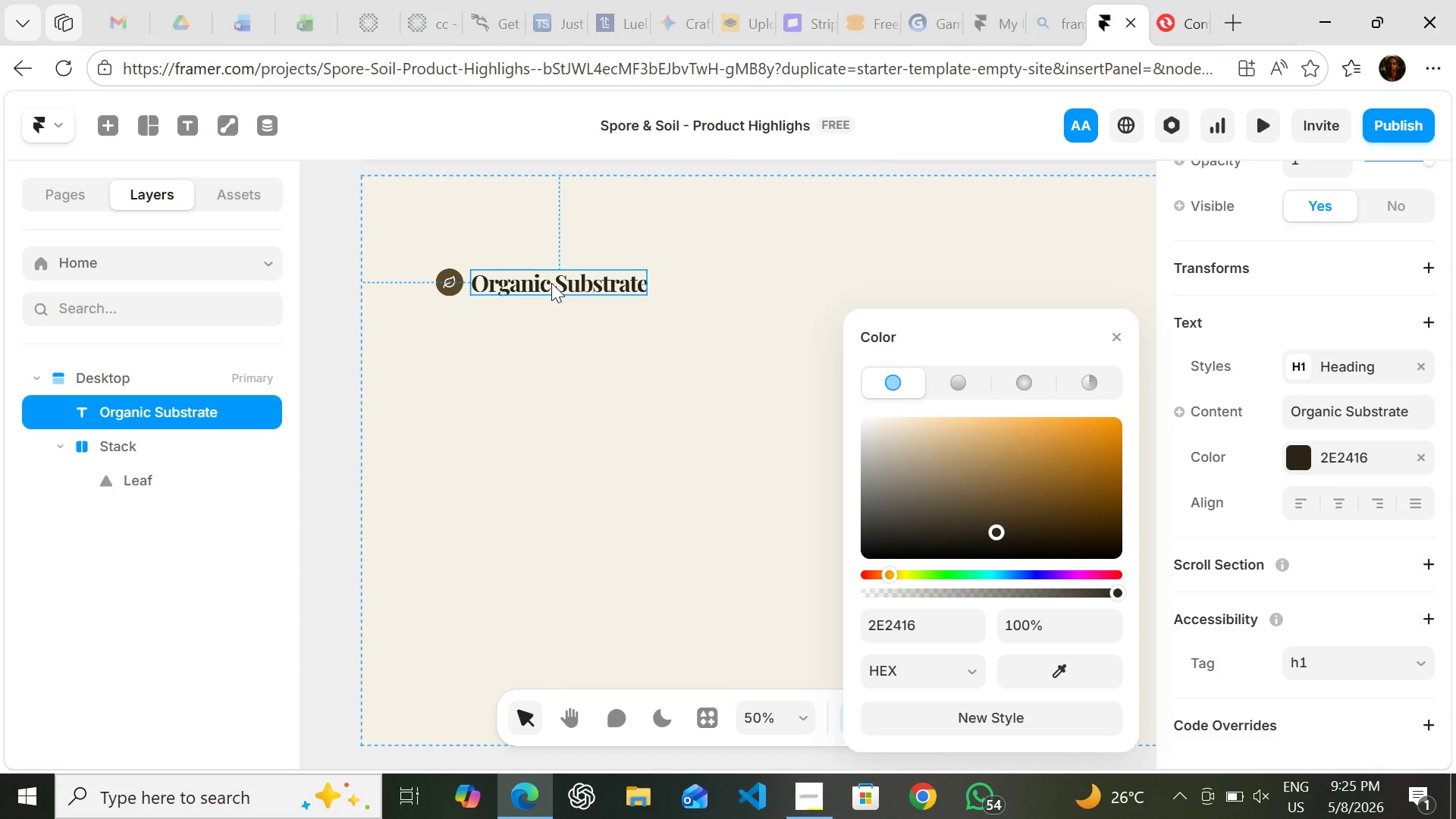 
left_click([1110, 336])
 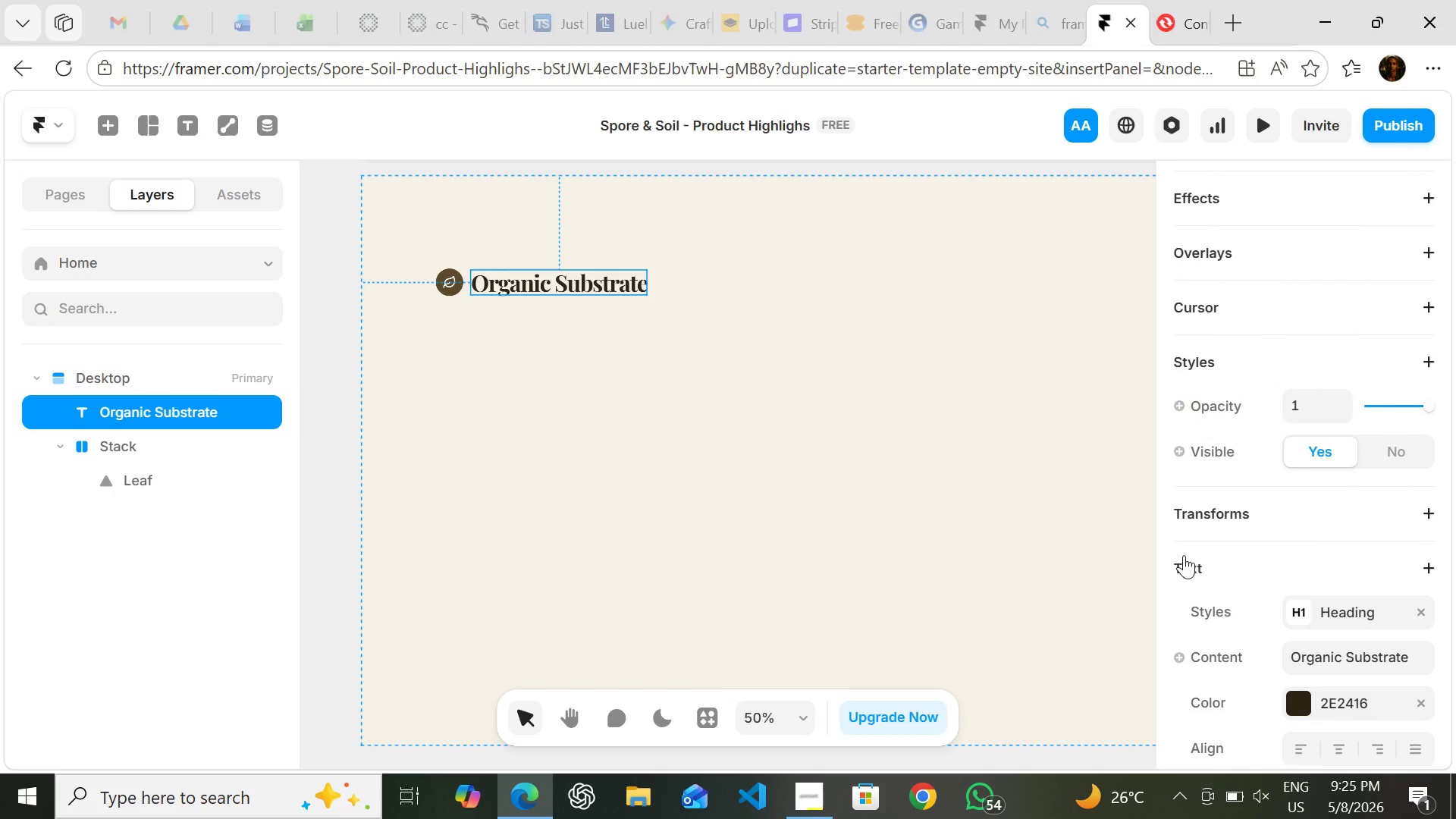 
wait(22.16)
 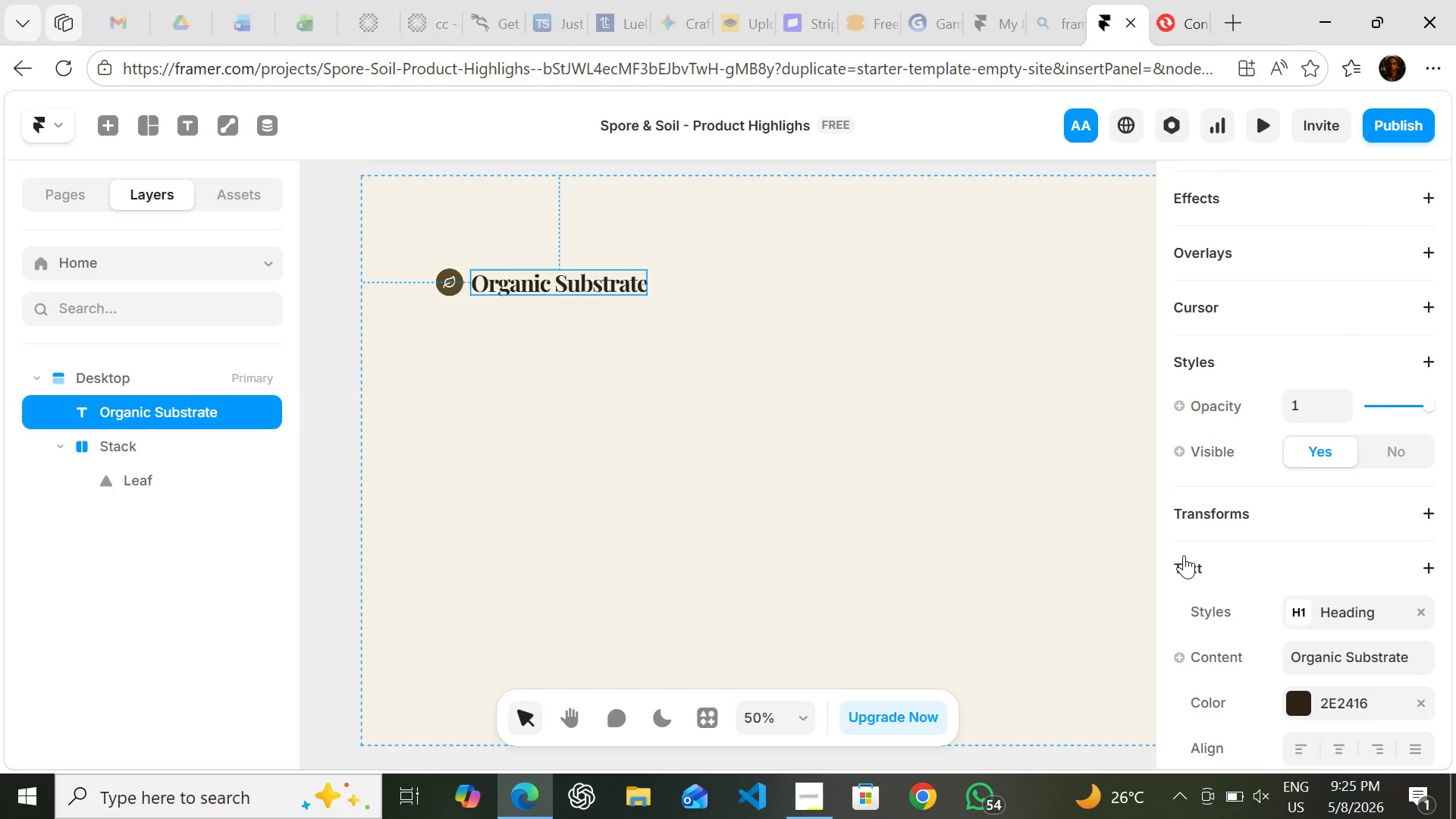 
left_click([1251, 563])
 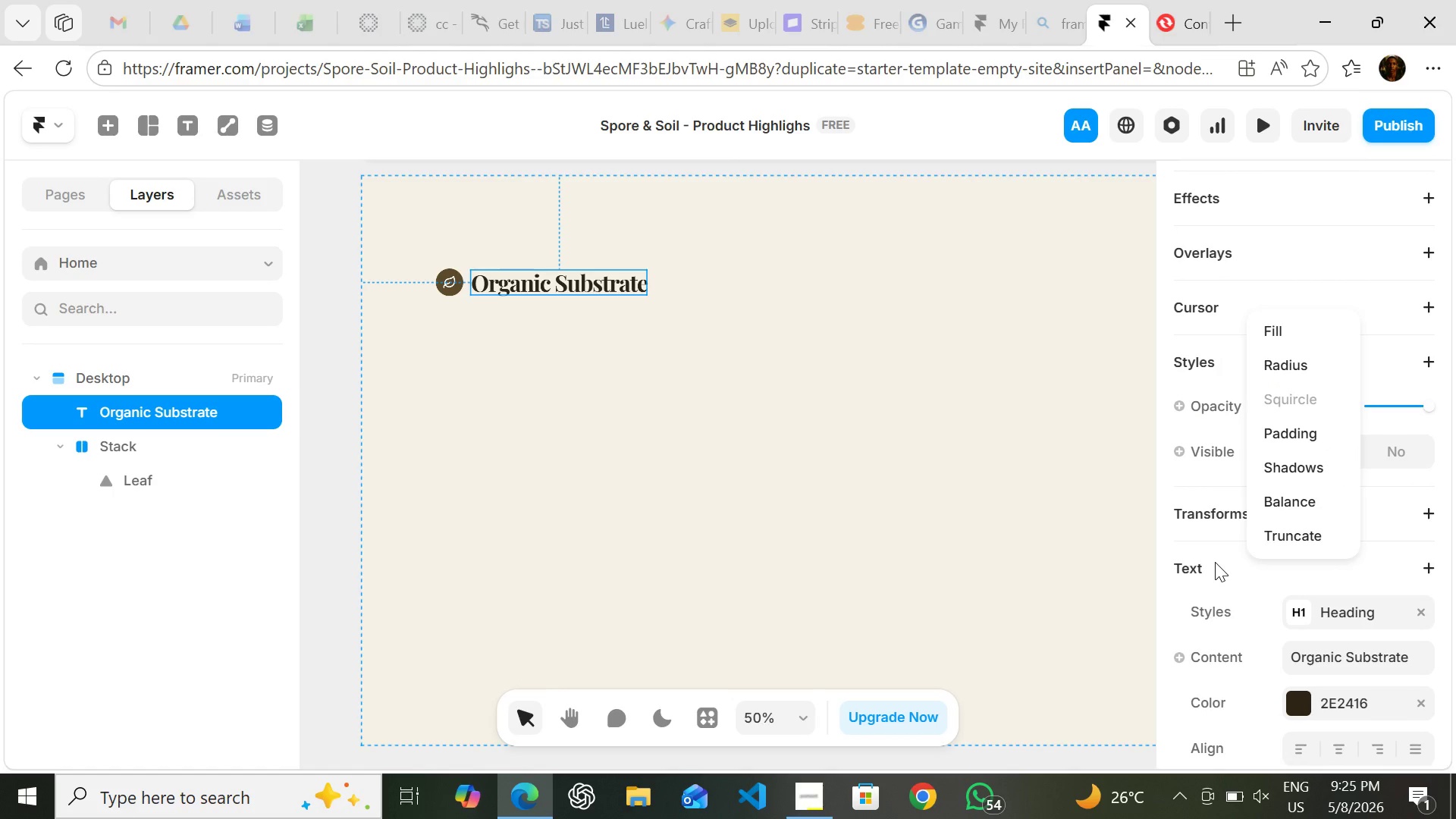 
left_click([1215, 562])
 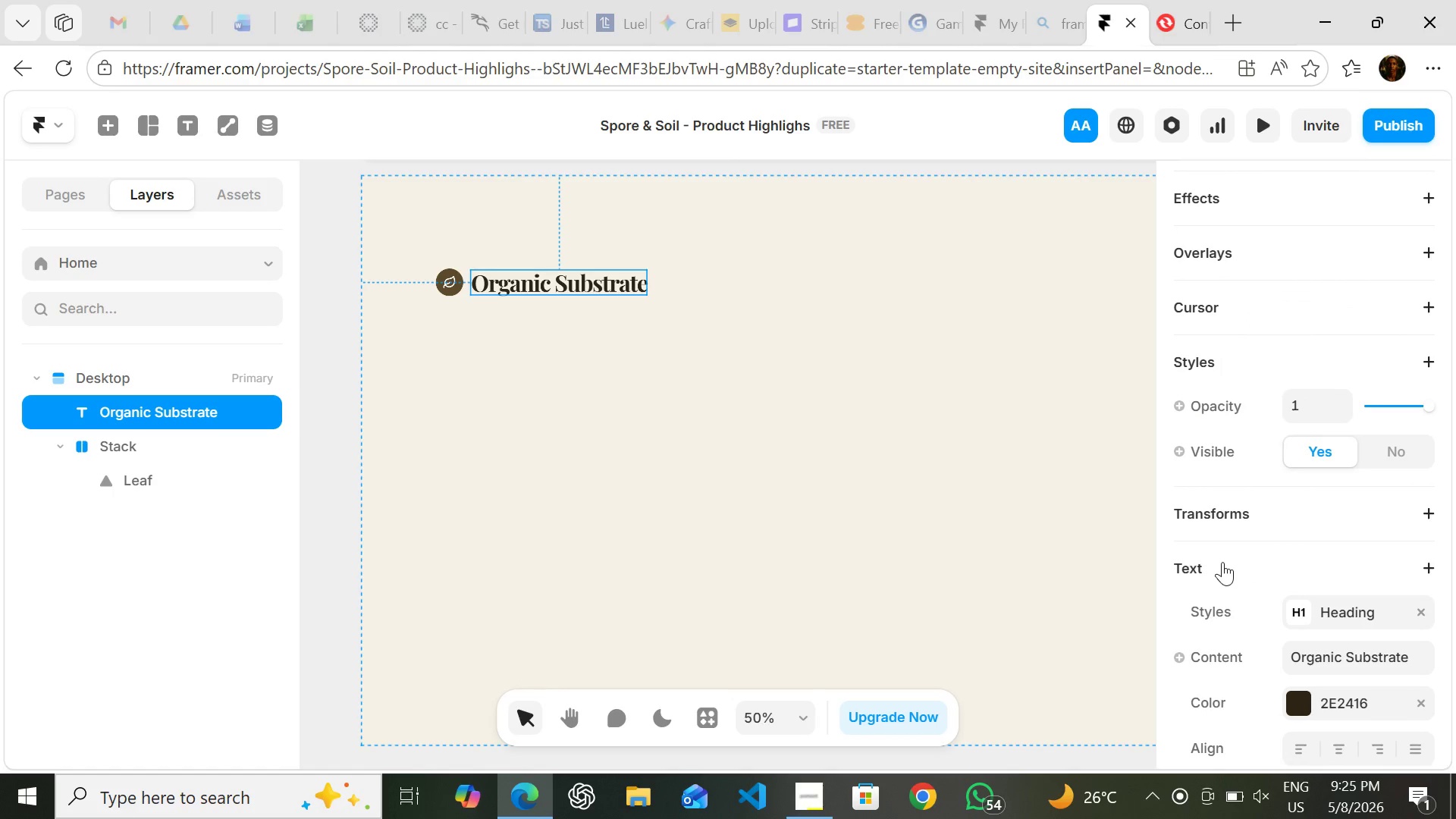 
left_click([1222, 562])
 